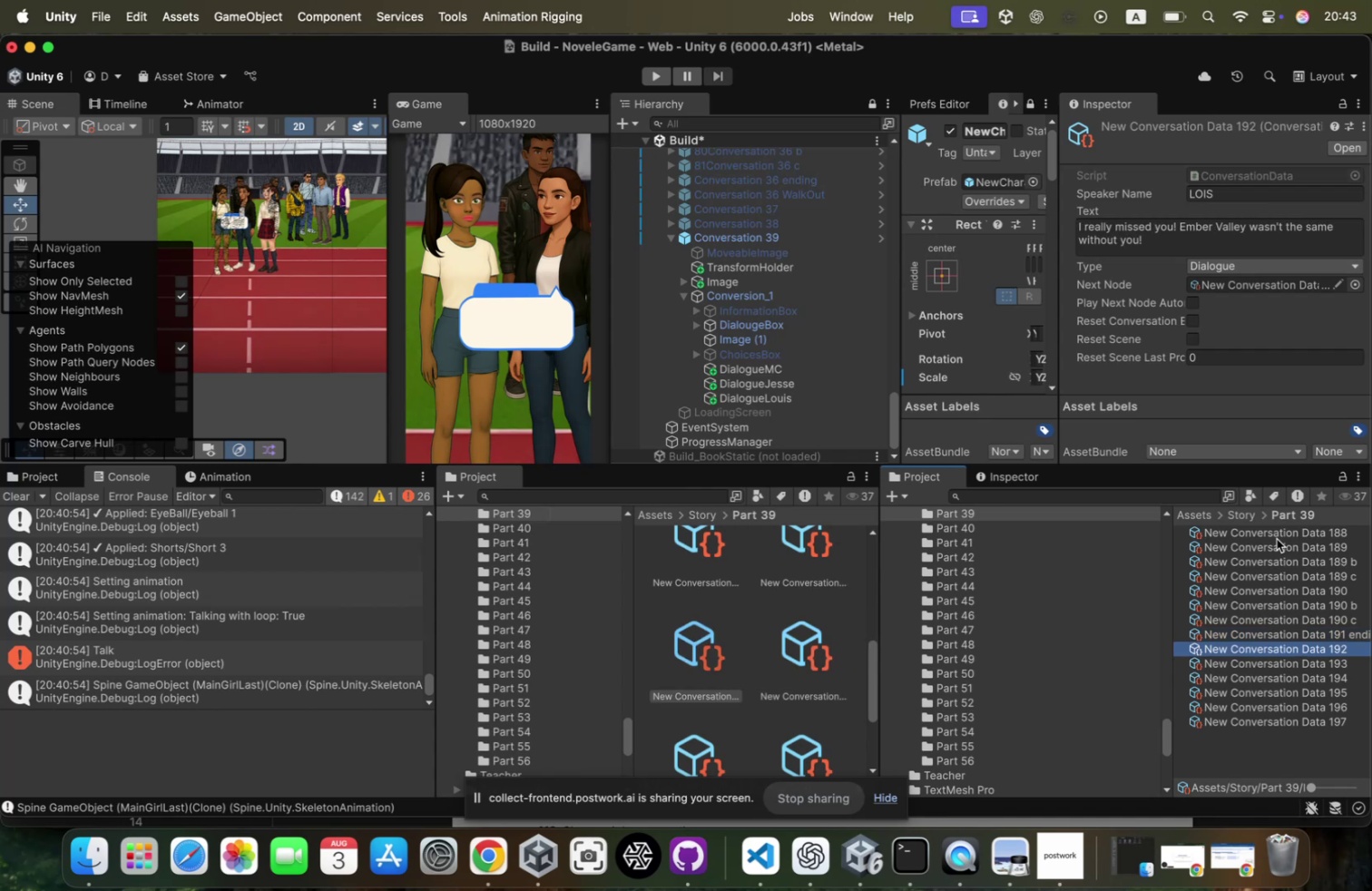 
key(ArrowUp)
 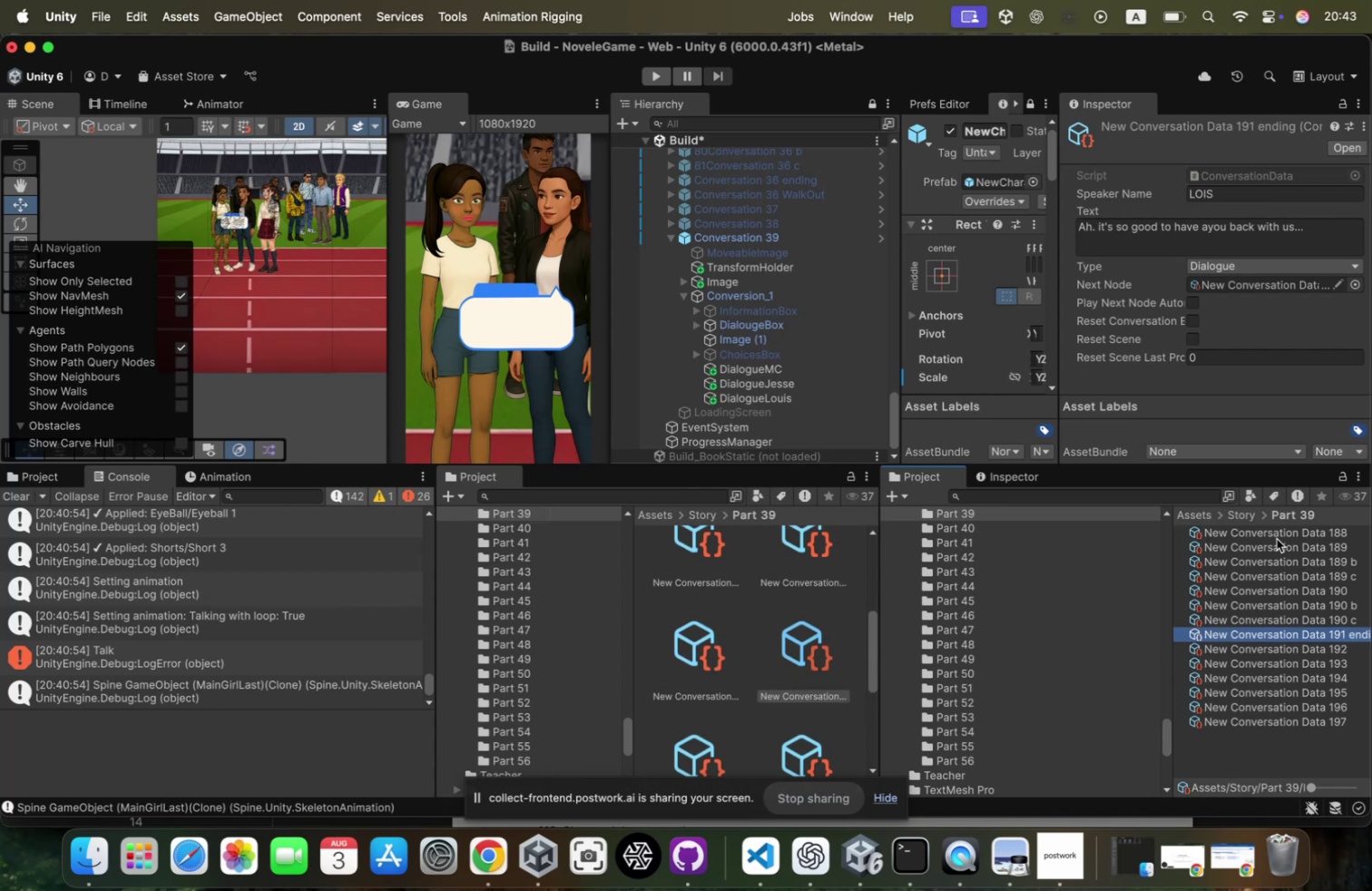 
key(ArrowDown)
 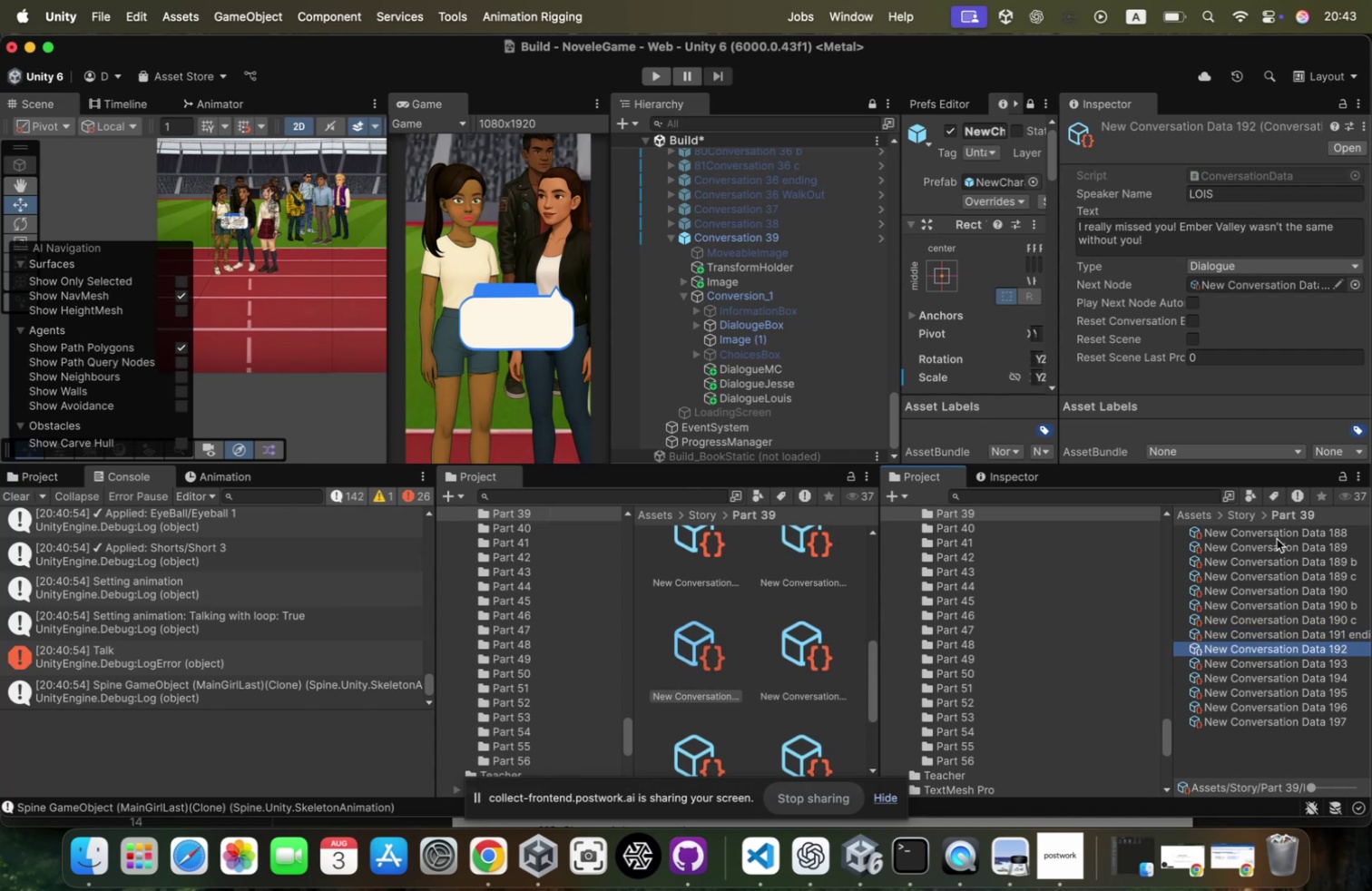 
key(ArrowDown)
 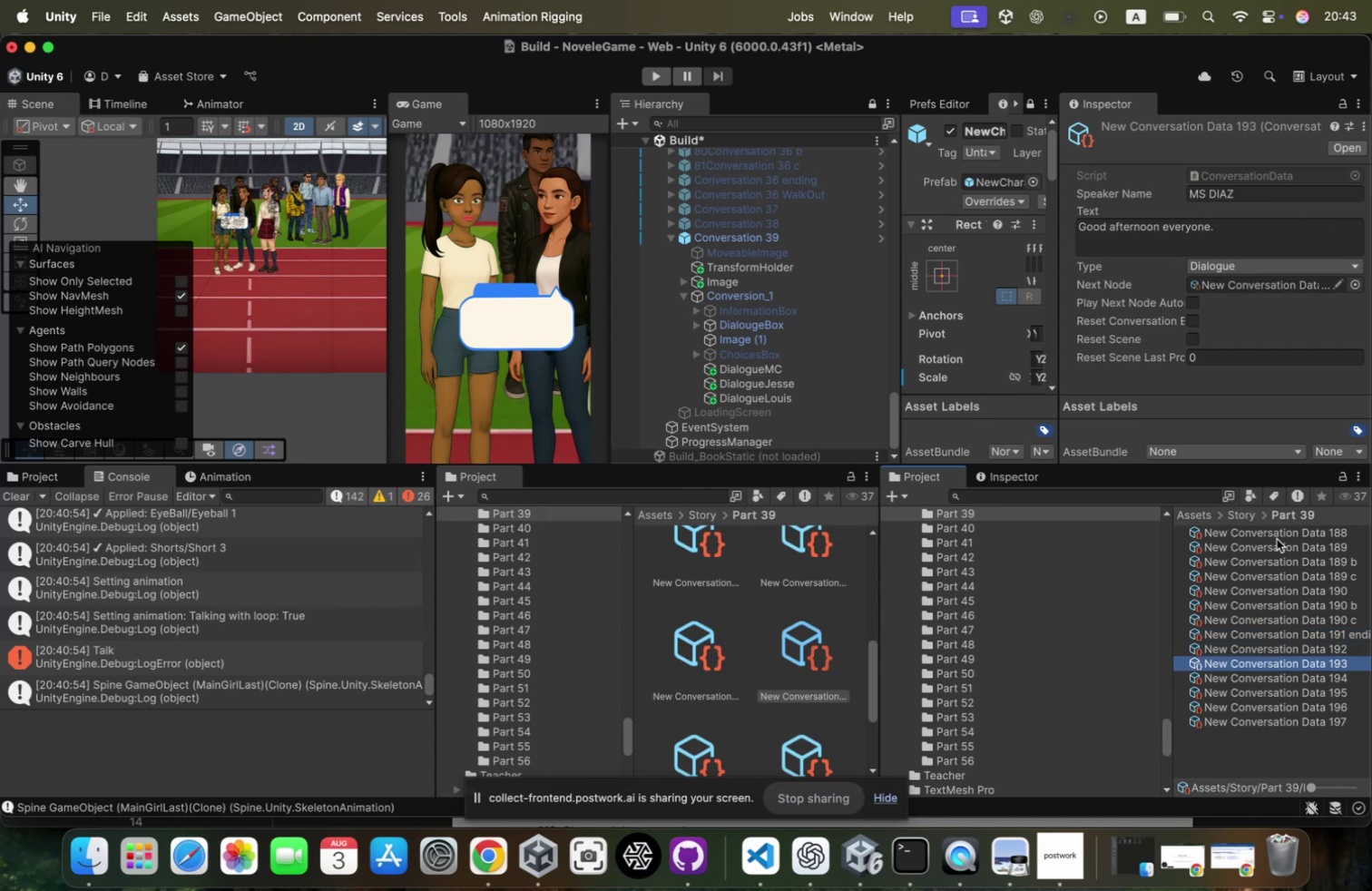 
key(ArrowUp)
 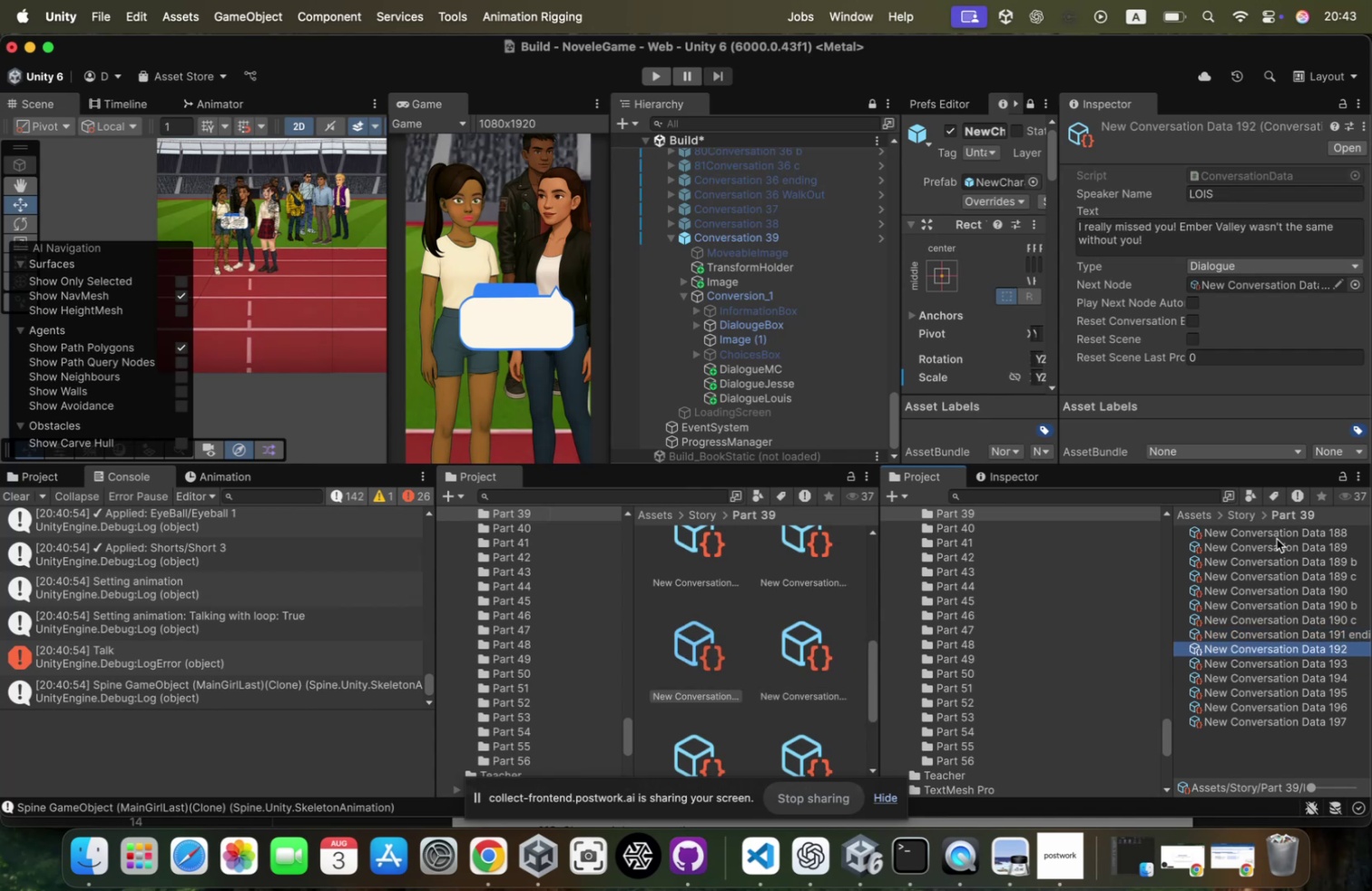 
key(ArrowUp)
 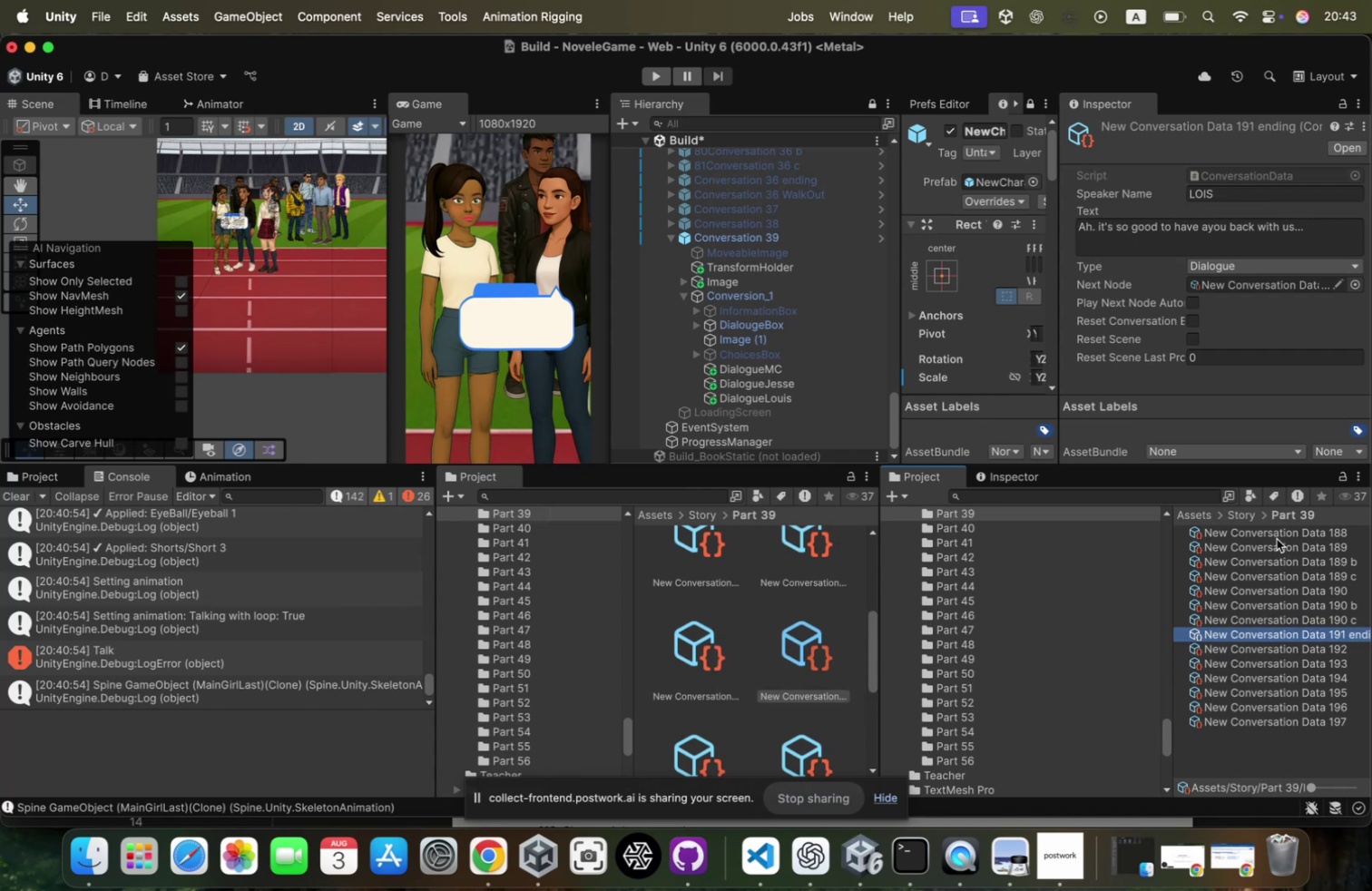 
key(ArrowDown)
 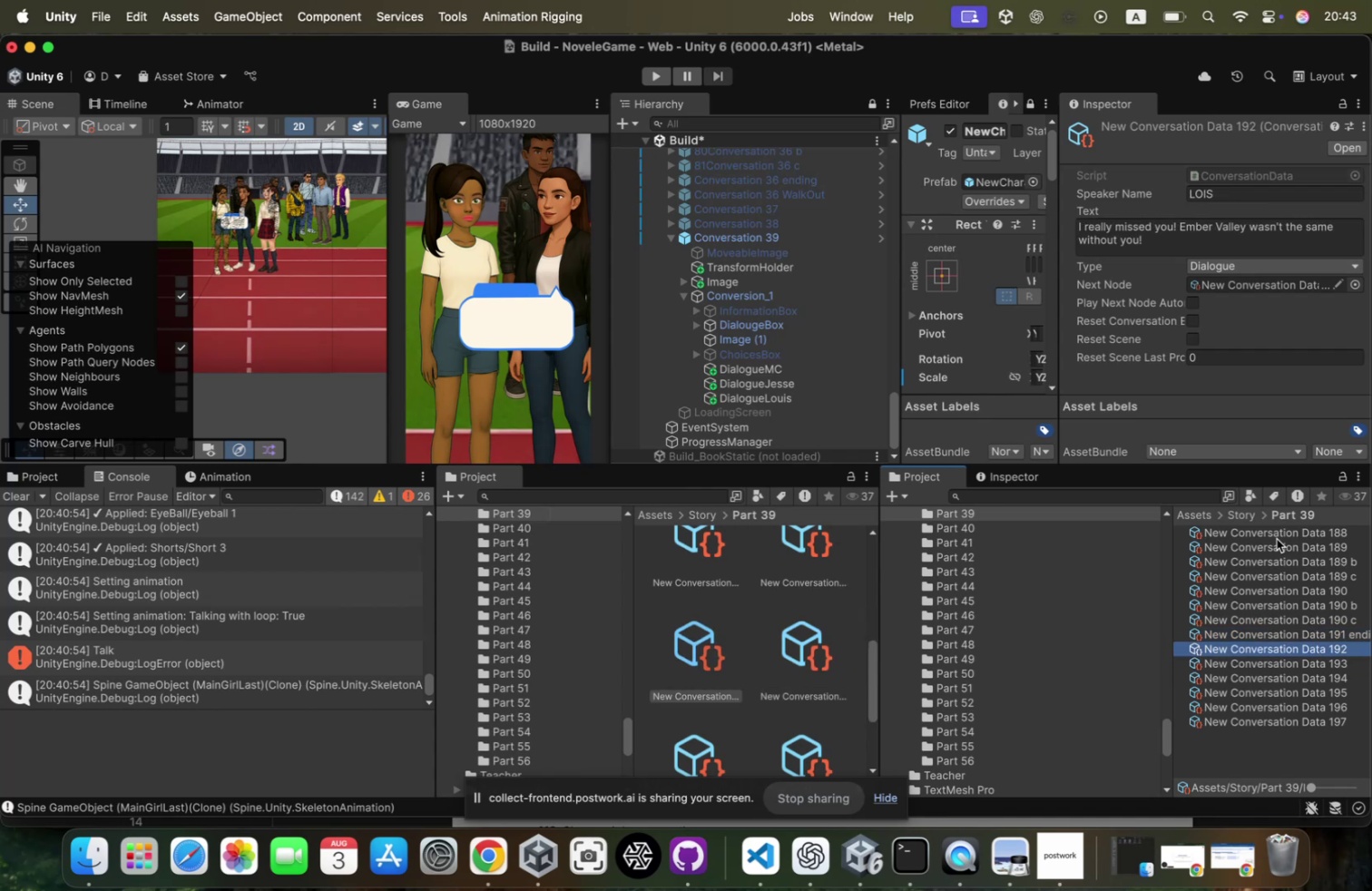 
key(ArrowUp)
 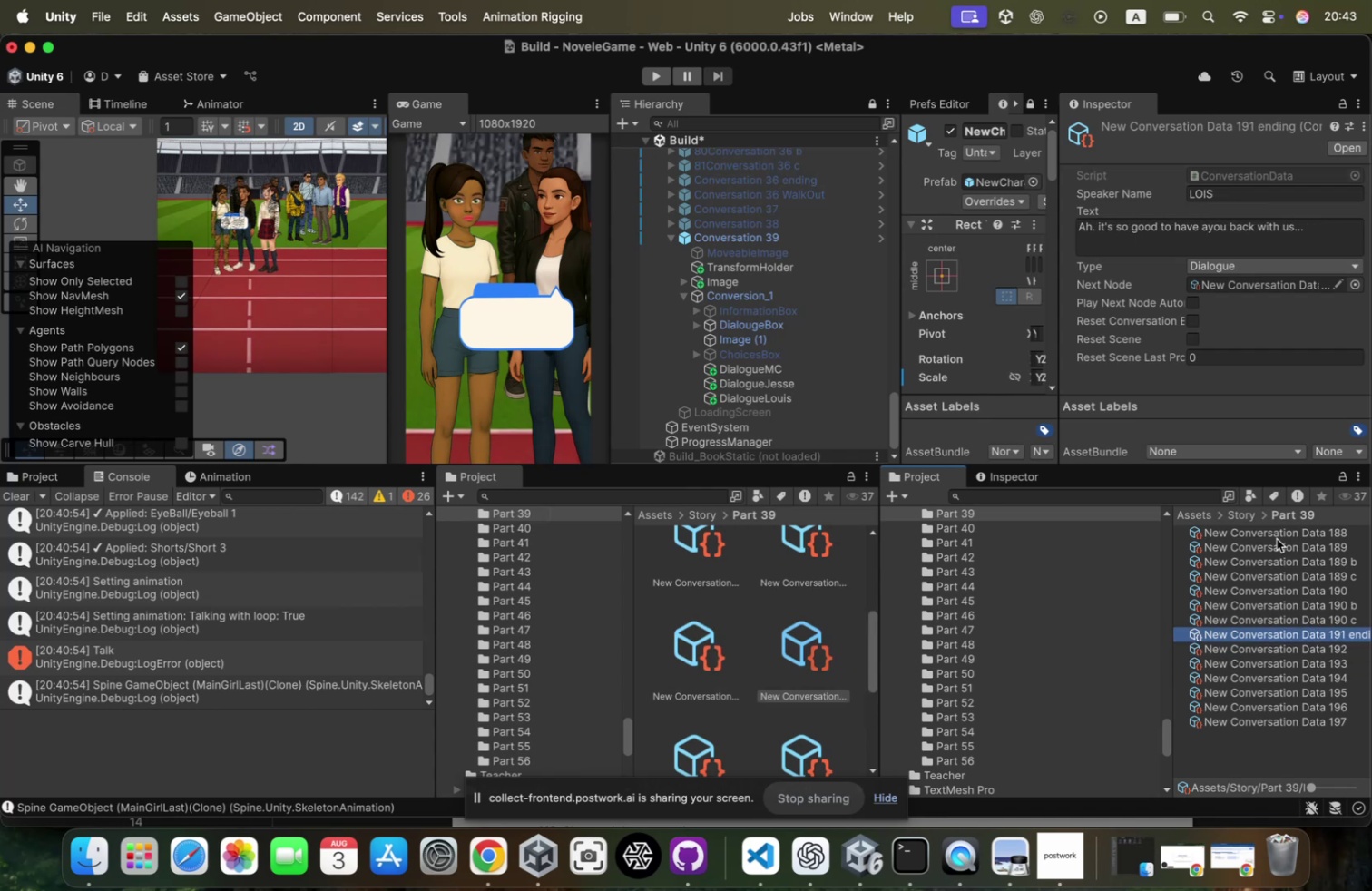 
key(ArrowDown)
 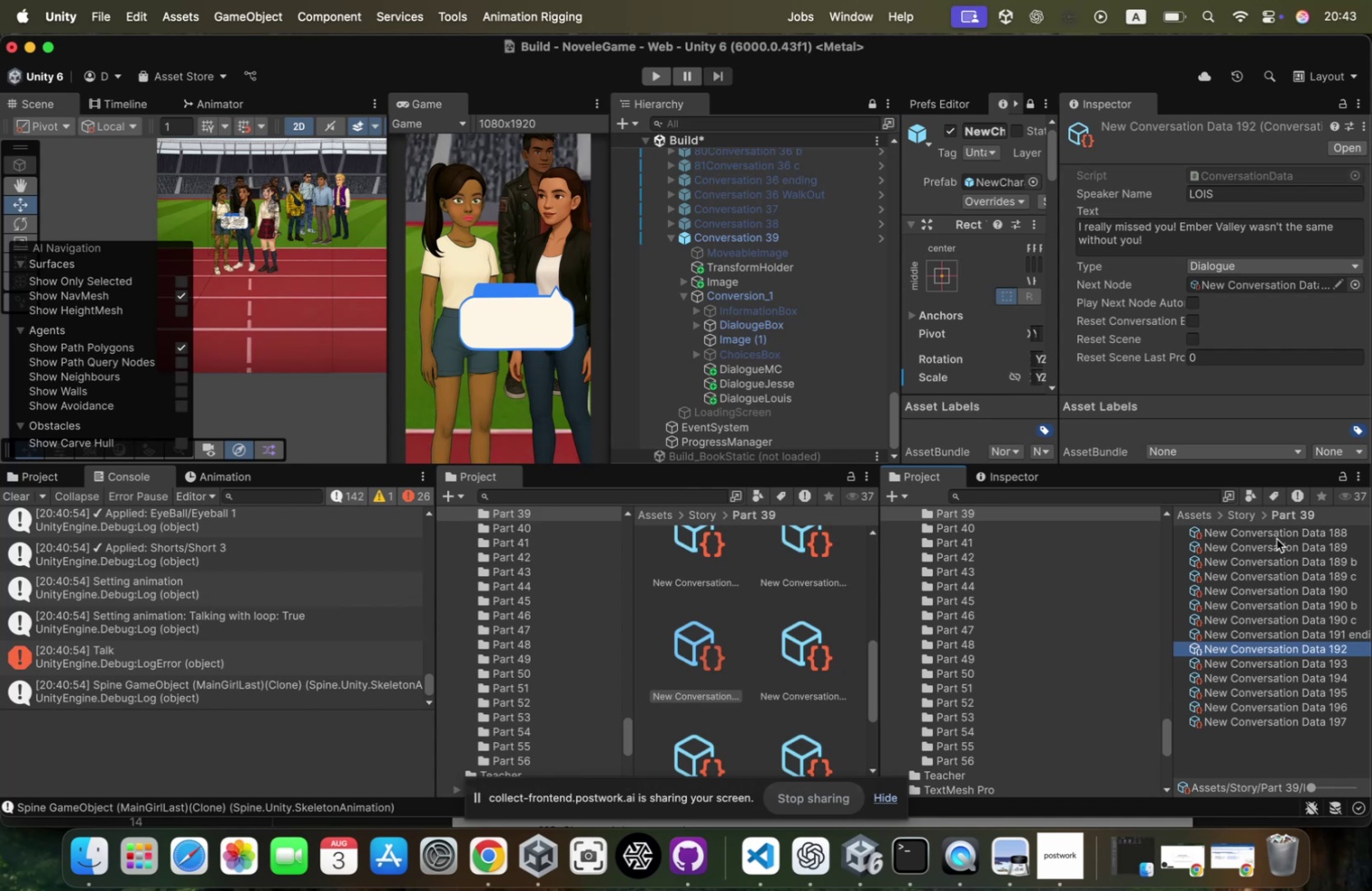 
wait(7.72)
 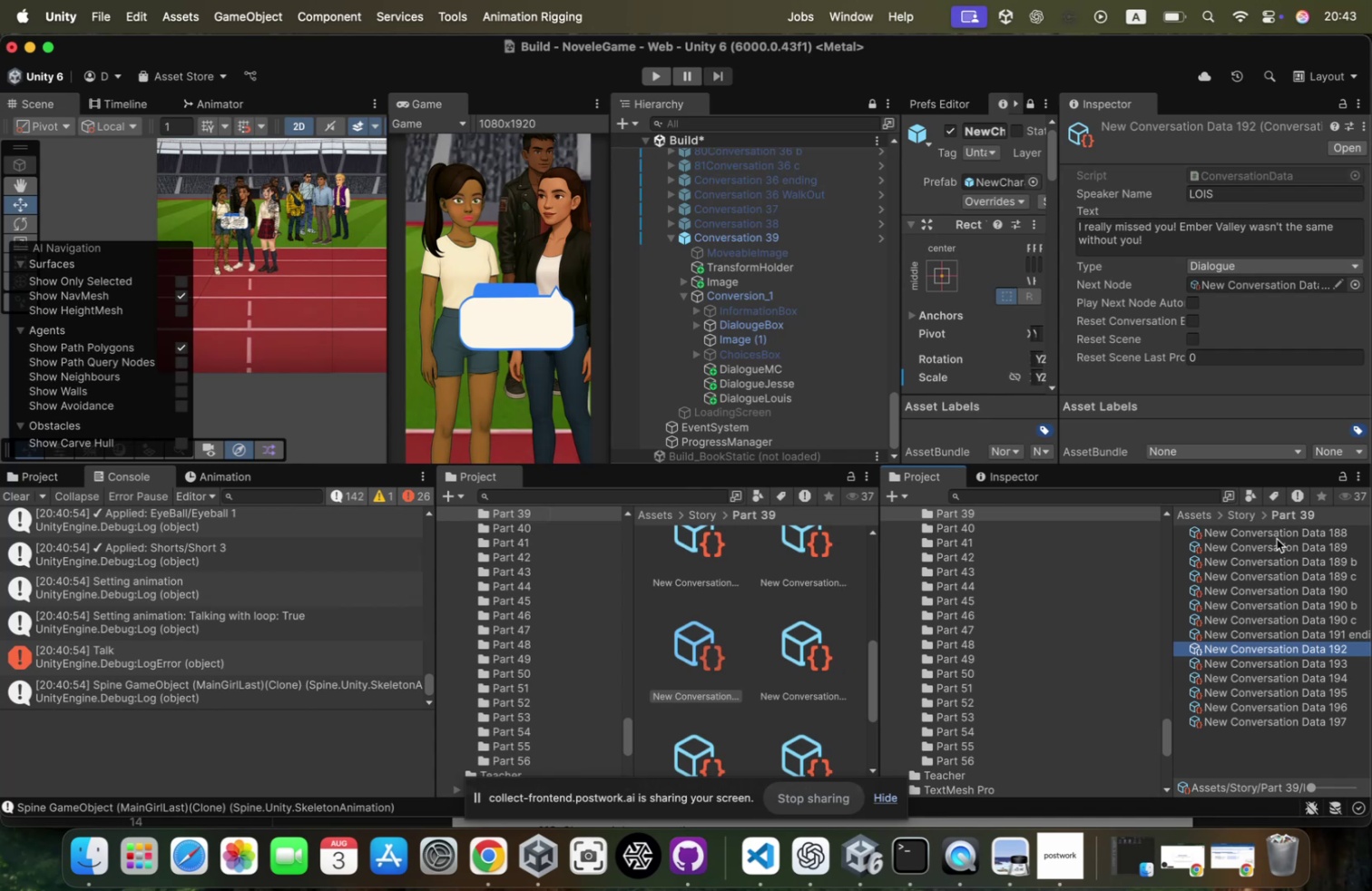 
key(ArrowUp)
 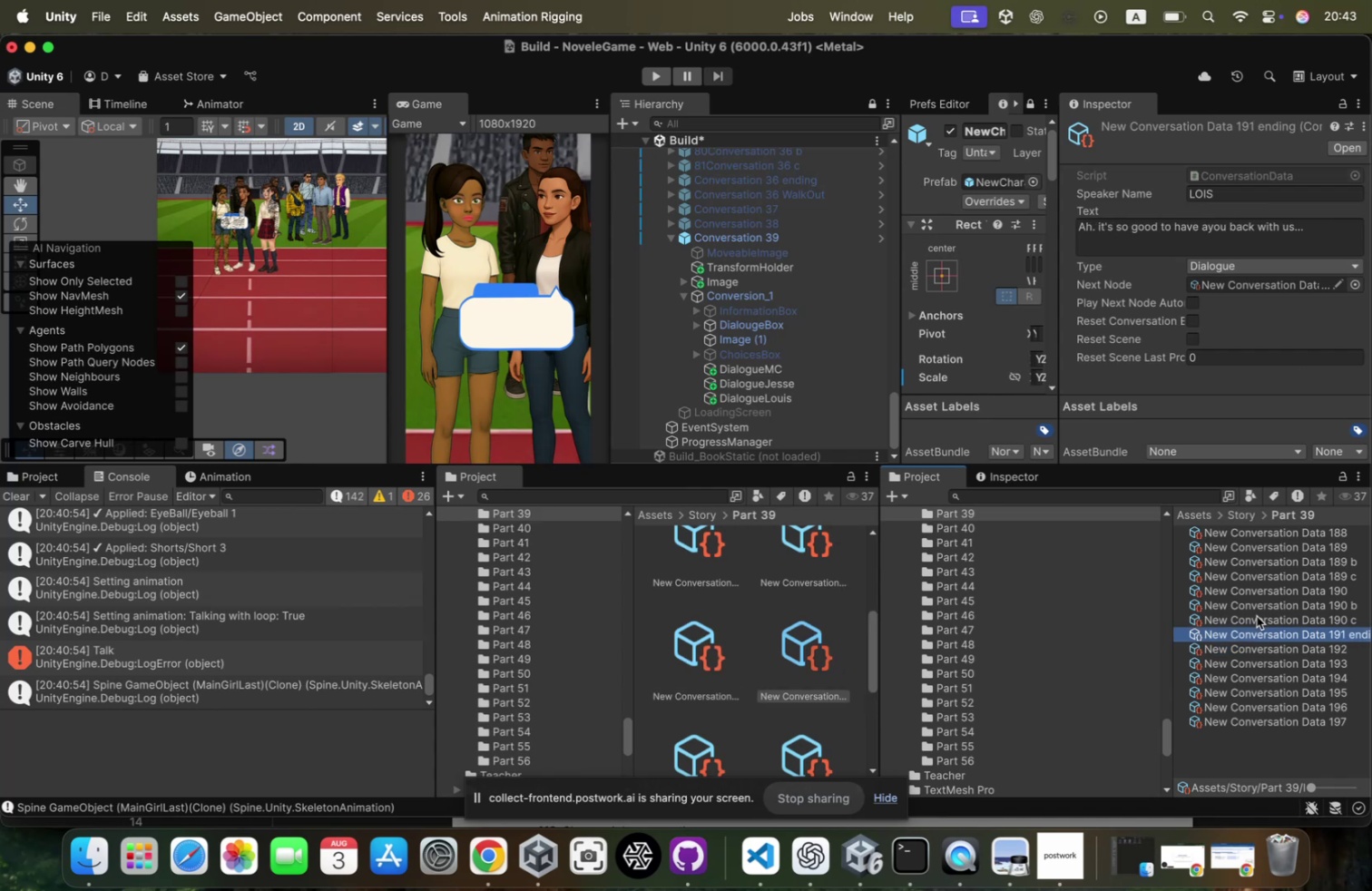 
key(ArrowDown)
 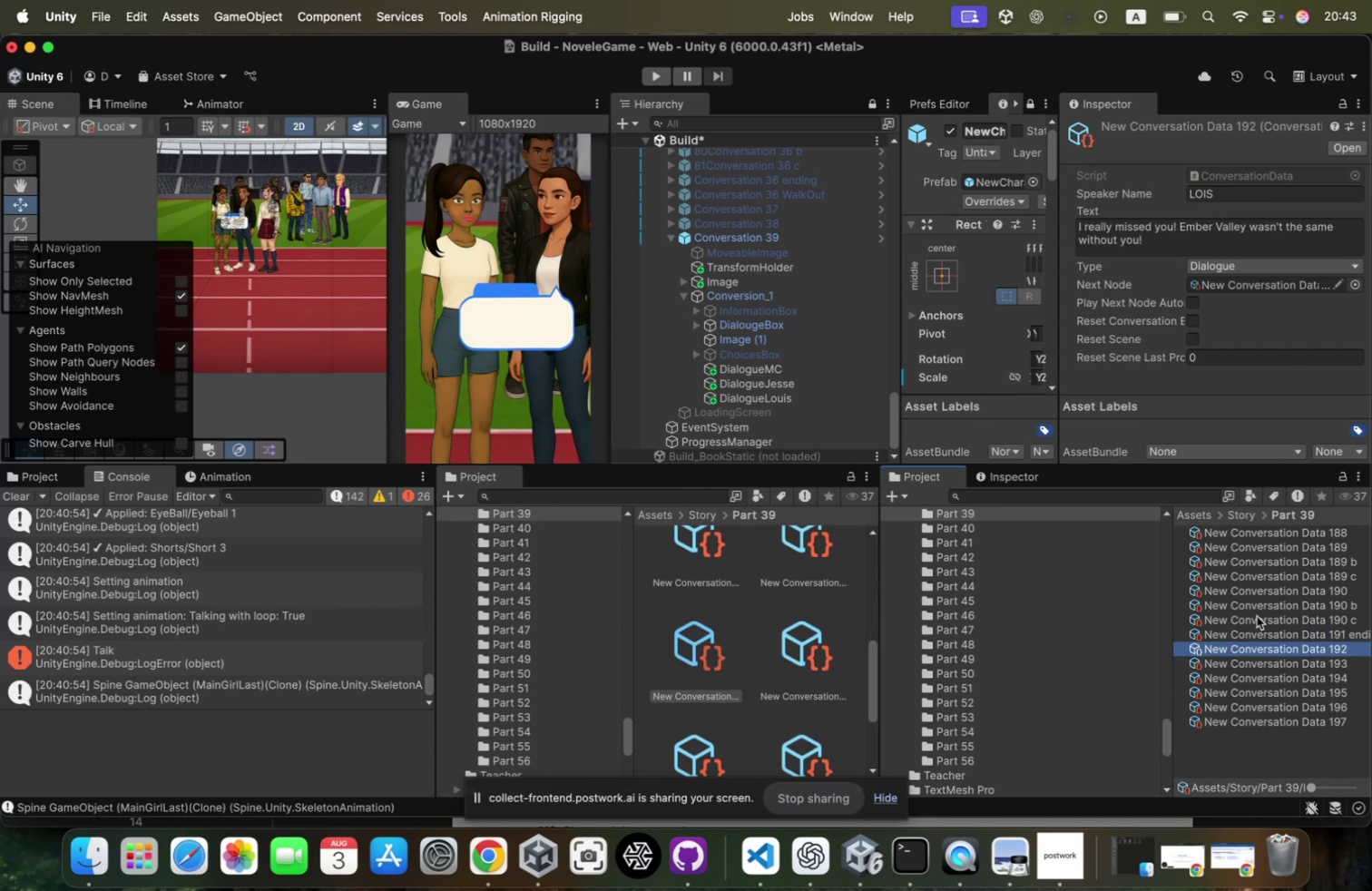 
key(ArrowUp)
 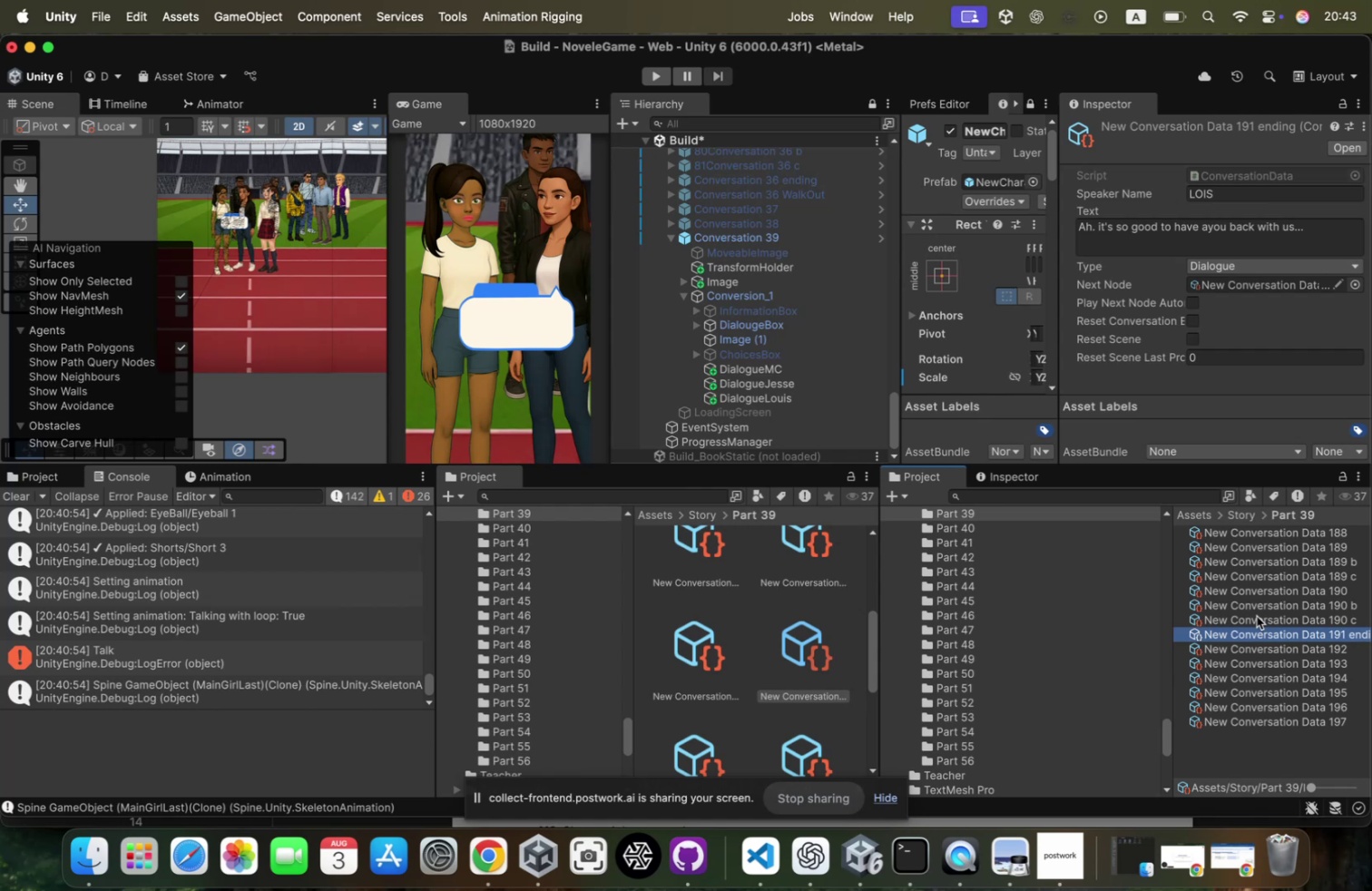 
wait(5.22)
 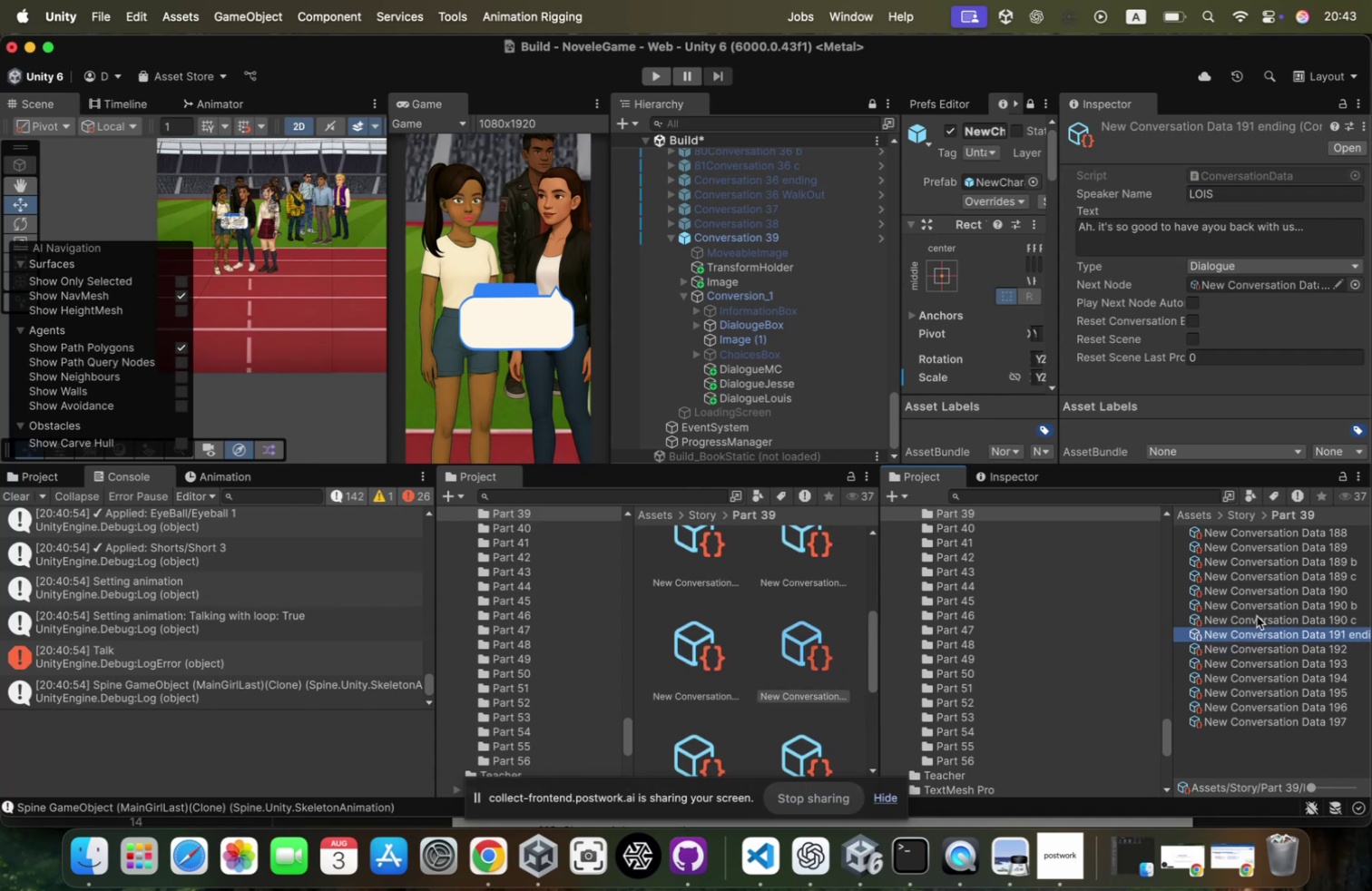 
key(ArrowDown)
 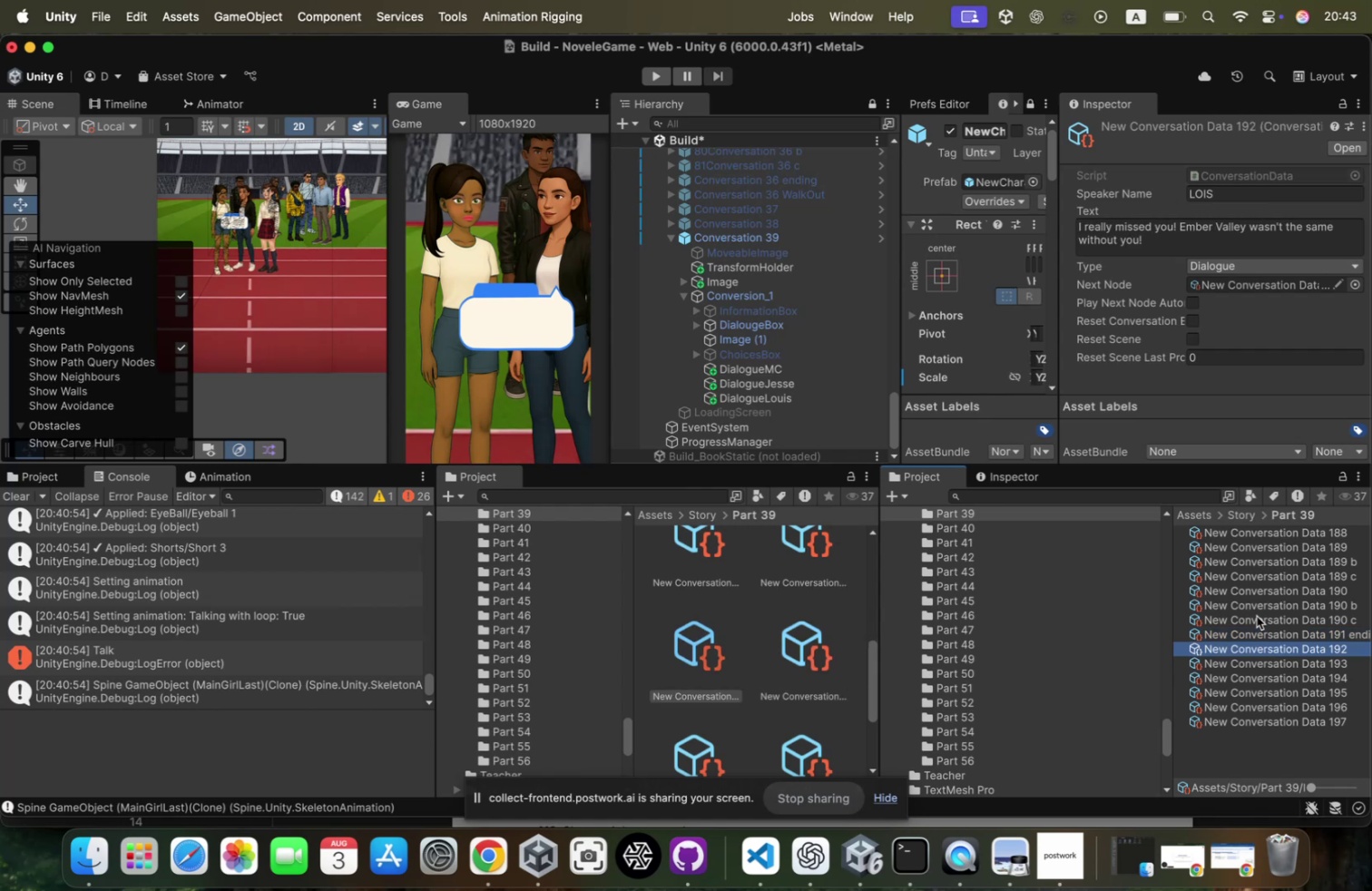 
key(ArrowDown)
 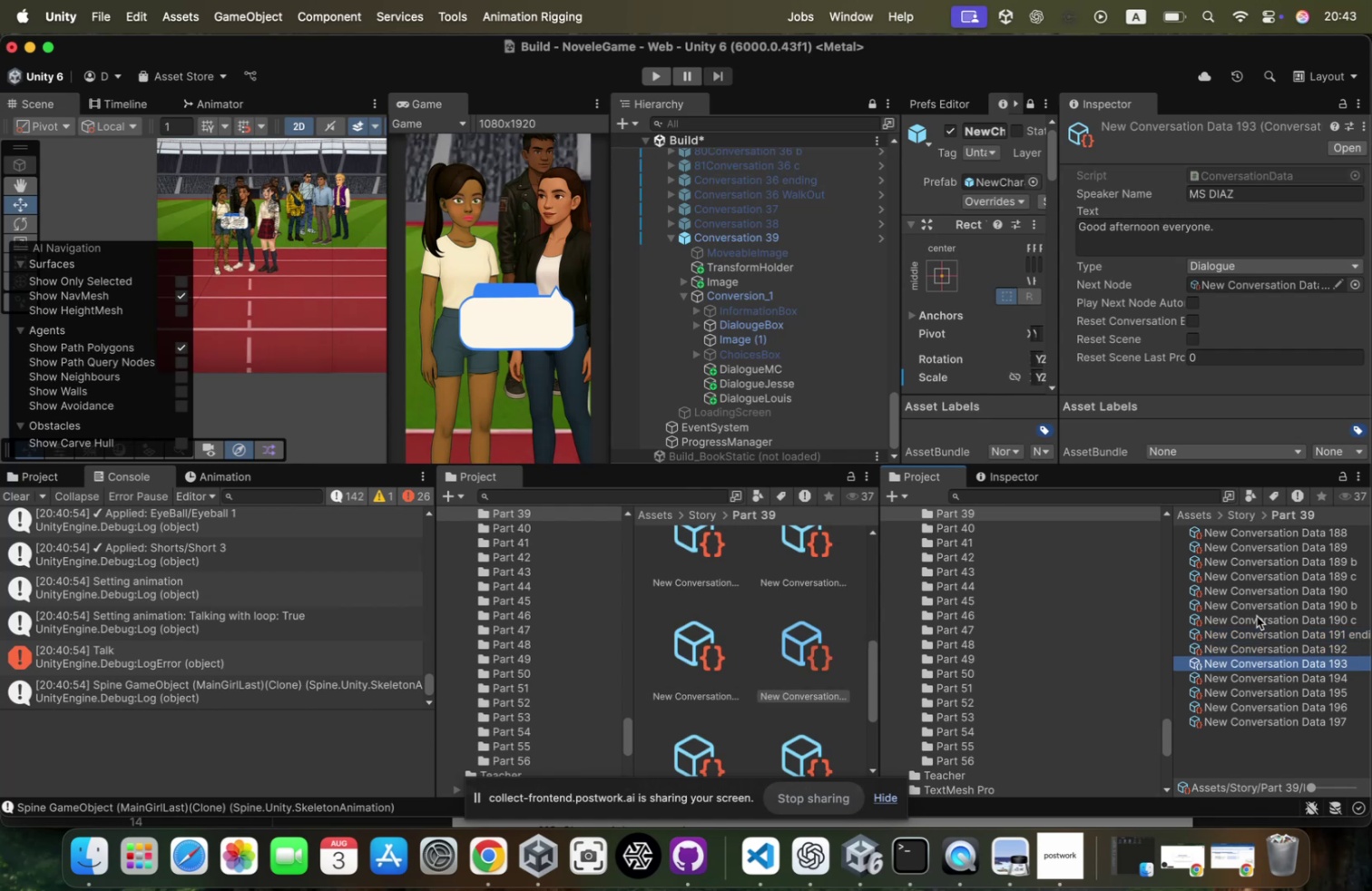 
key(ArrowUp)
 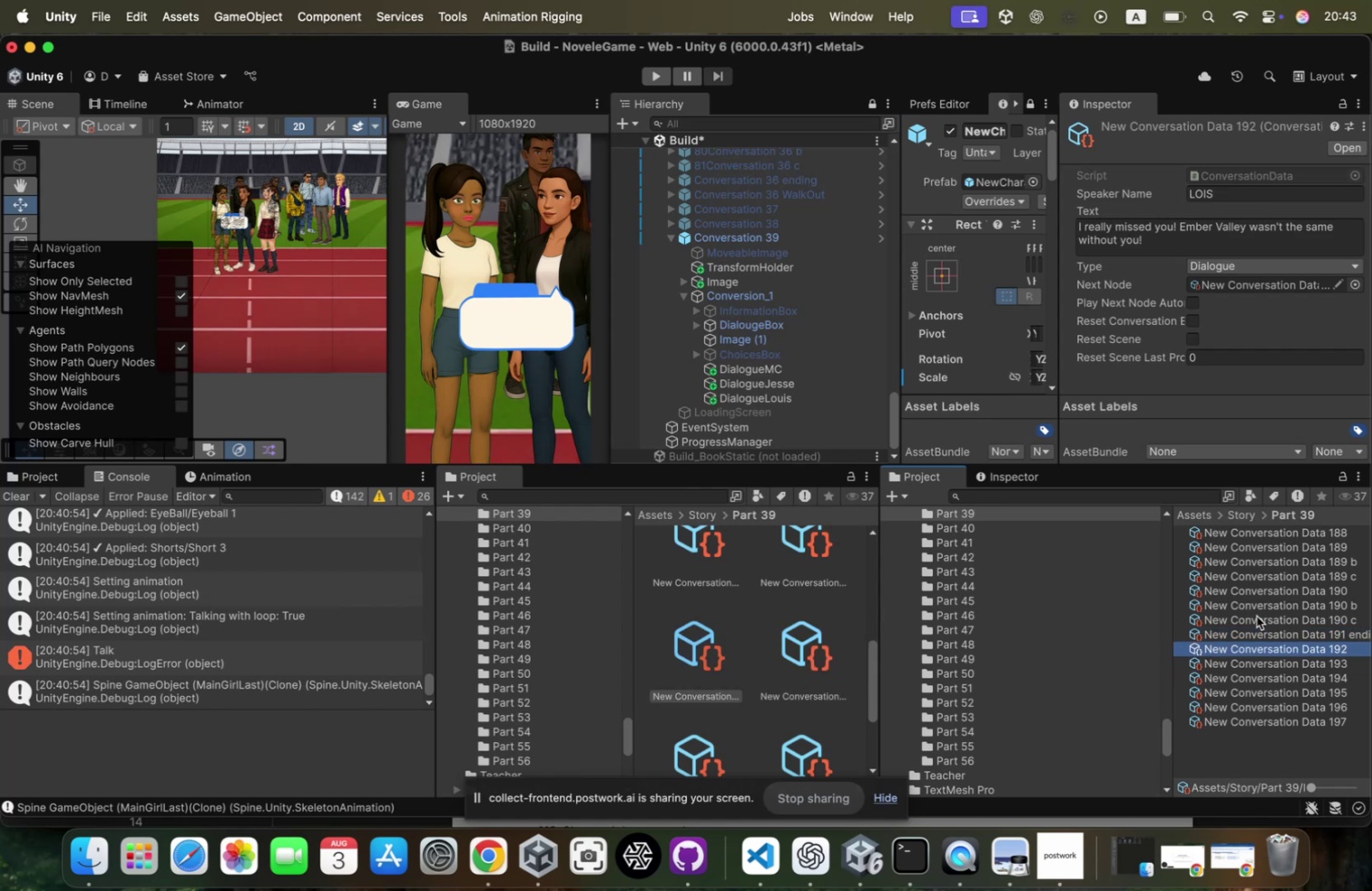 
key(ArrowUp)
 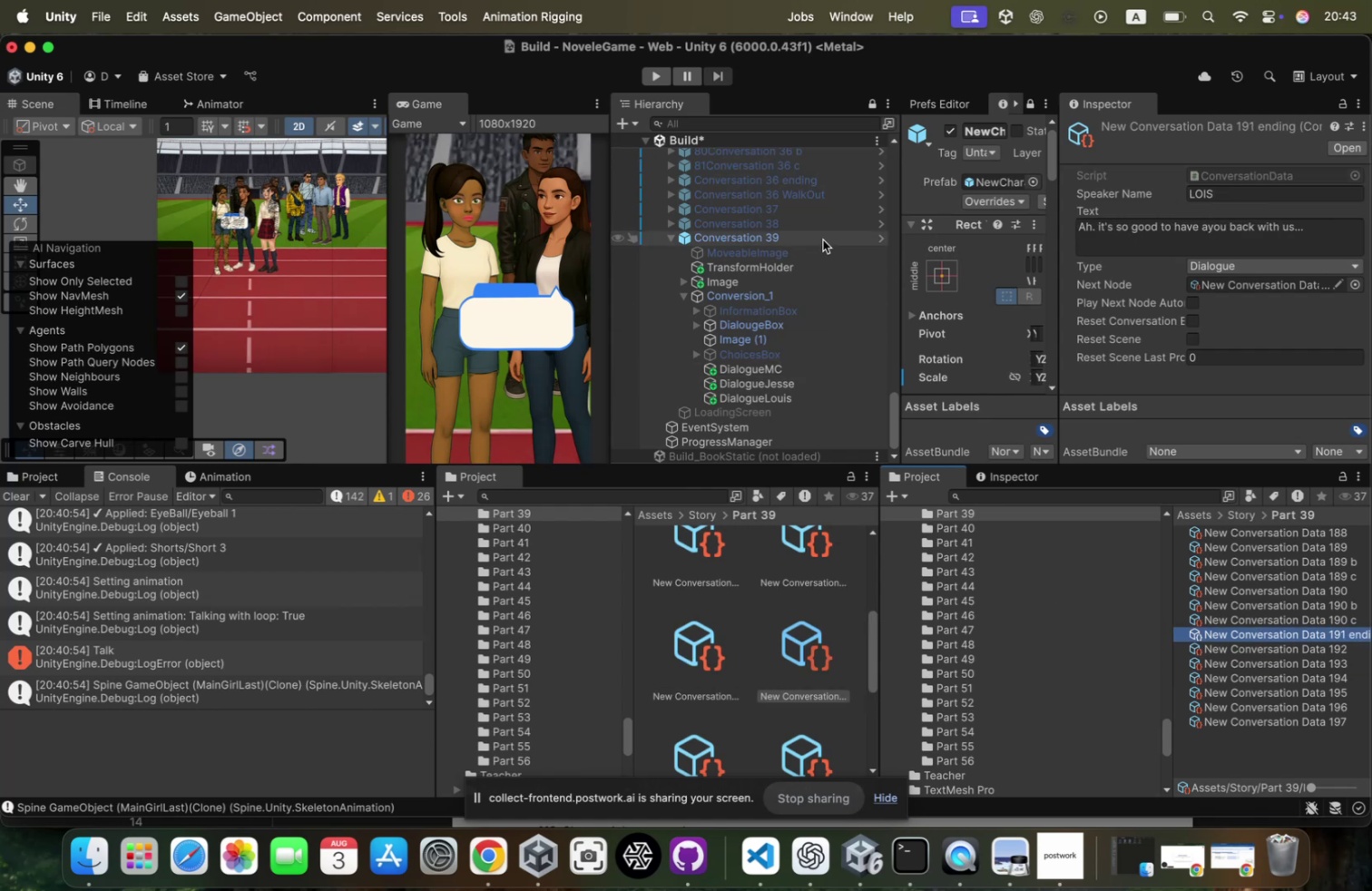 
left_click([820, 241])
 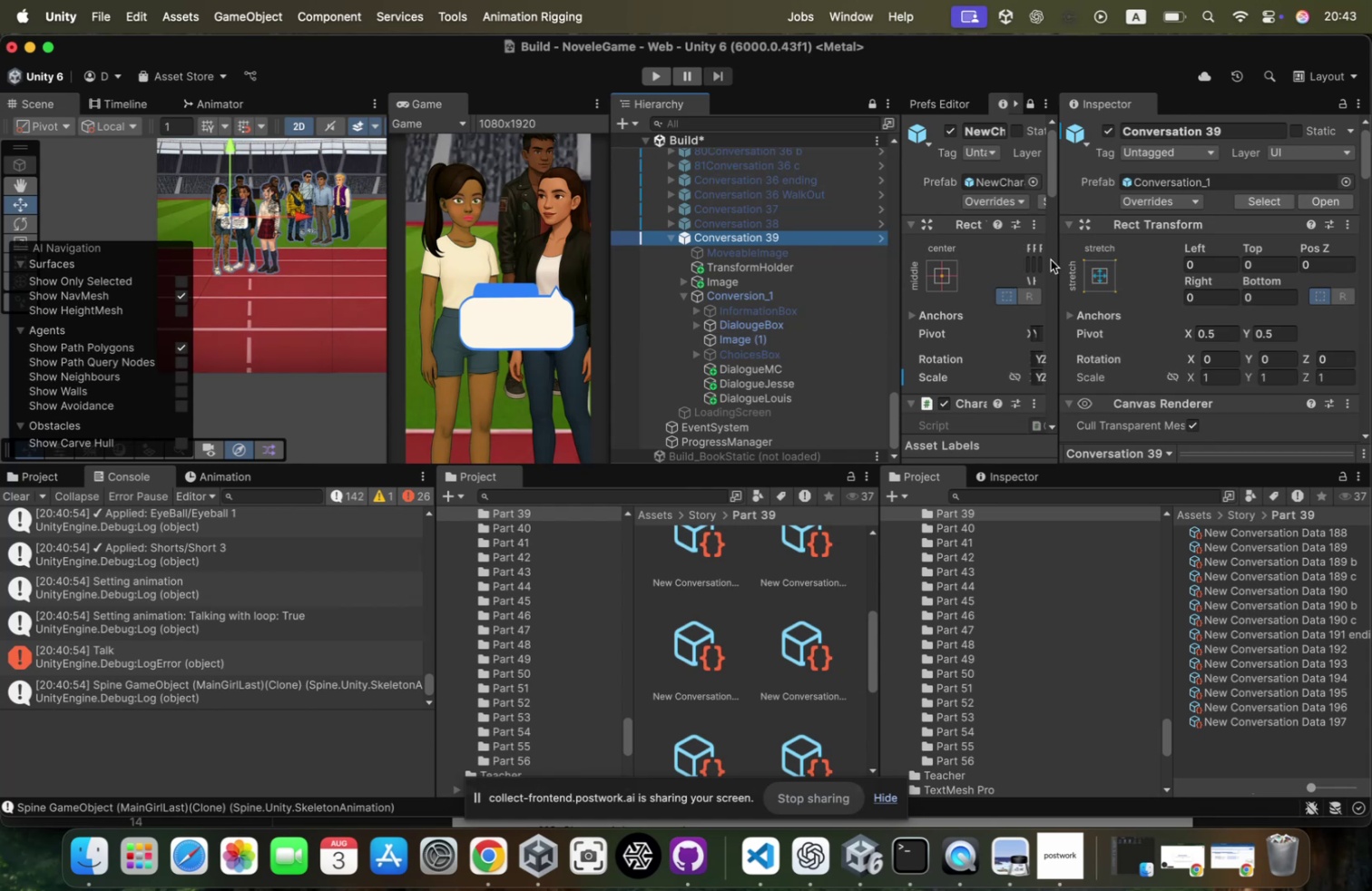 
scroll: coordinate [1178, 282], scroll_direction: down, amount: 68.0
 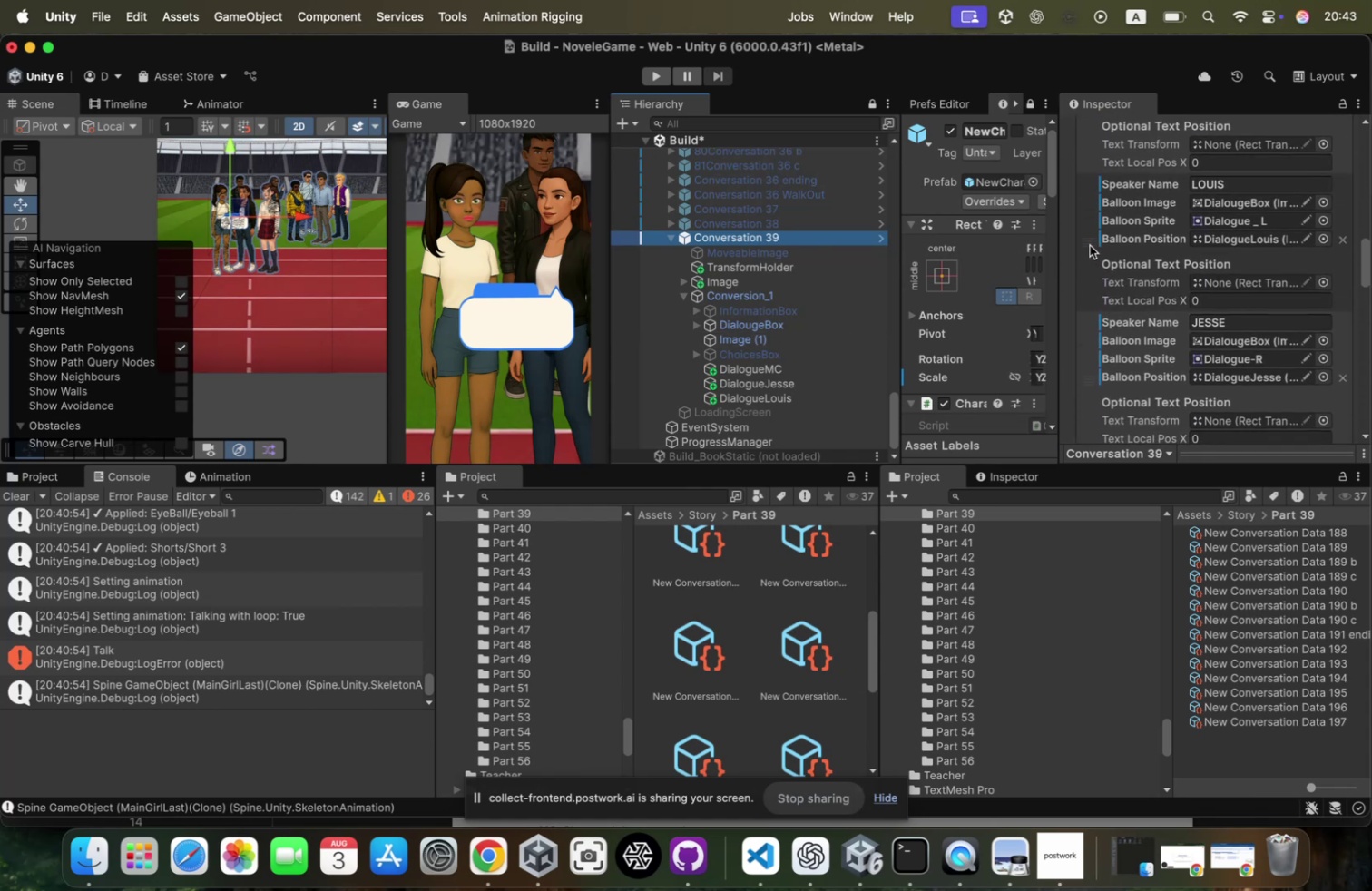 
right_click([1087, 242])
 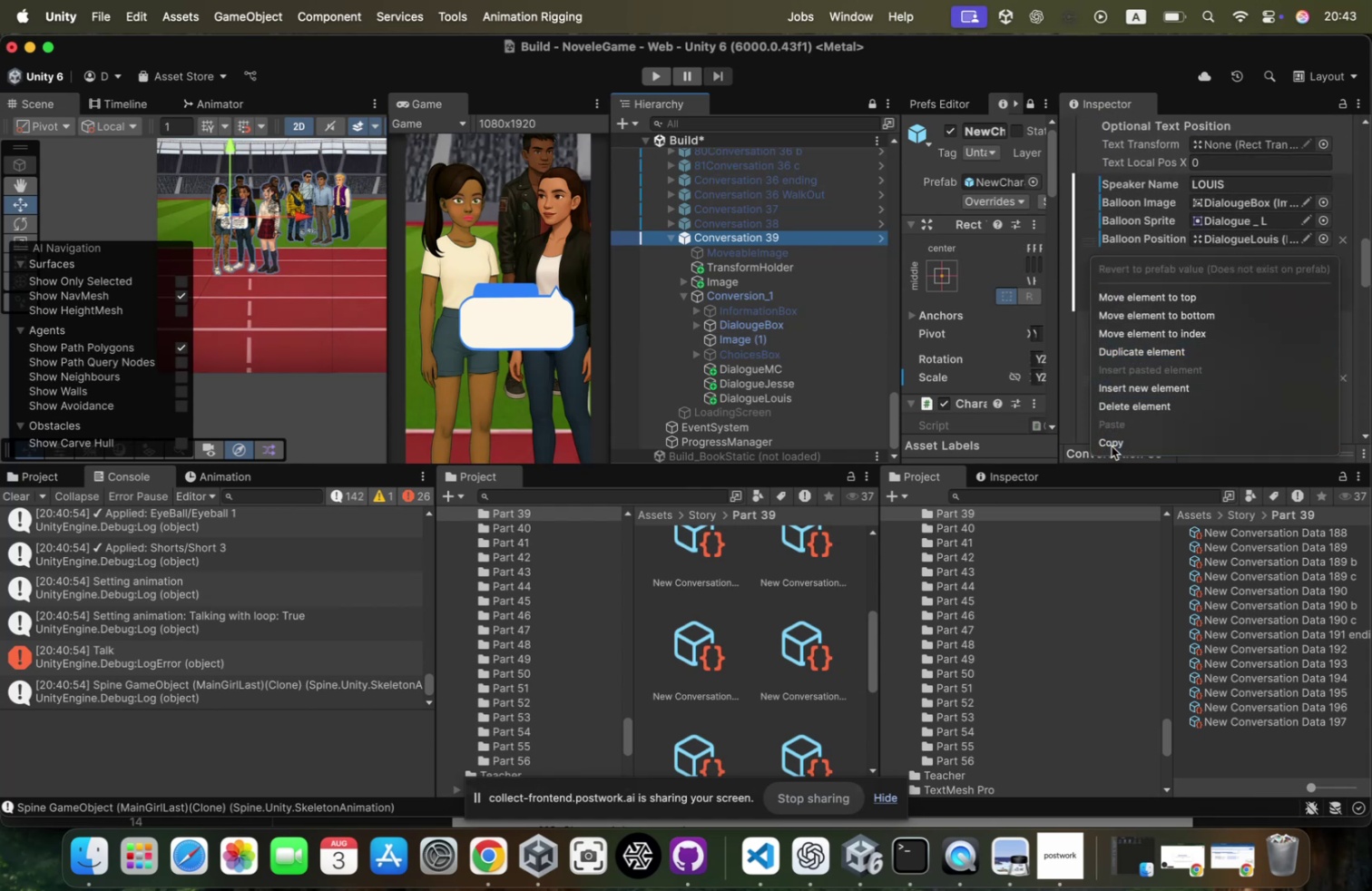 
scroll: coordinate [1111, 312], scroll_direction: down, amount: 12.0
 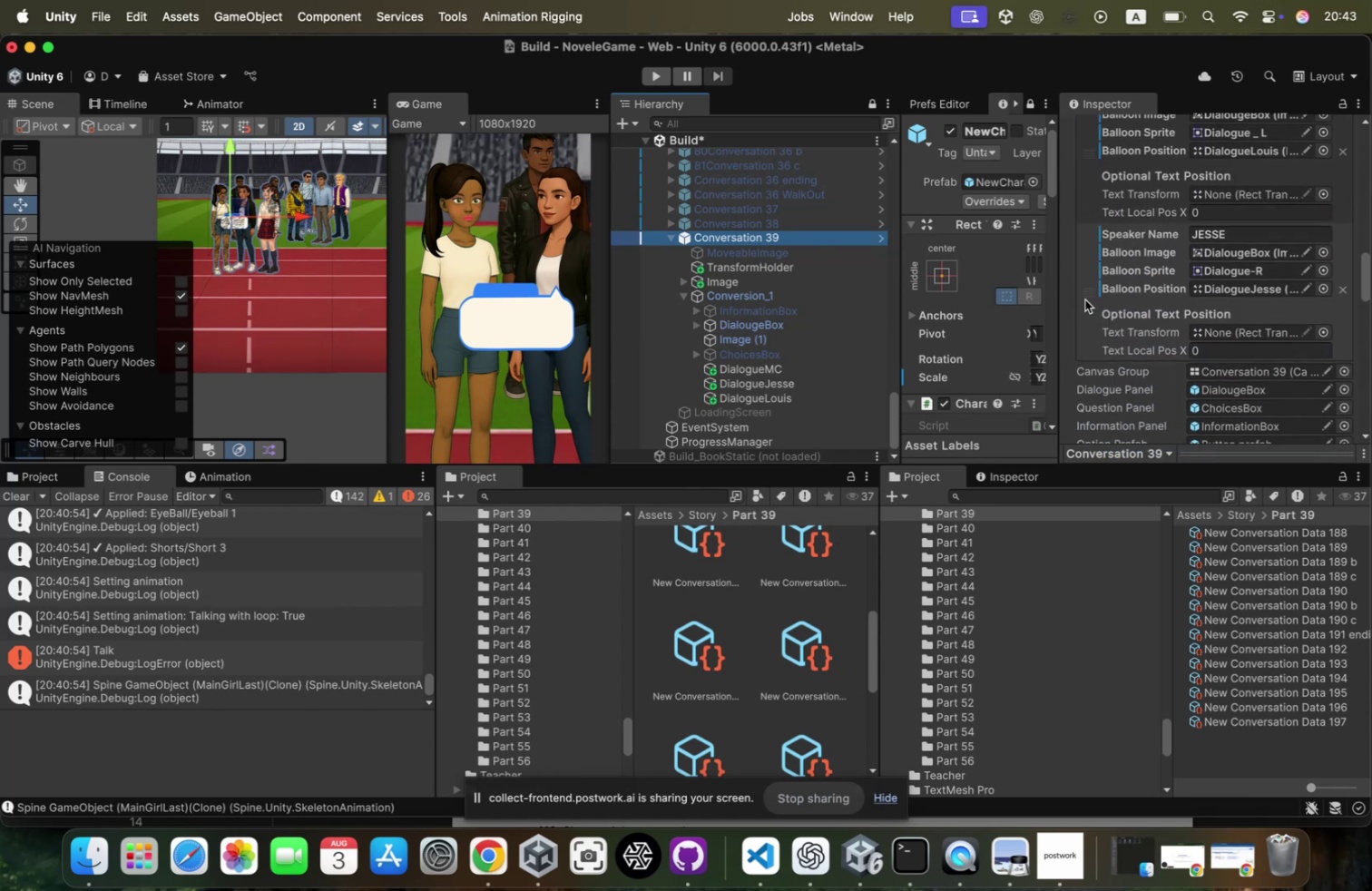 
right_click([1085, 299])
 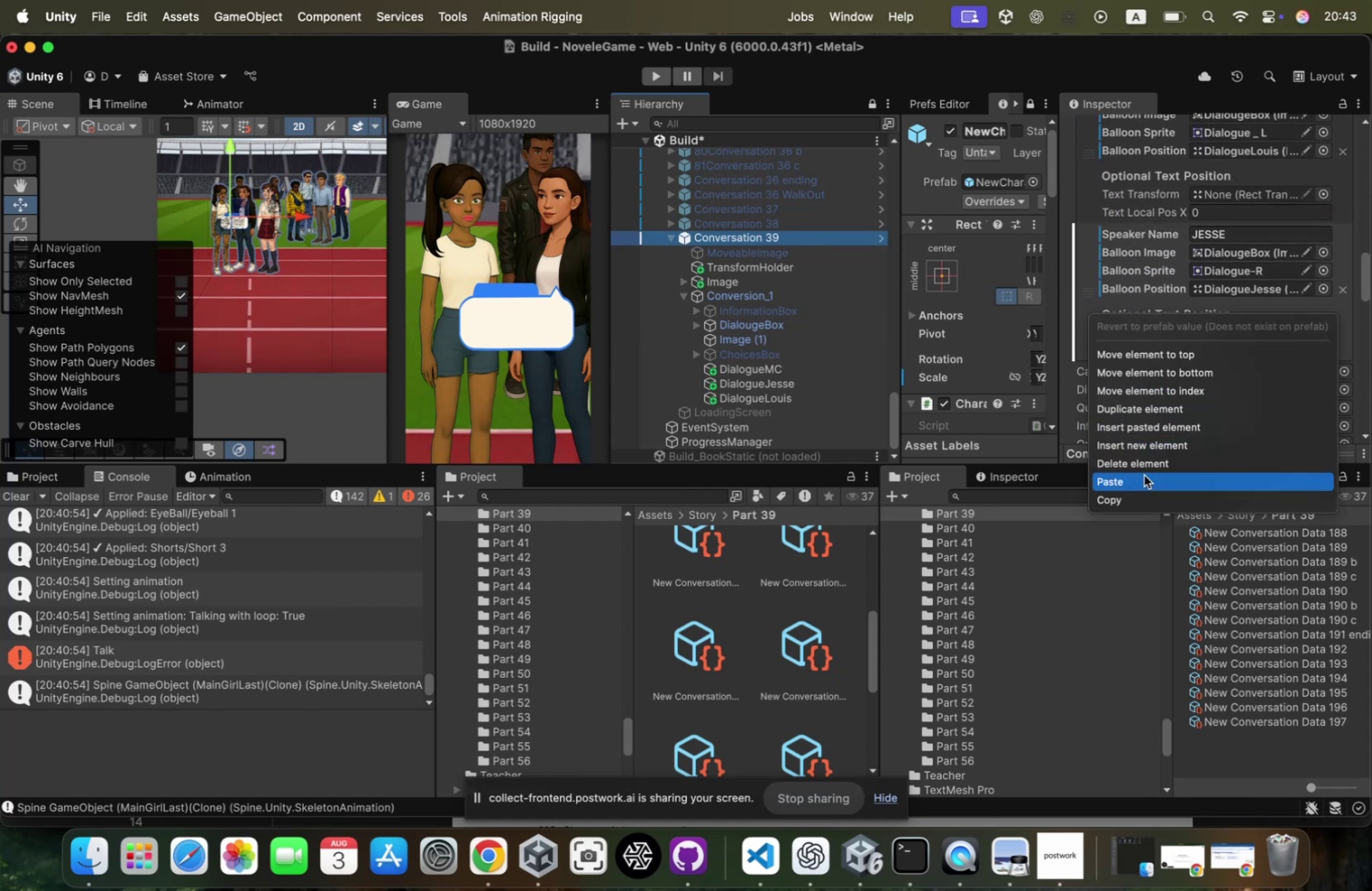 
left_click([1143, 475])
 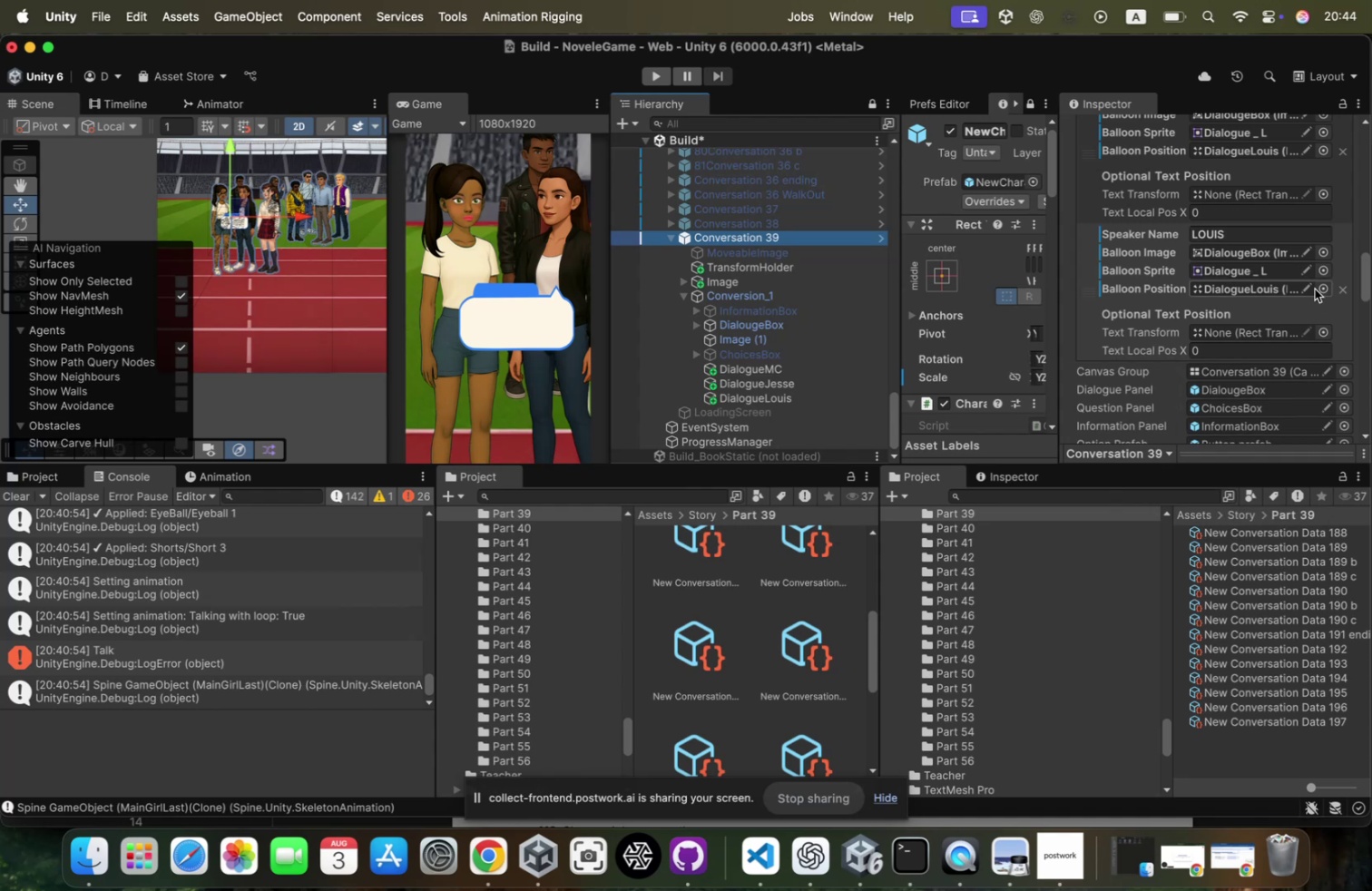 
scroll: coordinate [1315, 289], scroll_direction: up, amount: 4.0
 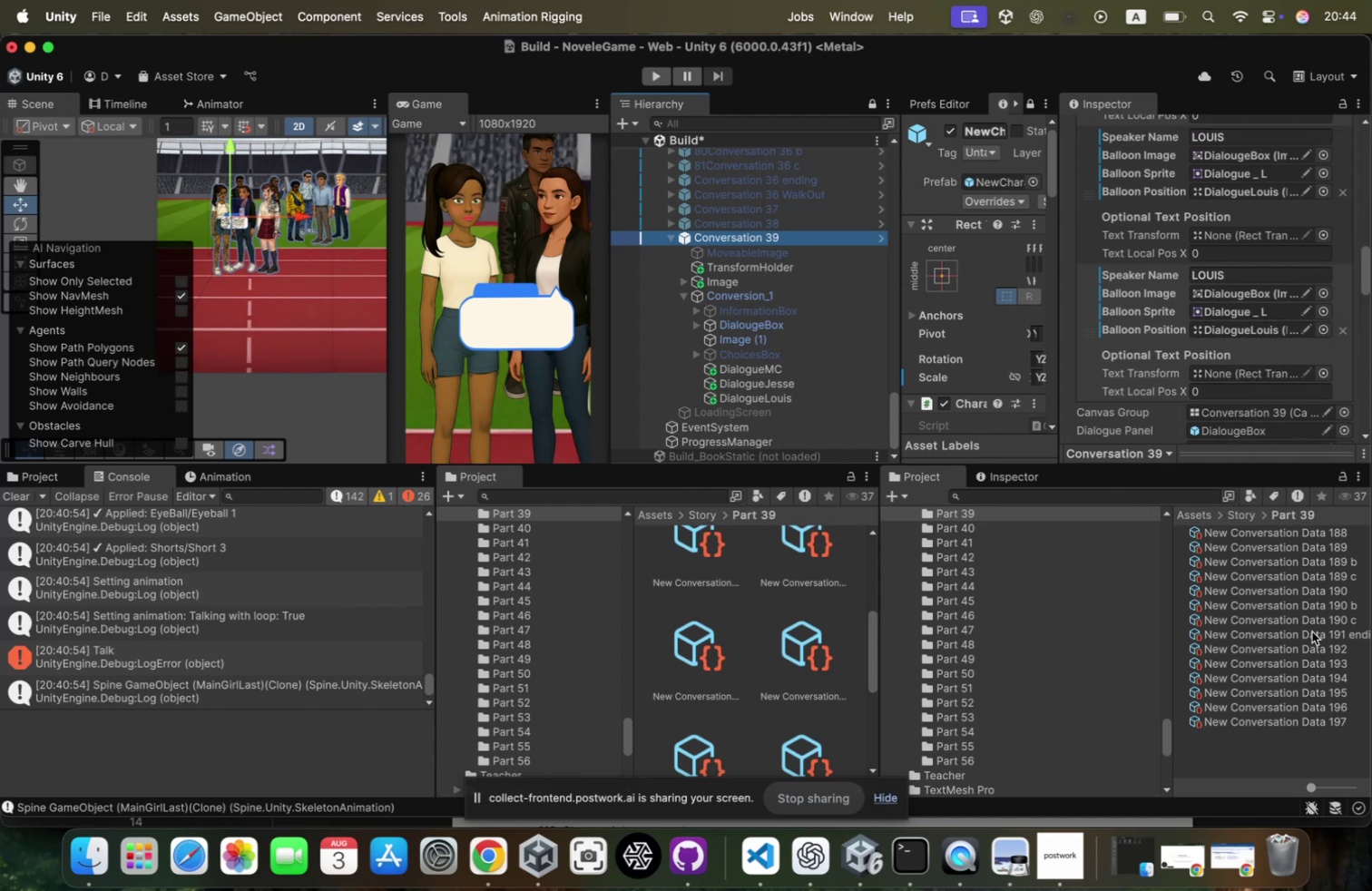 
left_click([1315, 628])
 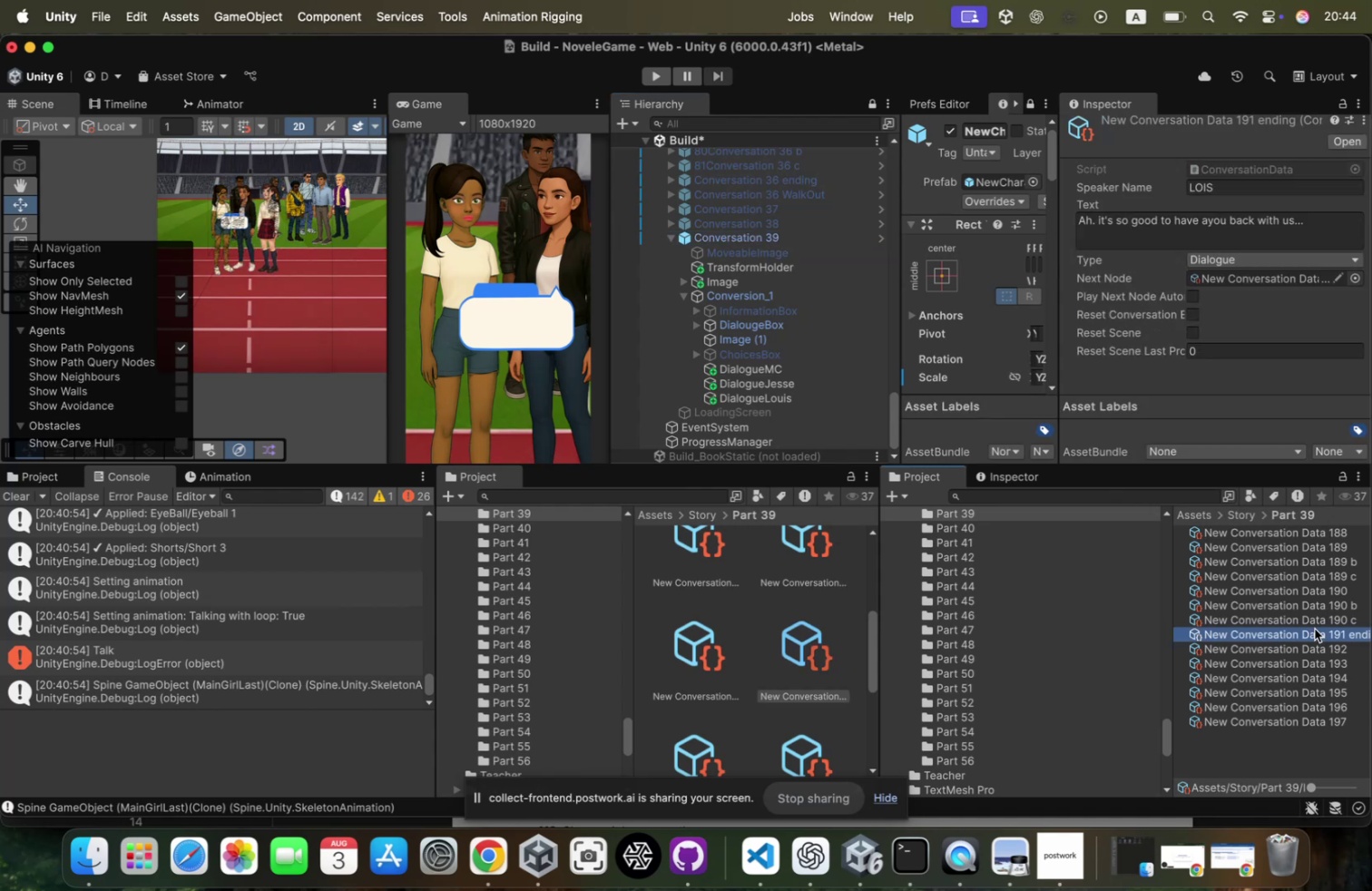 
key(ArrowDown)
 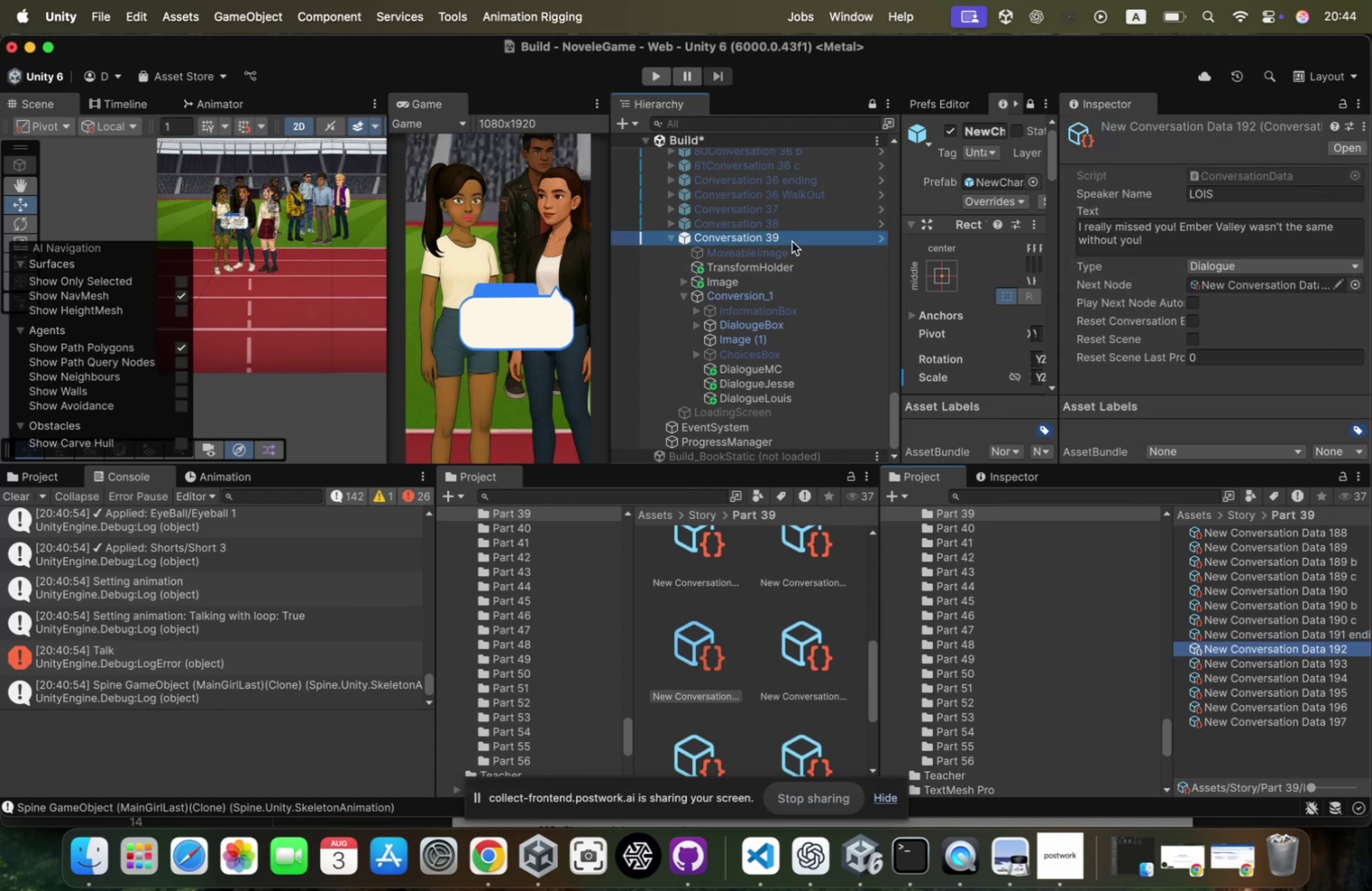 
left_click_drag(start_coordinate=[1055, 289], to_coordinate=[1140, 289])
 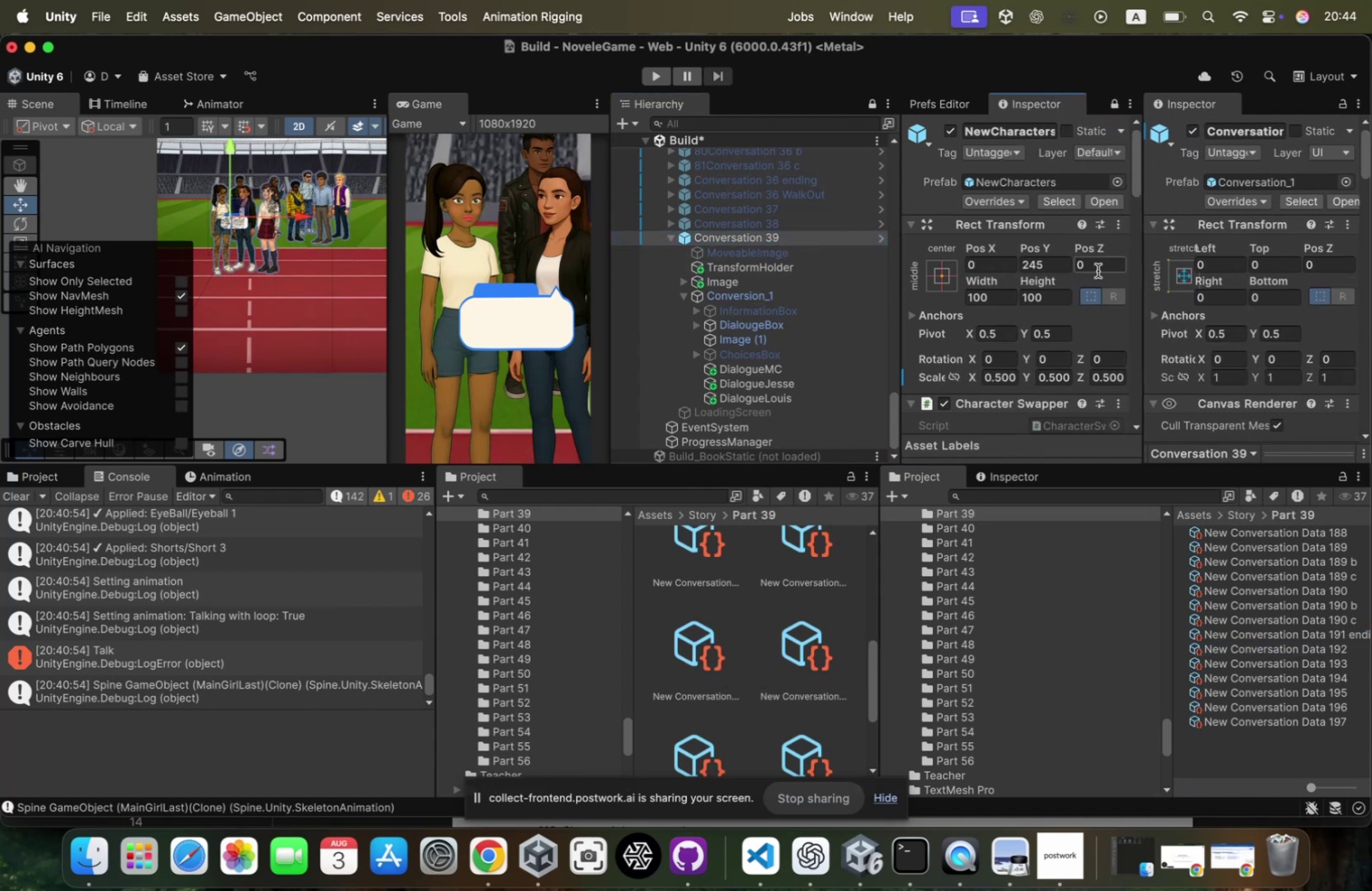 
scroll: coordinate [1257, 297], scroll_direction: down, amount: 105.0
 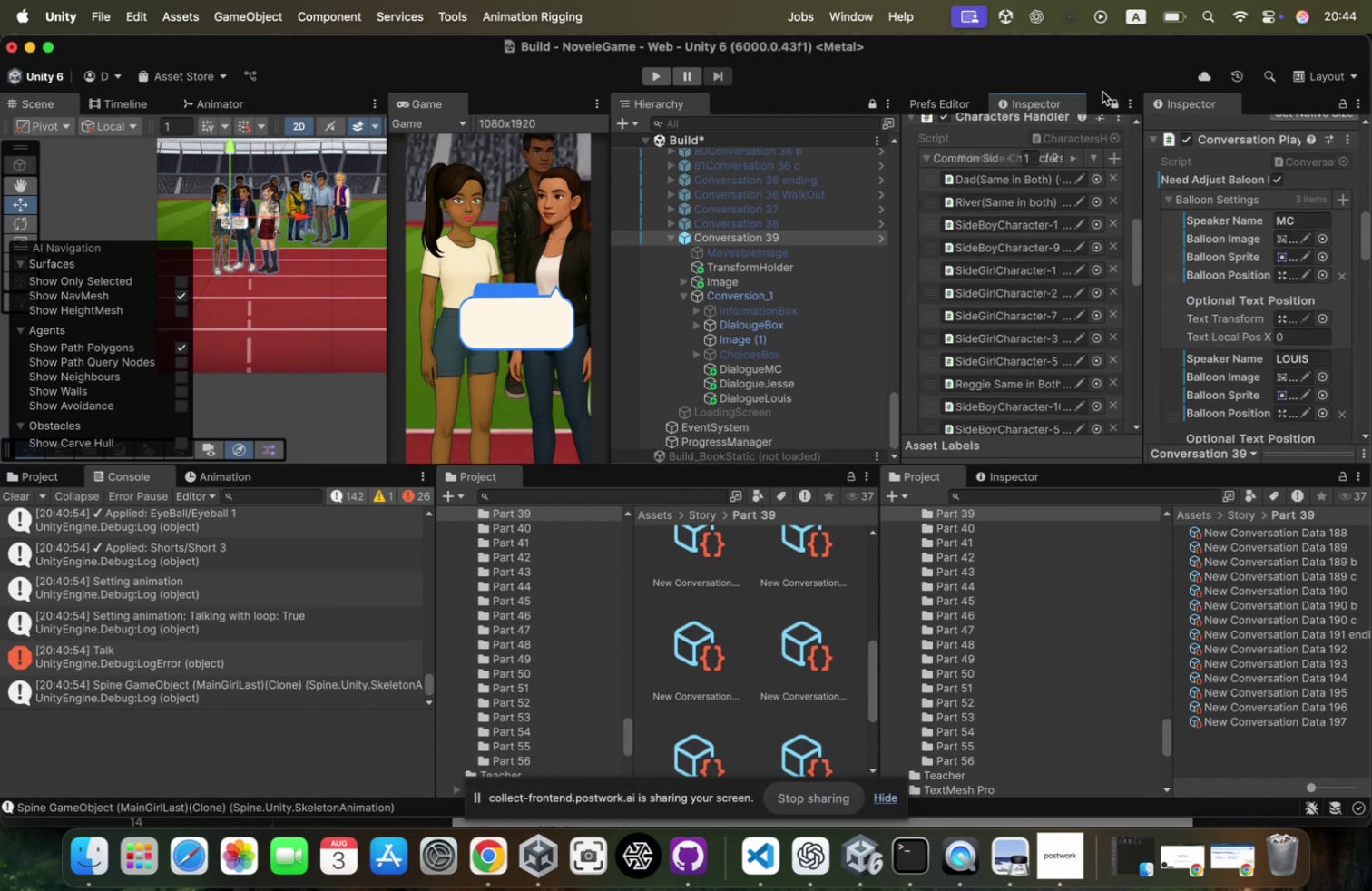 
left_click([1115, 102])
 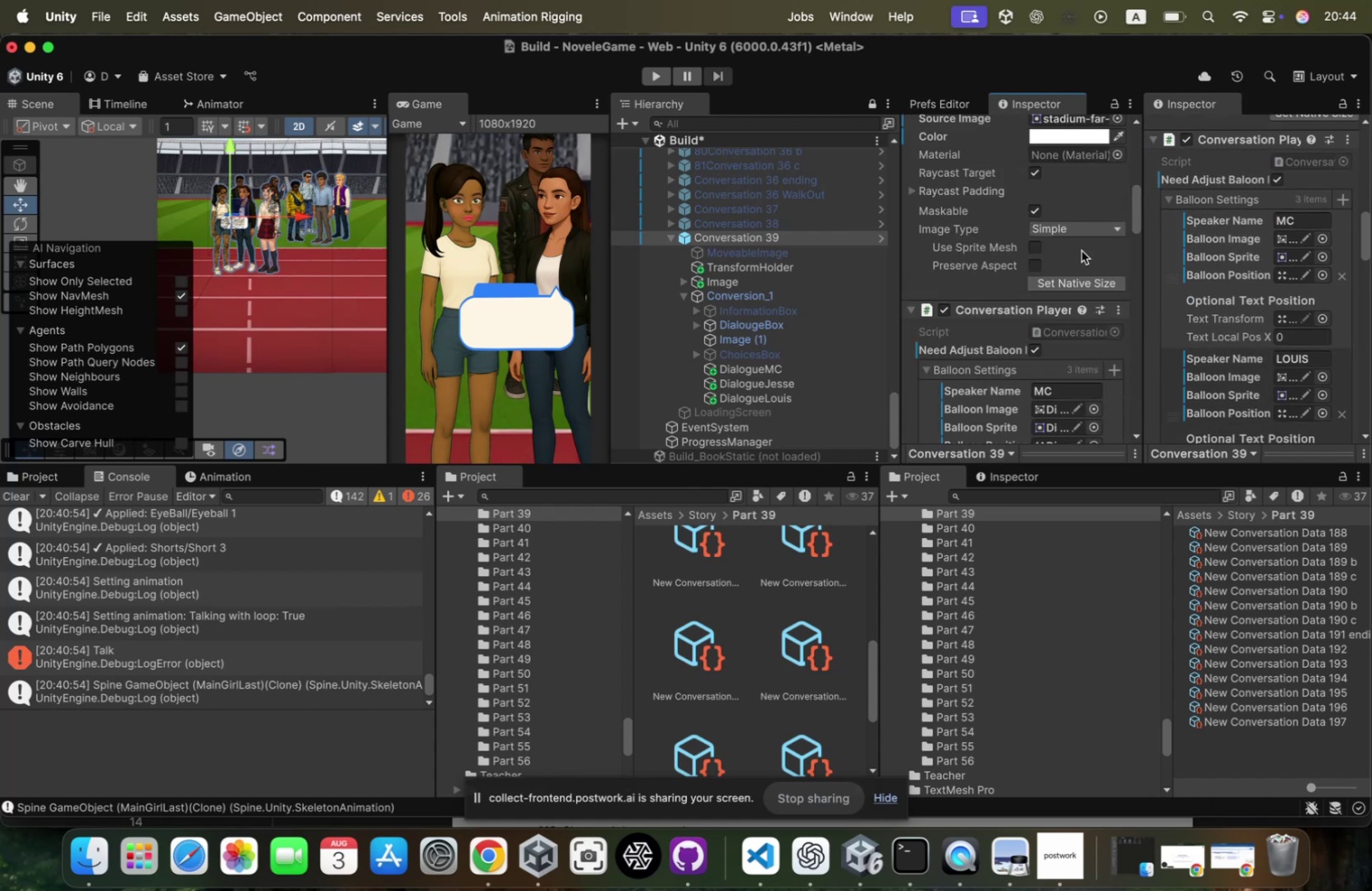 
scroll: coordinate [1082, 250], scroll_direction: down, amount: 30.0
 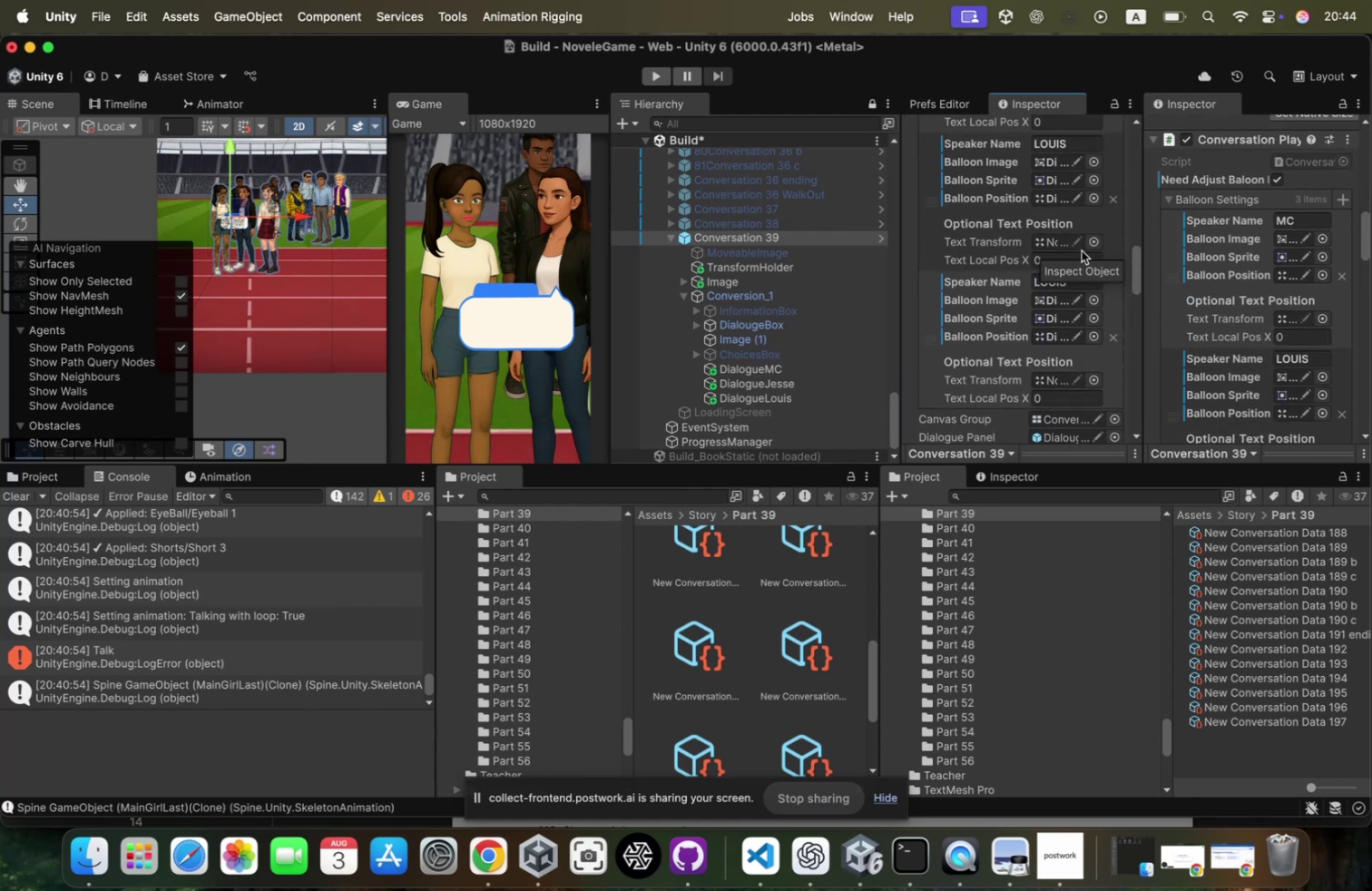 
scroll: coordinate [1082, 250], scroll_direction: up, amount: 13.0
 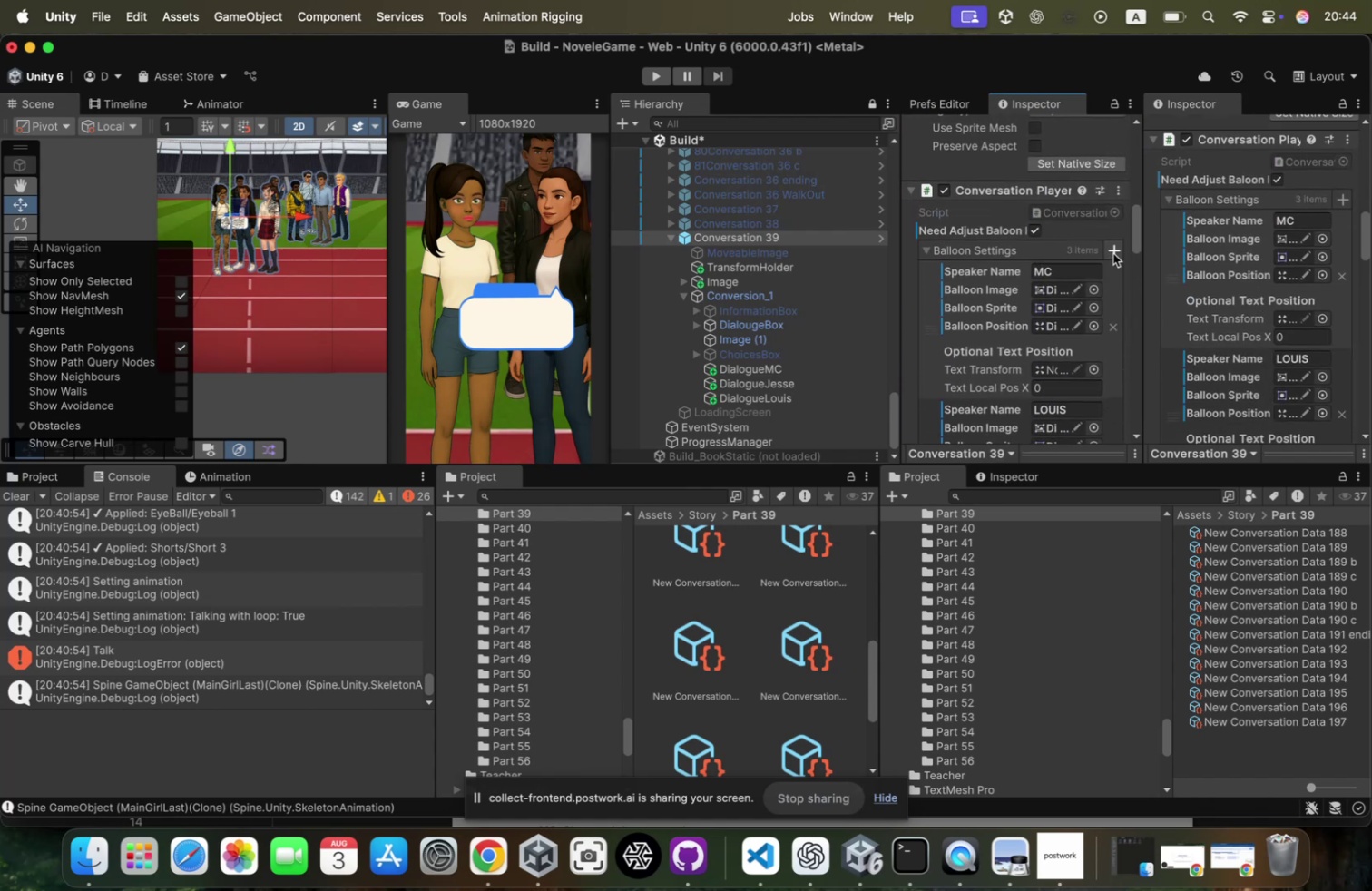 
left_click([1113, 253])
 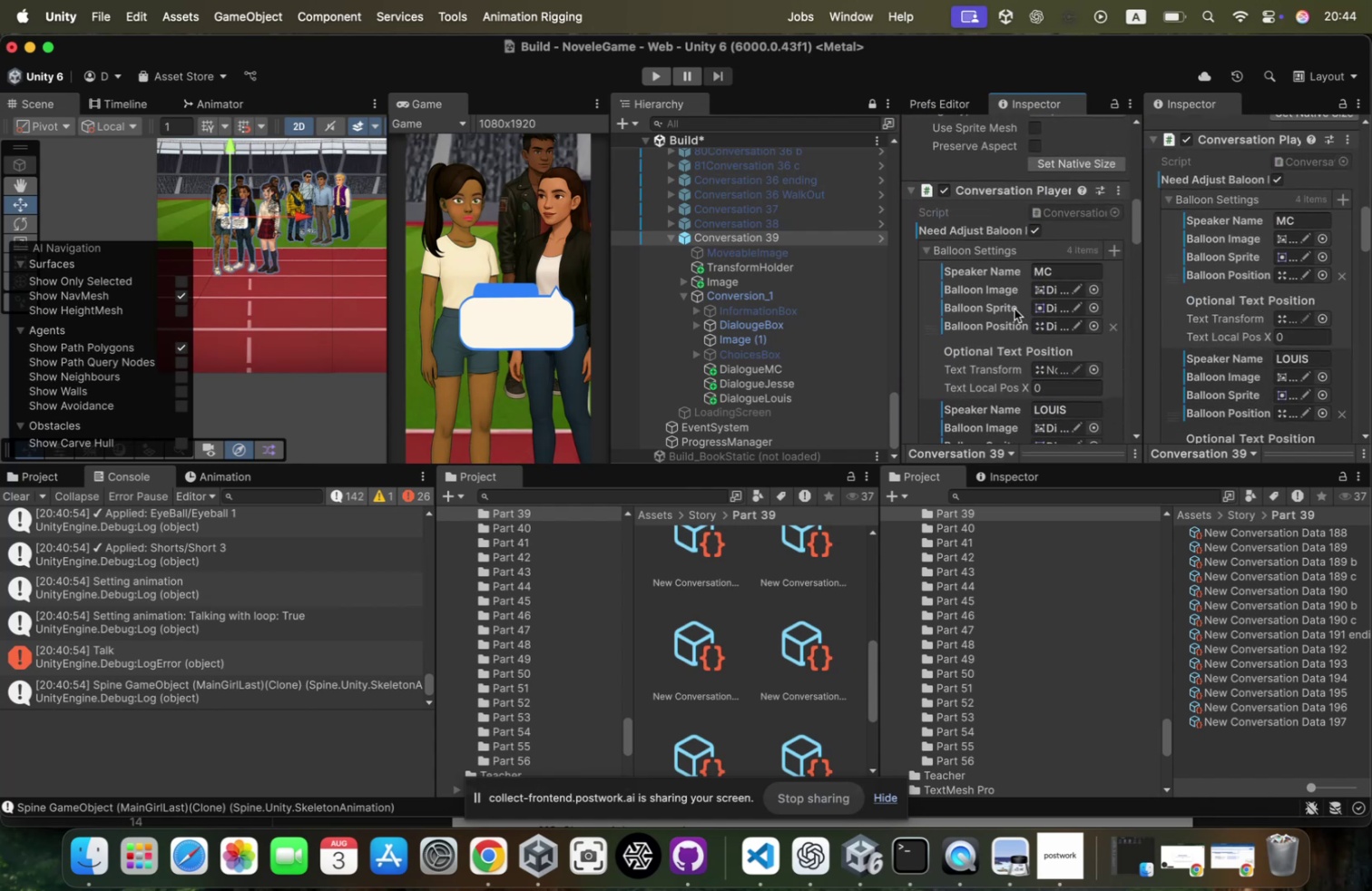 
scroll: coordinate [1011, 313], scroll_direction: down, amount: 53.0
 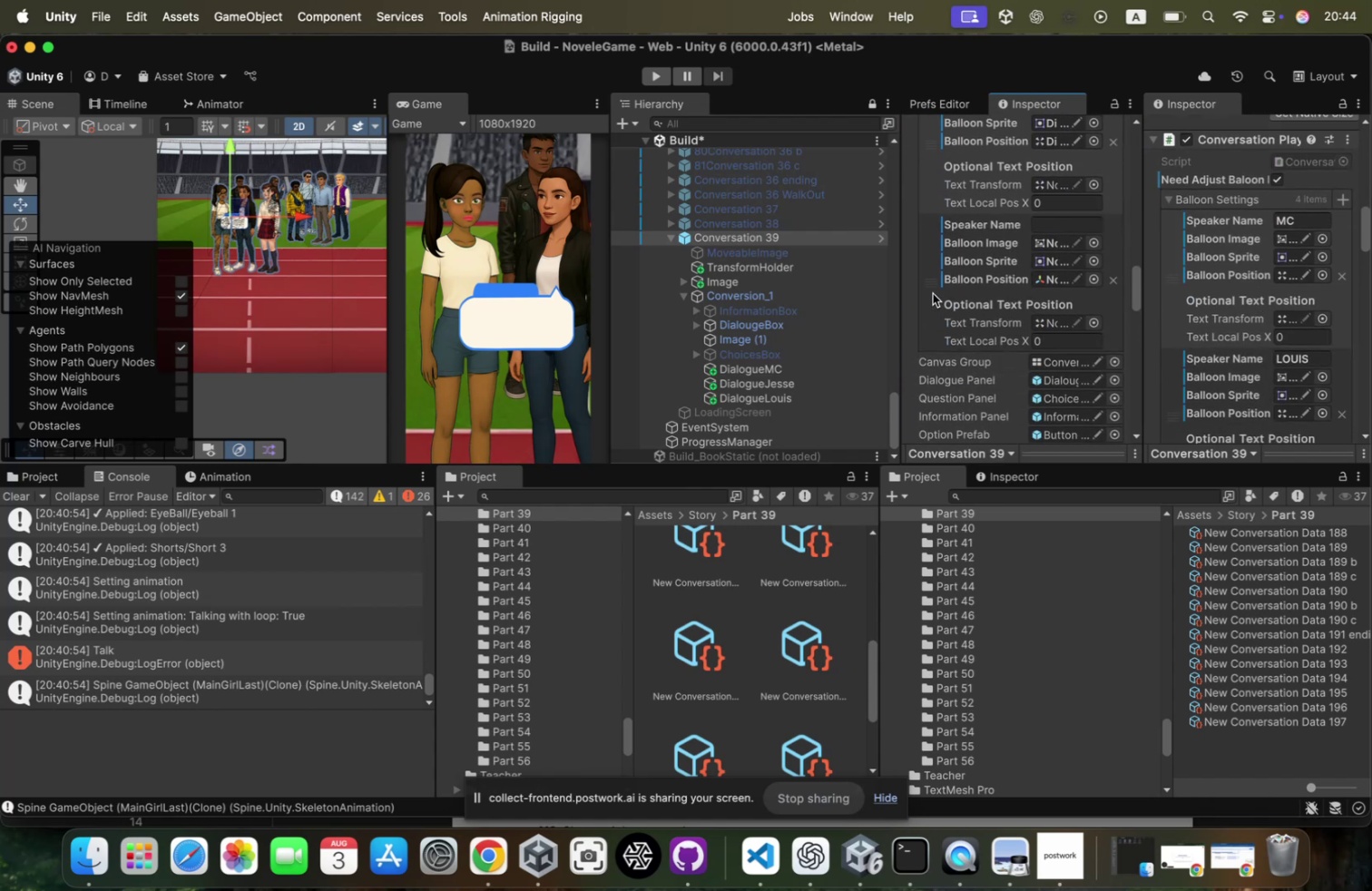 
right_click([933, 293])
 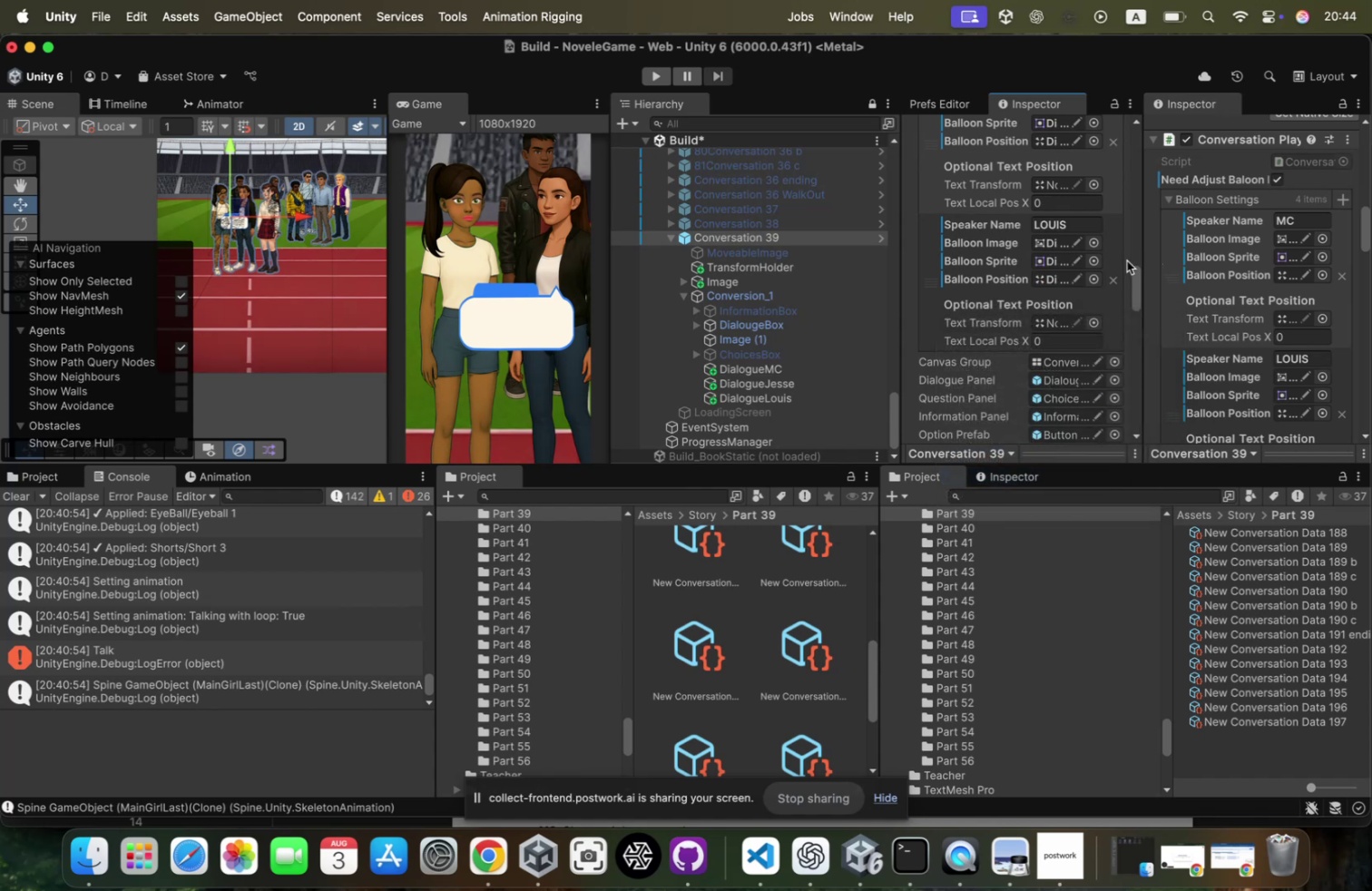 
left_click_drag(start_coordinate=[1146, 265], to_coordinate=[1198, 268])
 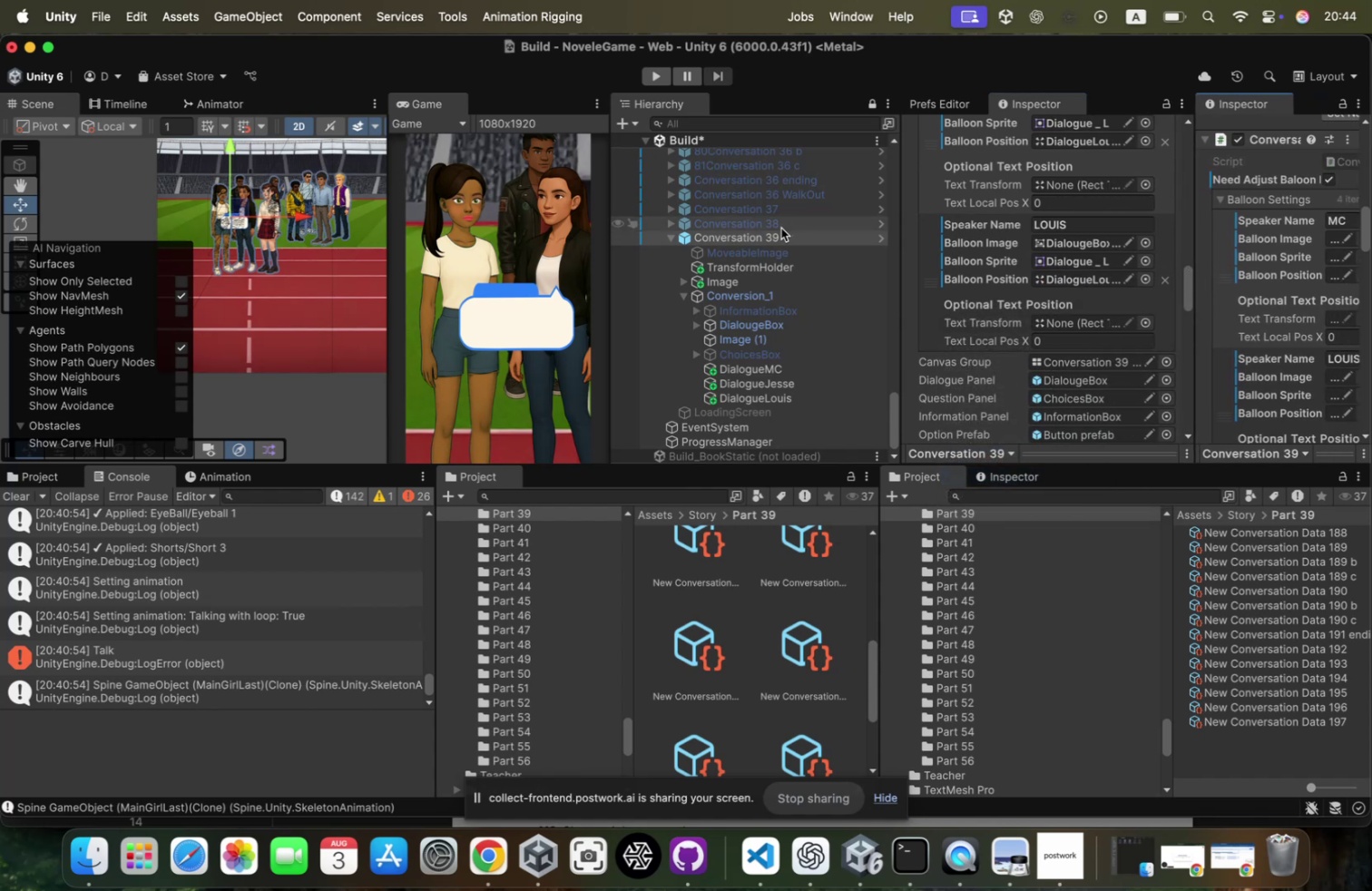 
left_click([761, 319])
 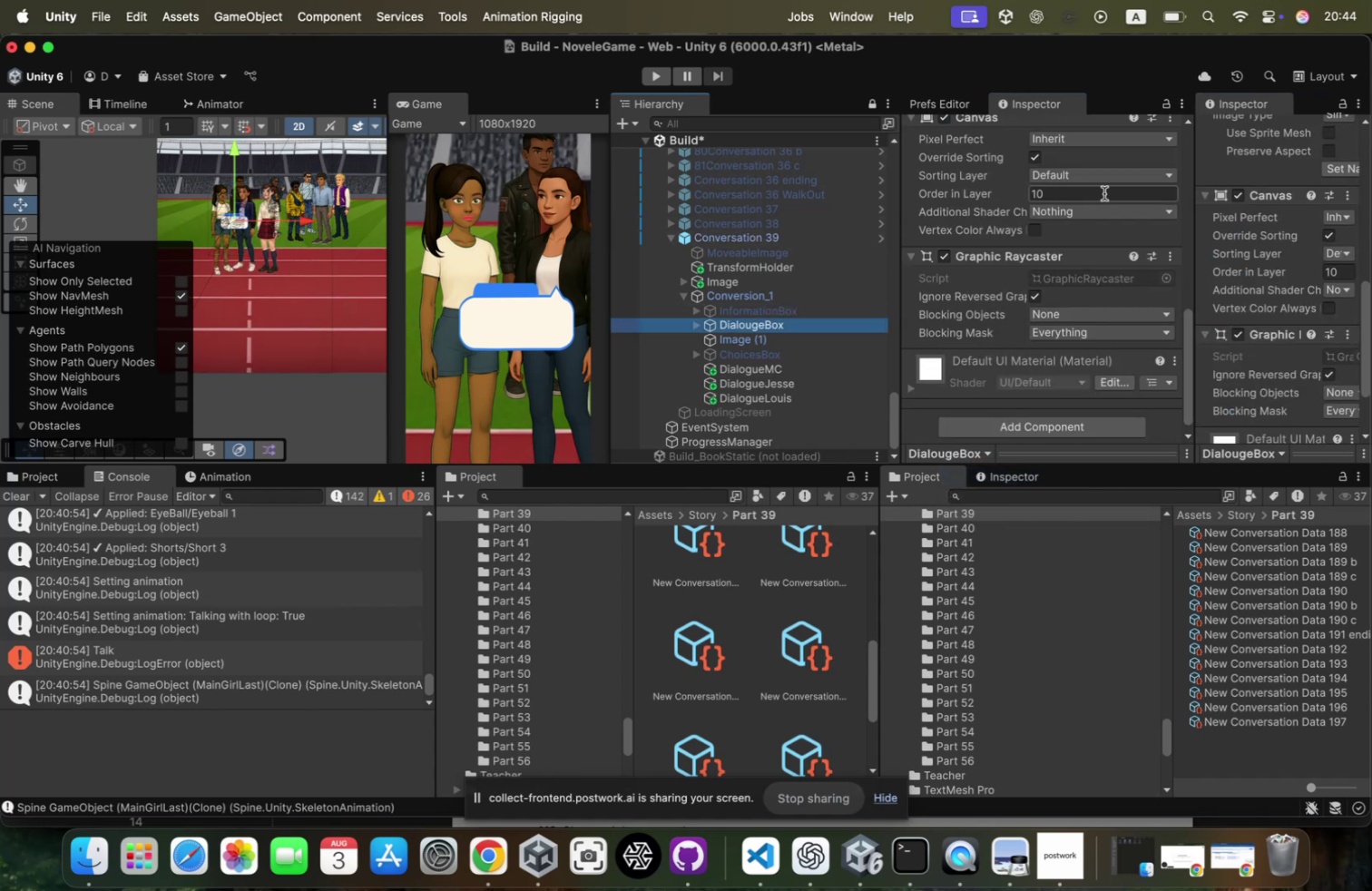 
scroll: coordinate [1104, 193], scroll_direction: up, amount: 86.0
 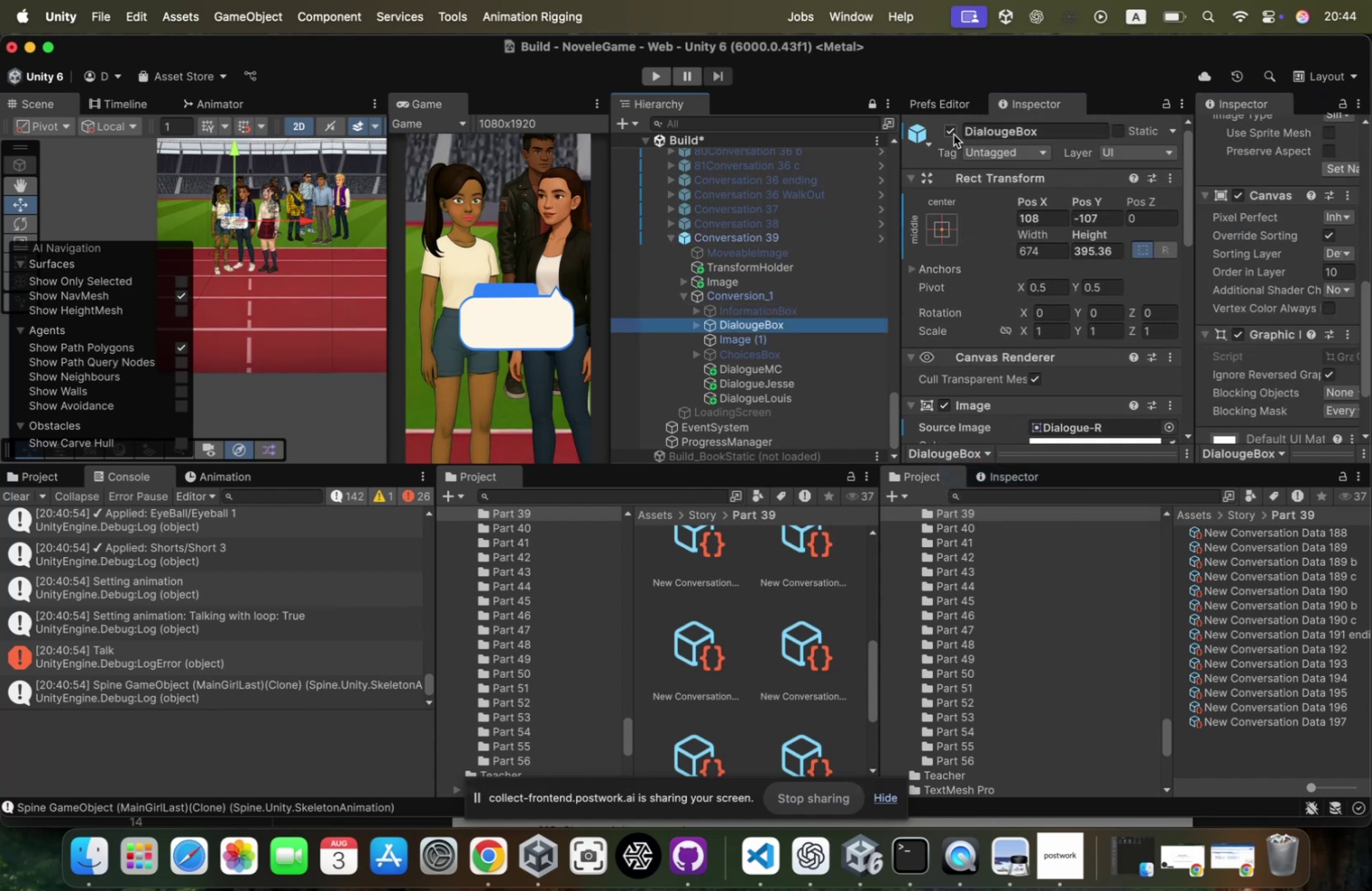 
left_click([955, 131])
 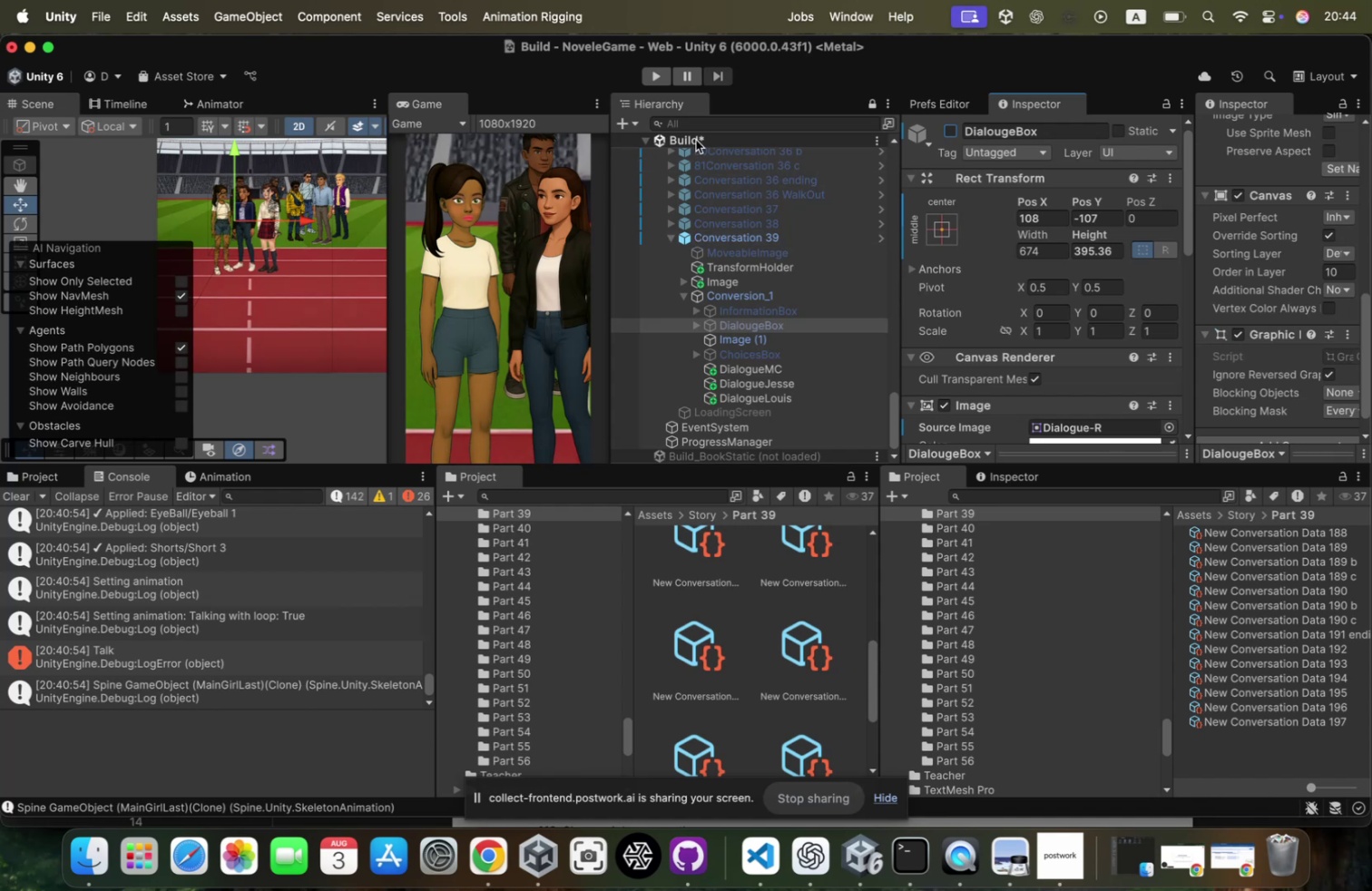 
right_click([699, 136])
 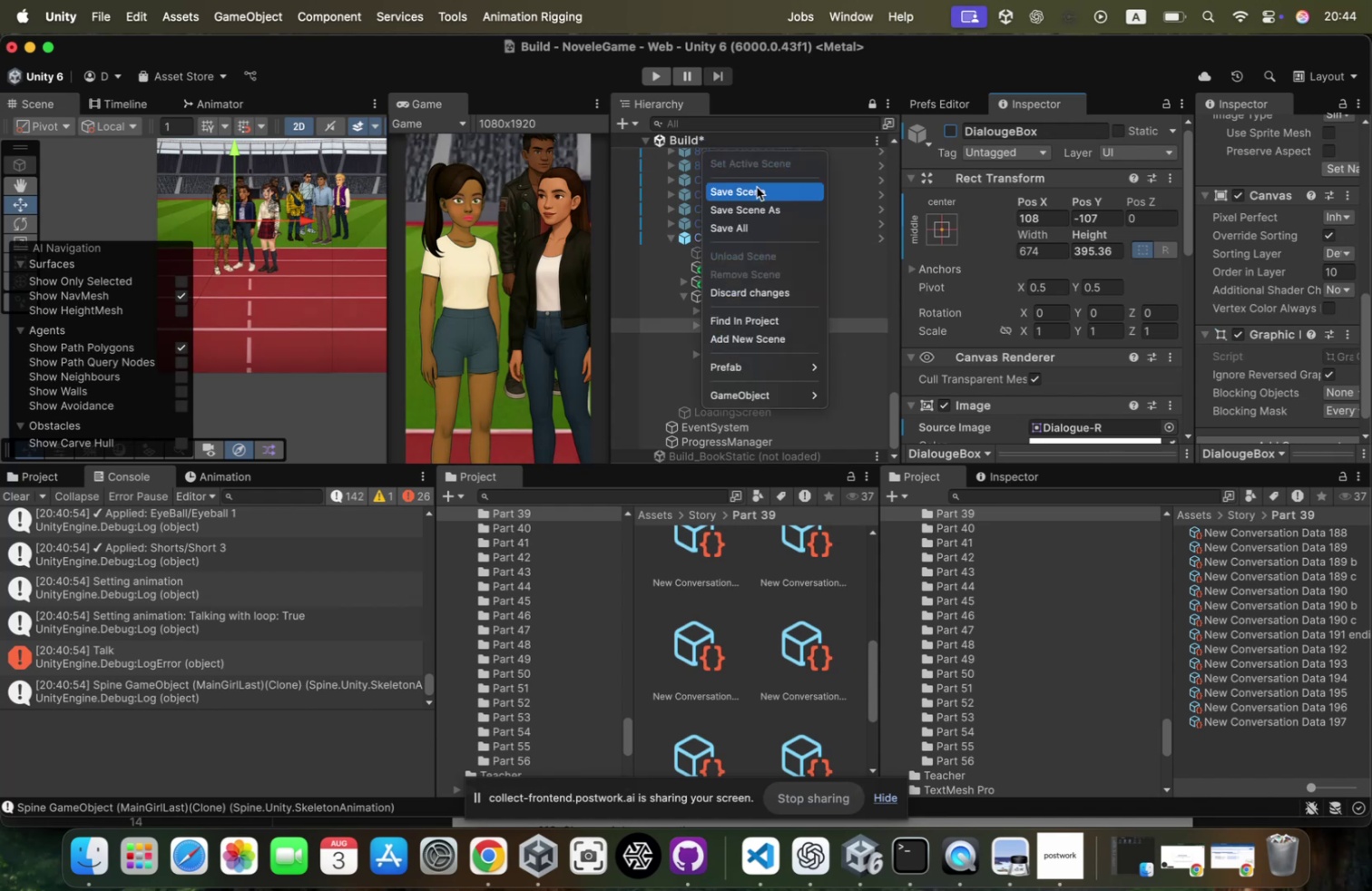 
left_click([757, 187])
 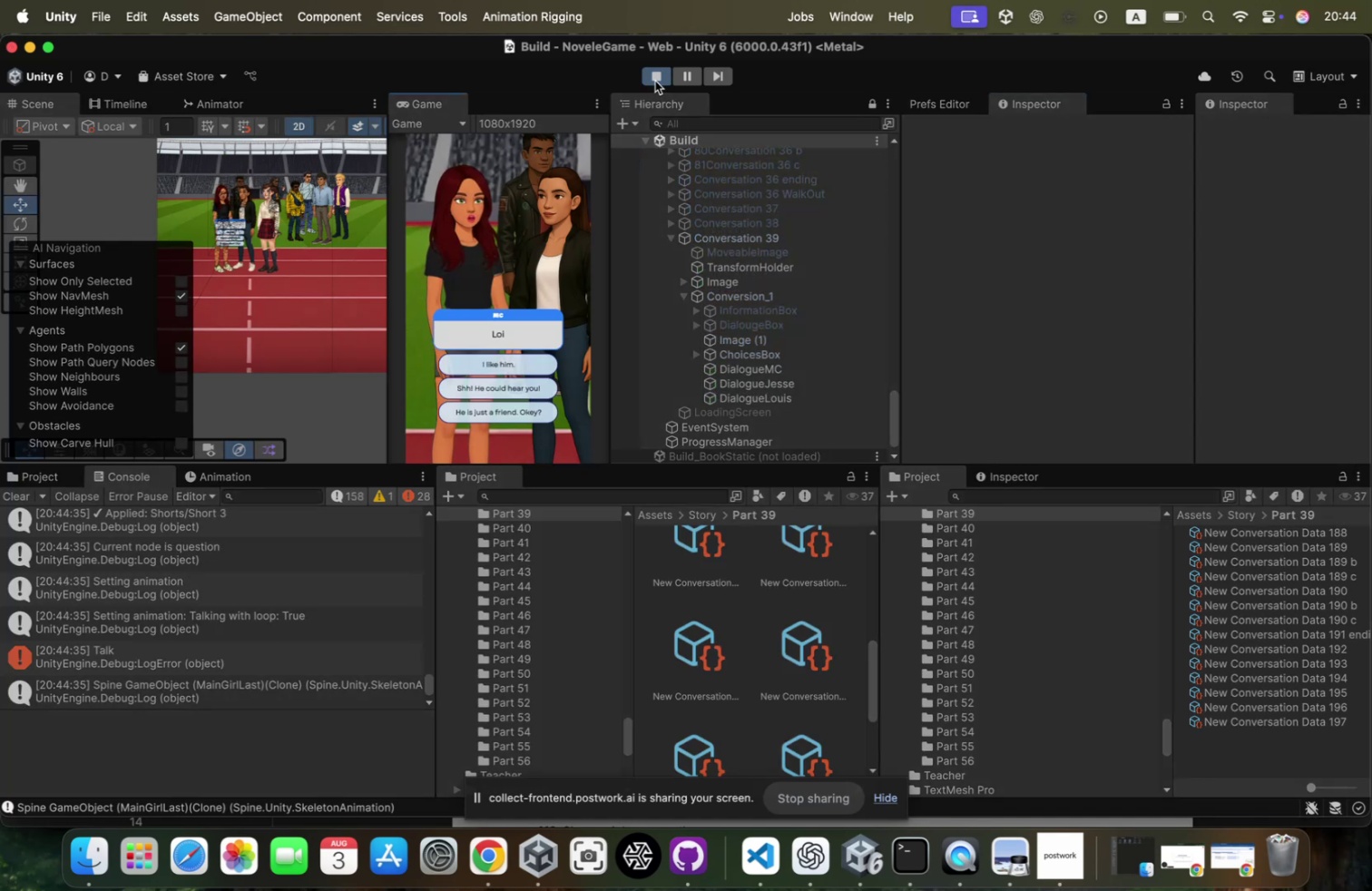 
wait(5.78)
 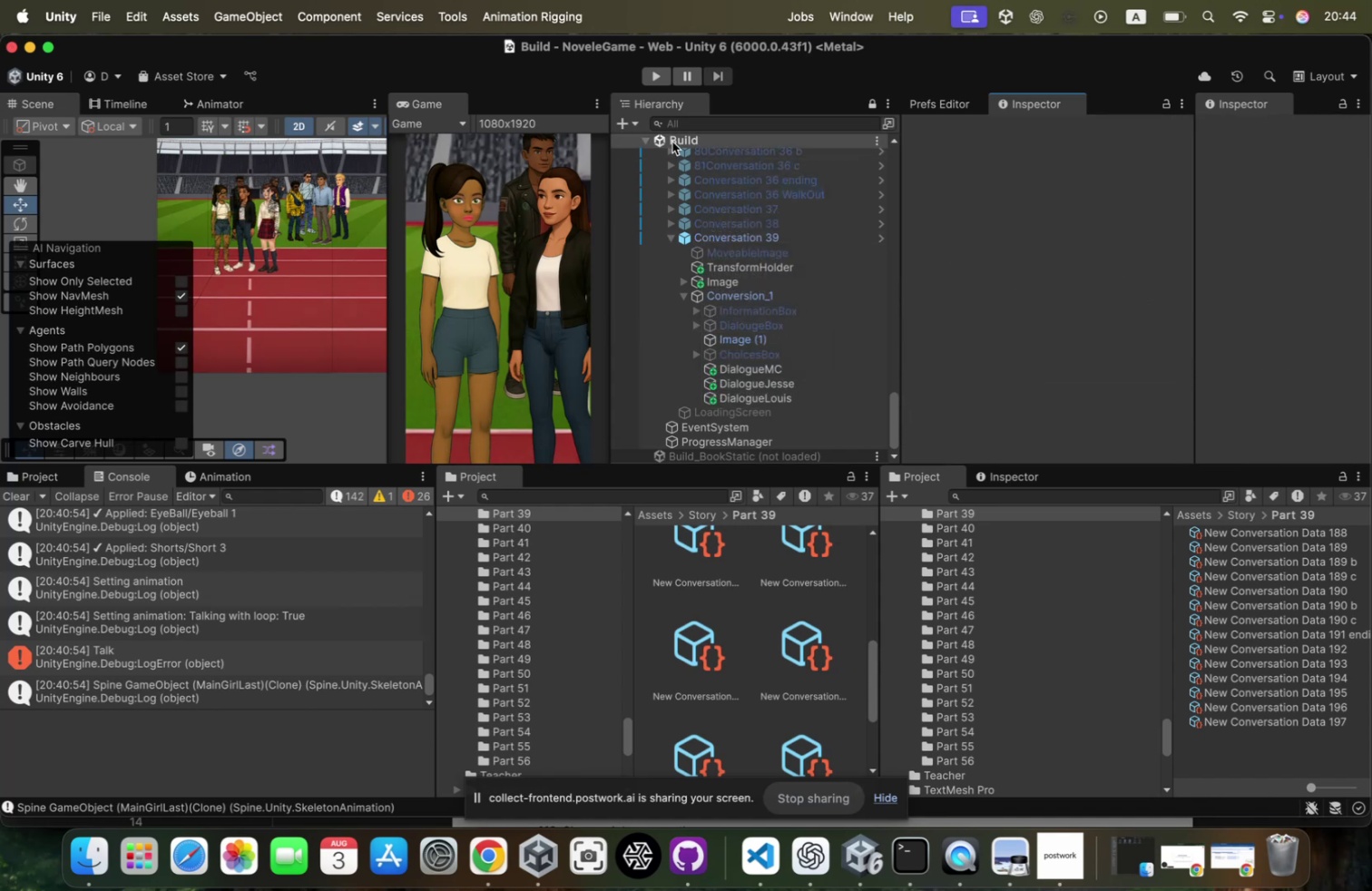 
left_click([526, 361])
 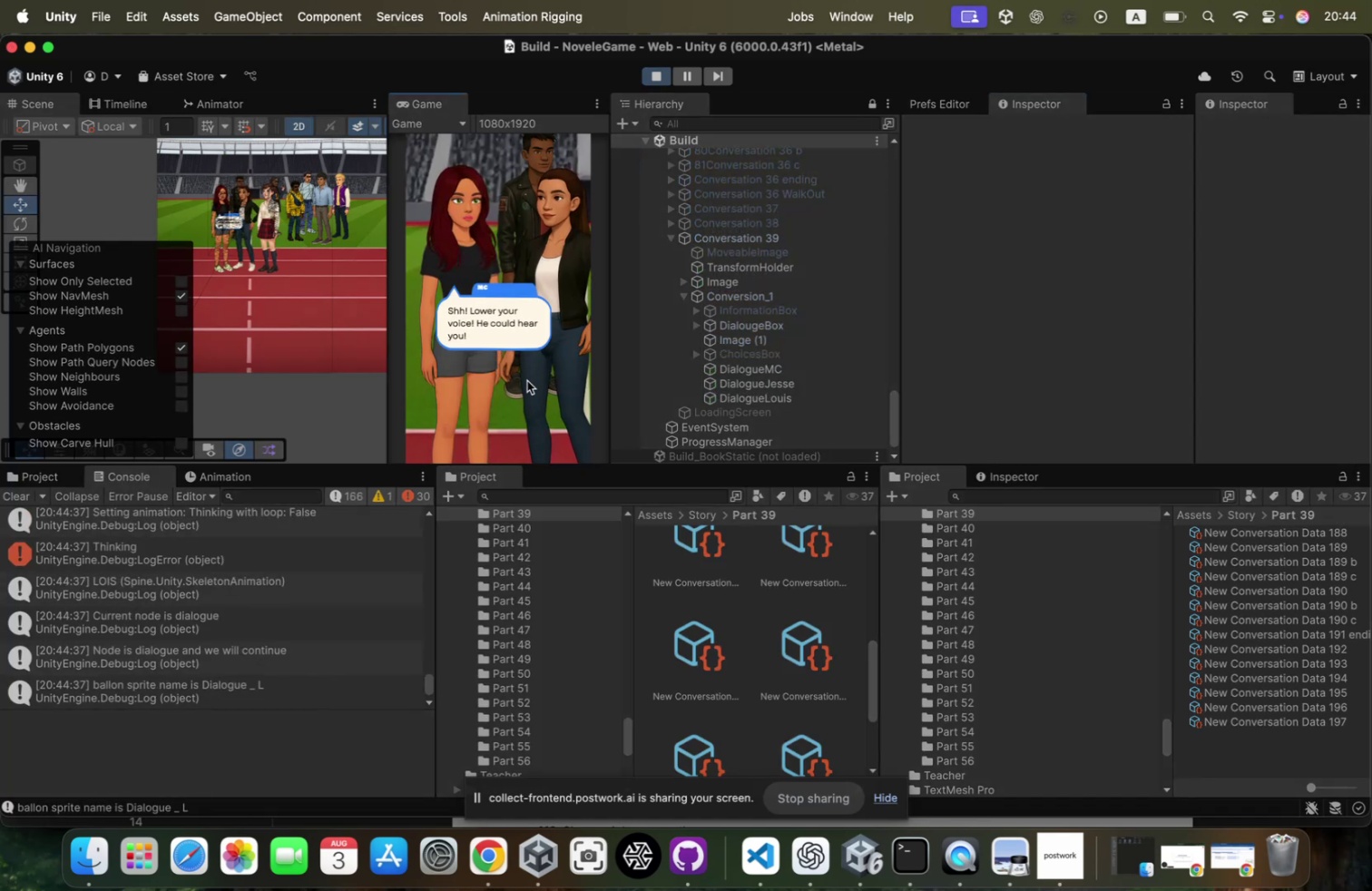 
left_click([527, 380])
 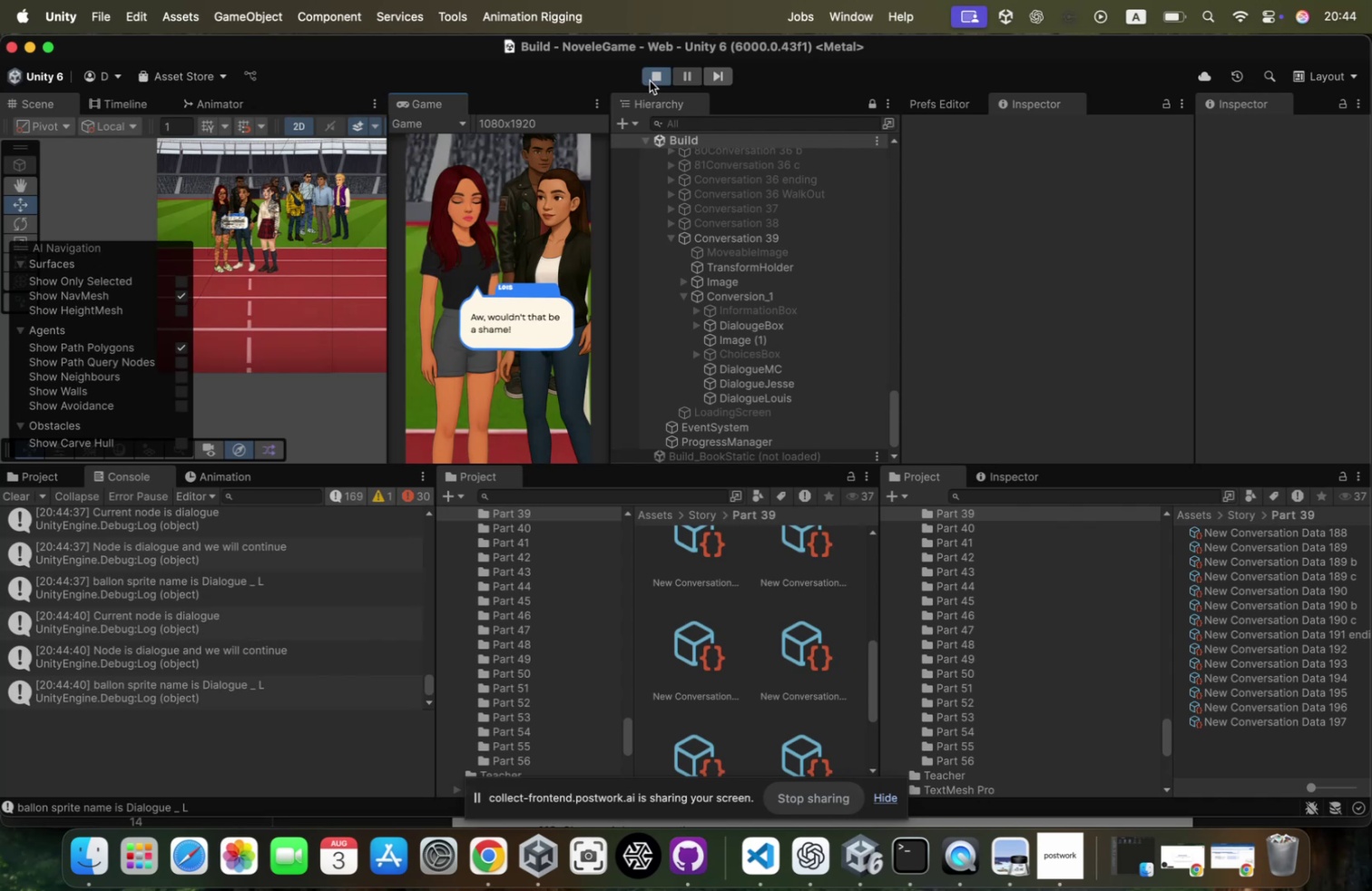 
left_click([650, 81])
 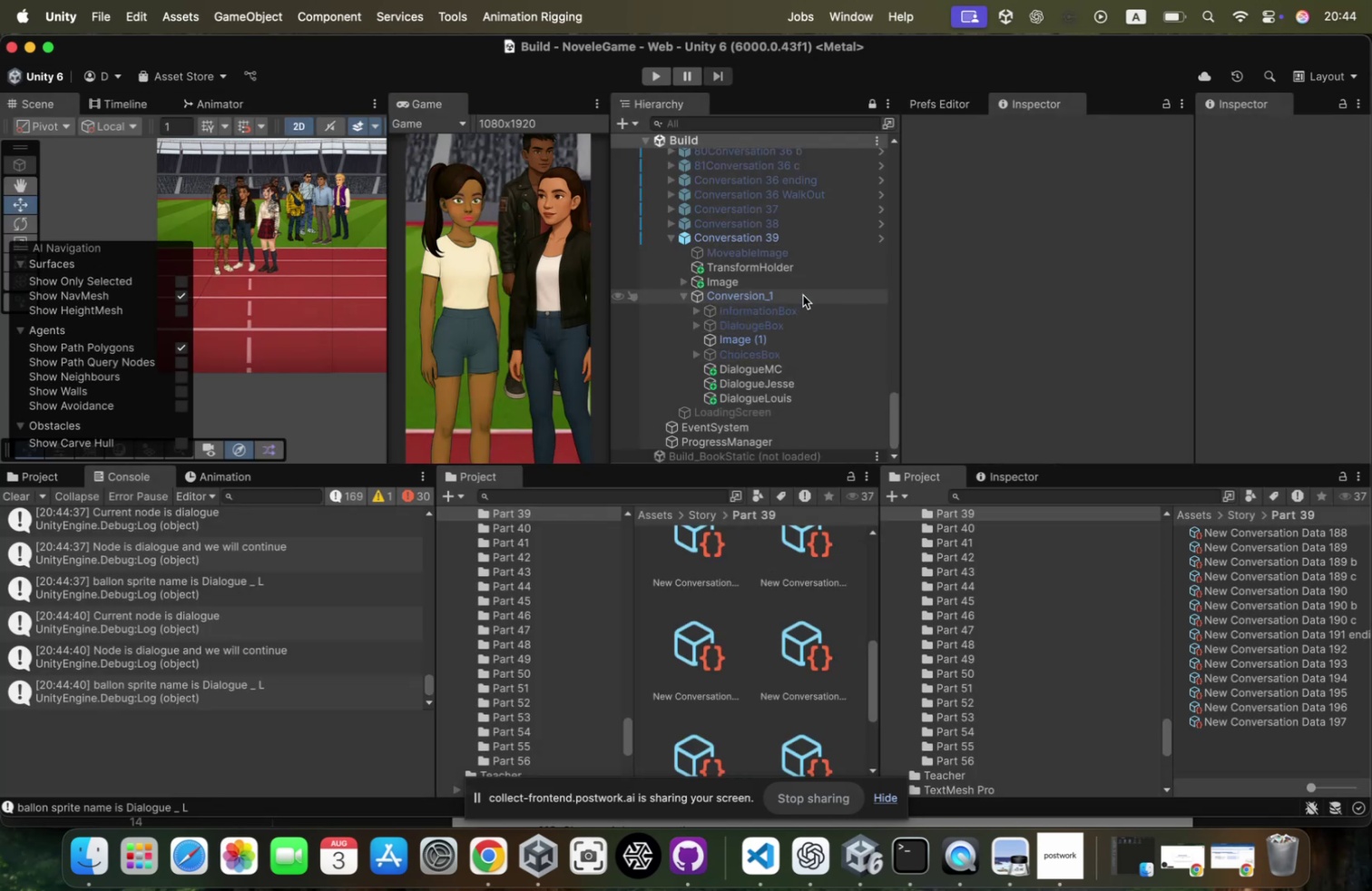 
scroll: coordinate [1065, 364], scroll_direction: down, amount: 53.0
 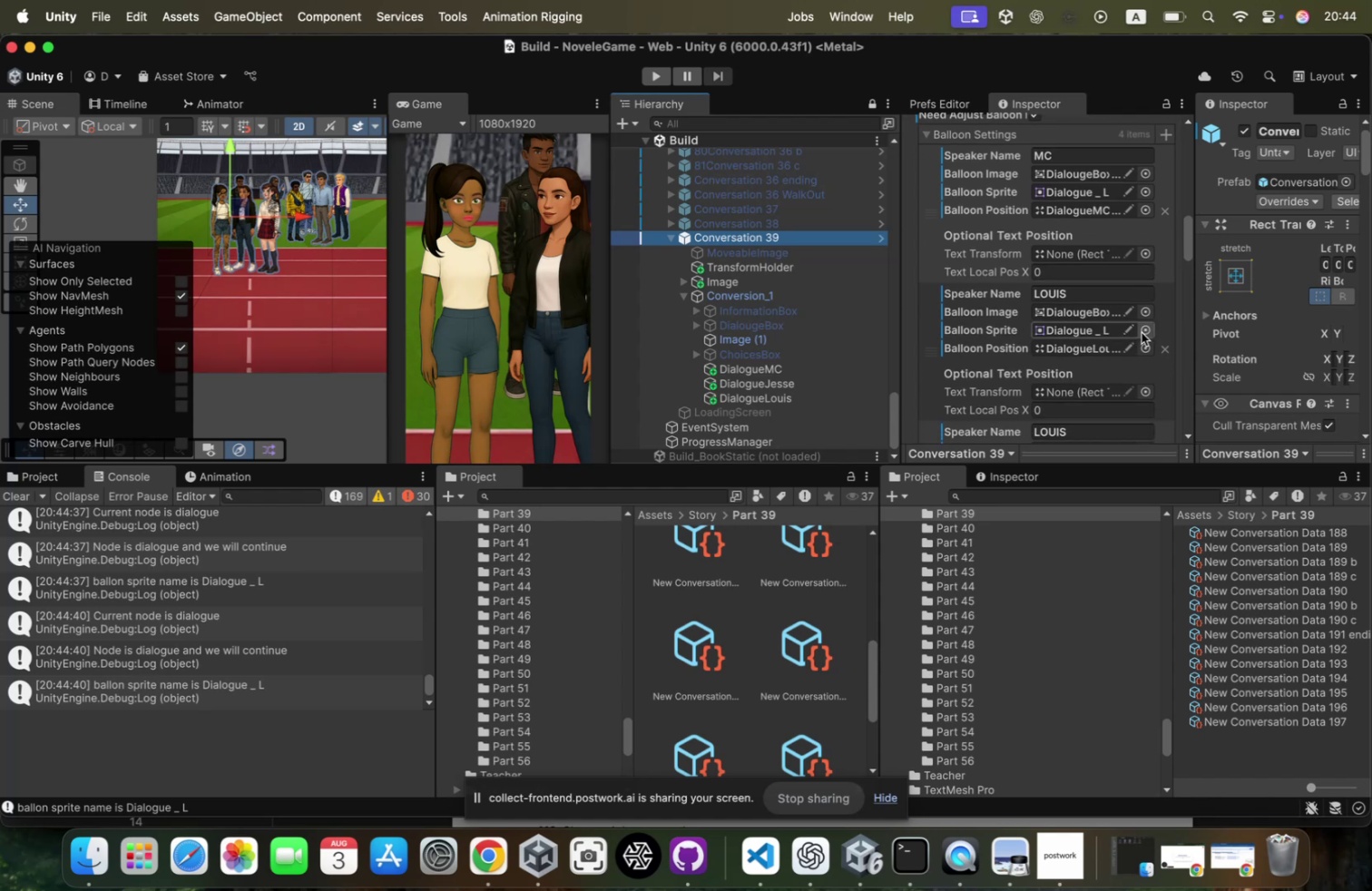 
left_click([1142, 332])
 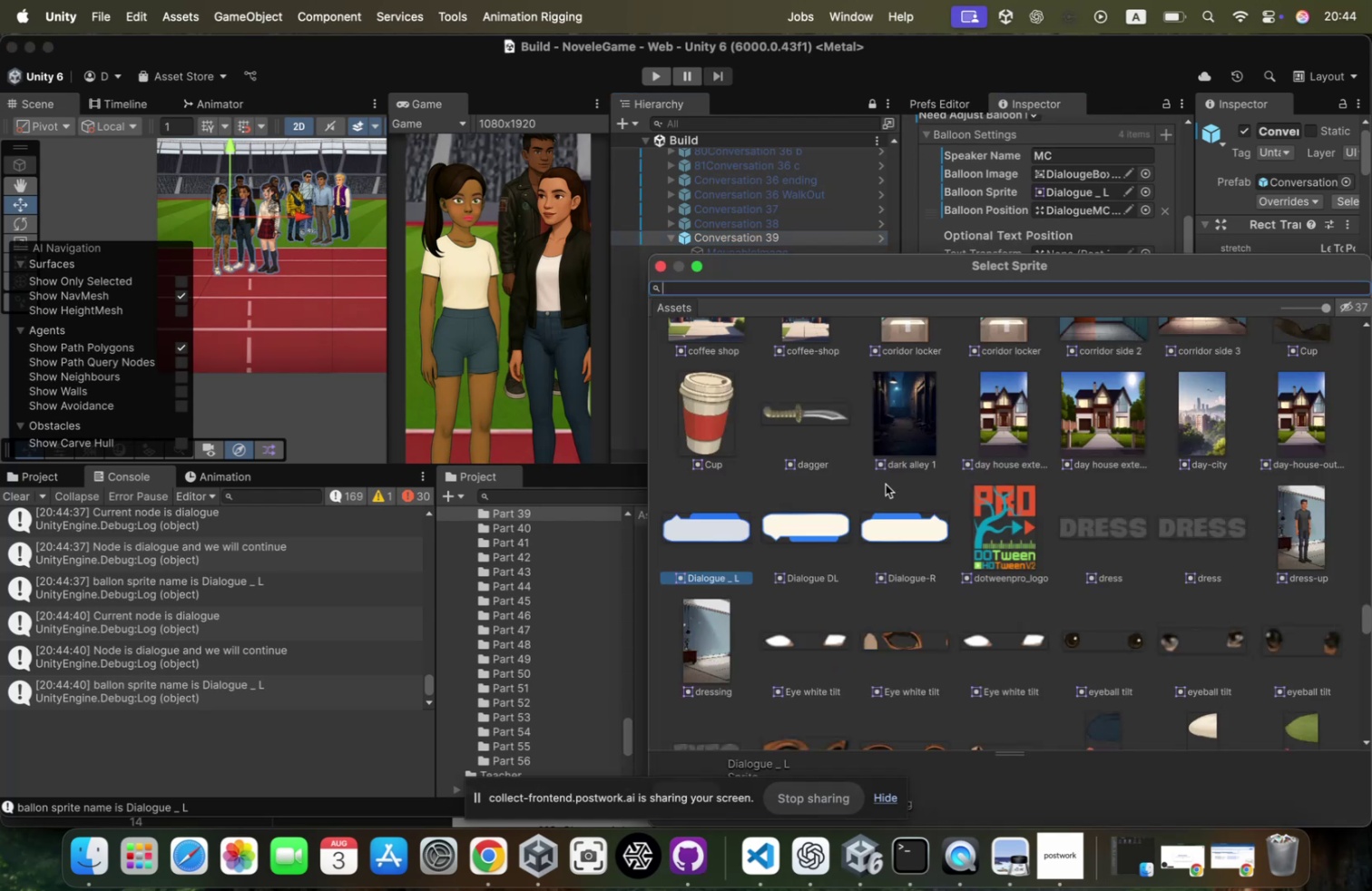 
double_click([897, 512])
 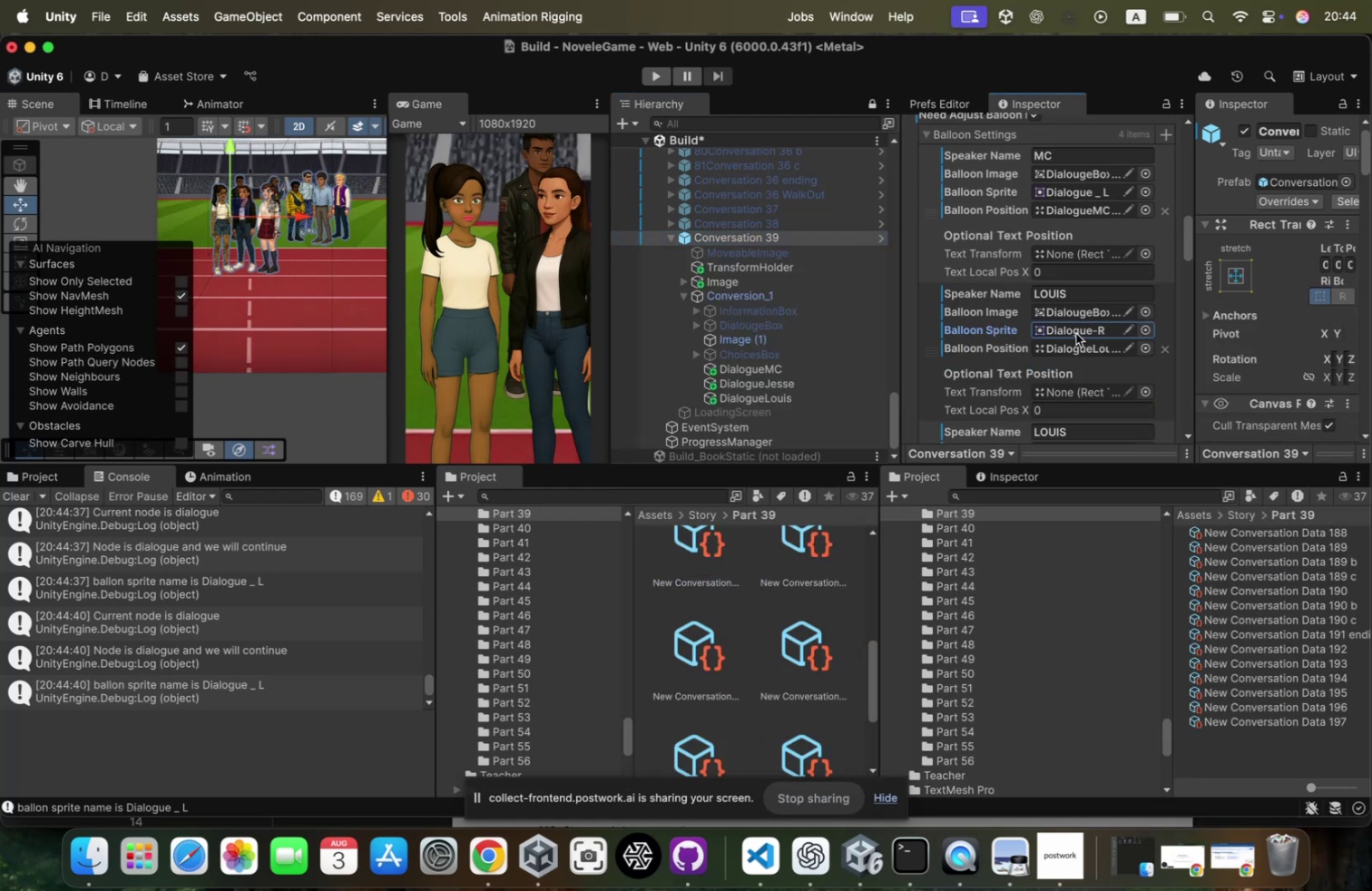 
right_click([1076, 333])
 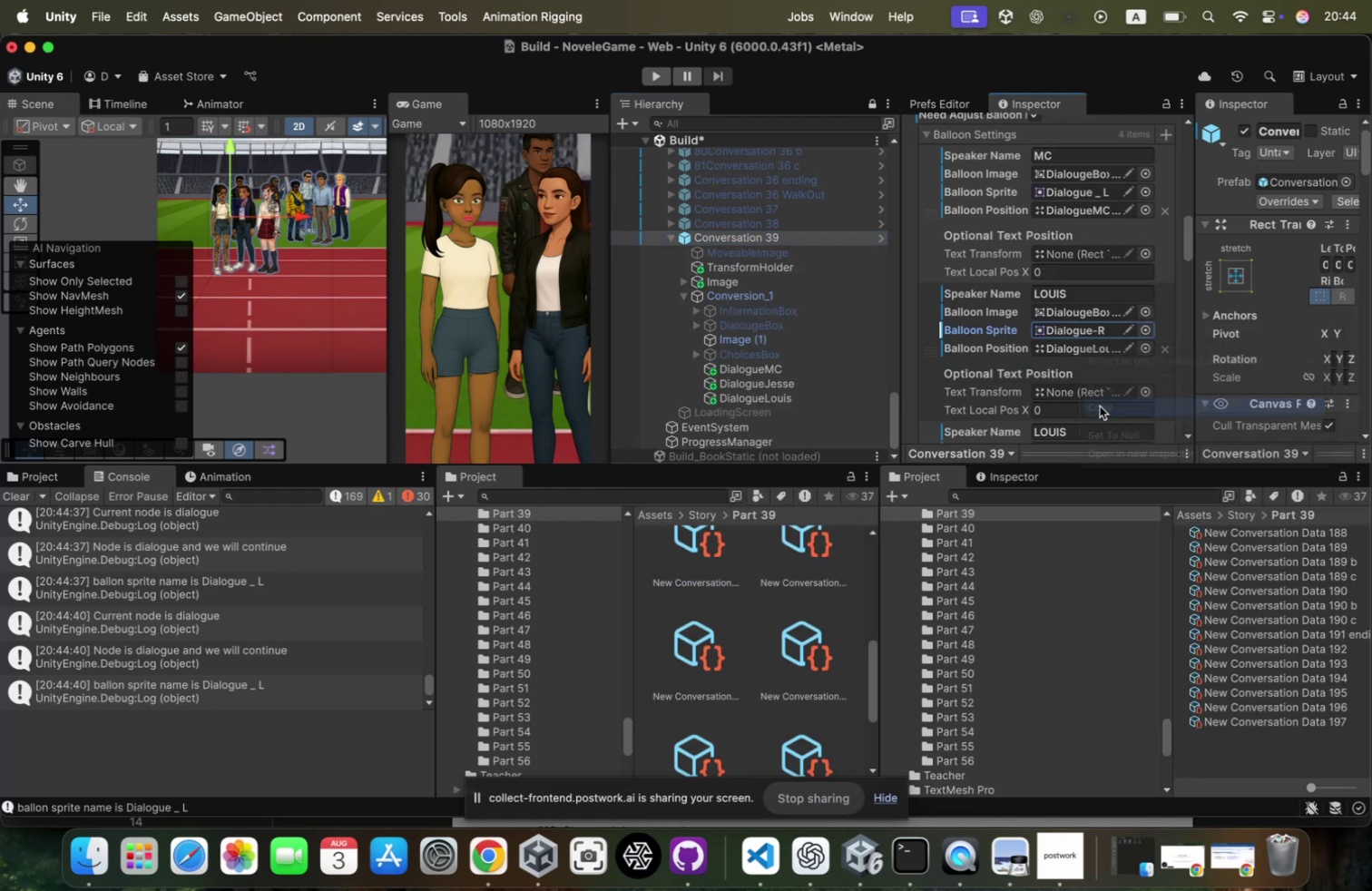 
scroll: coordinate [1076, 339], scroll_direction: down, amount: 15.0
 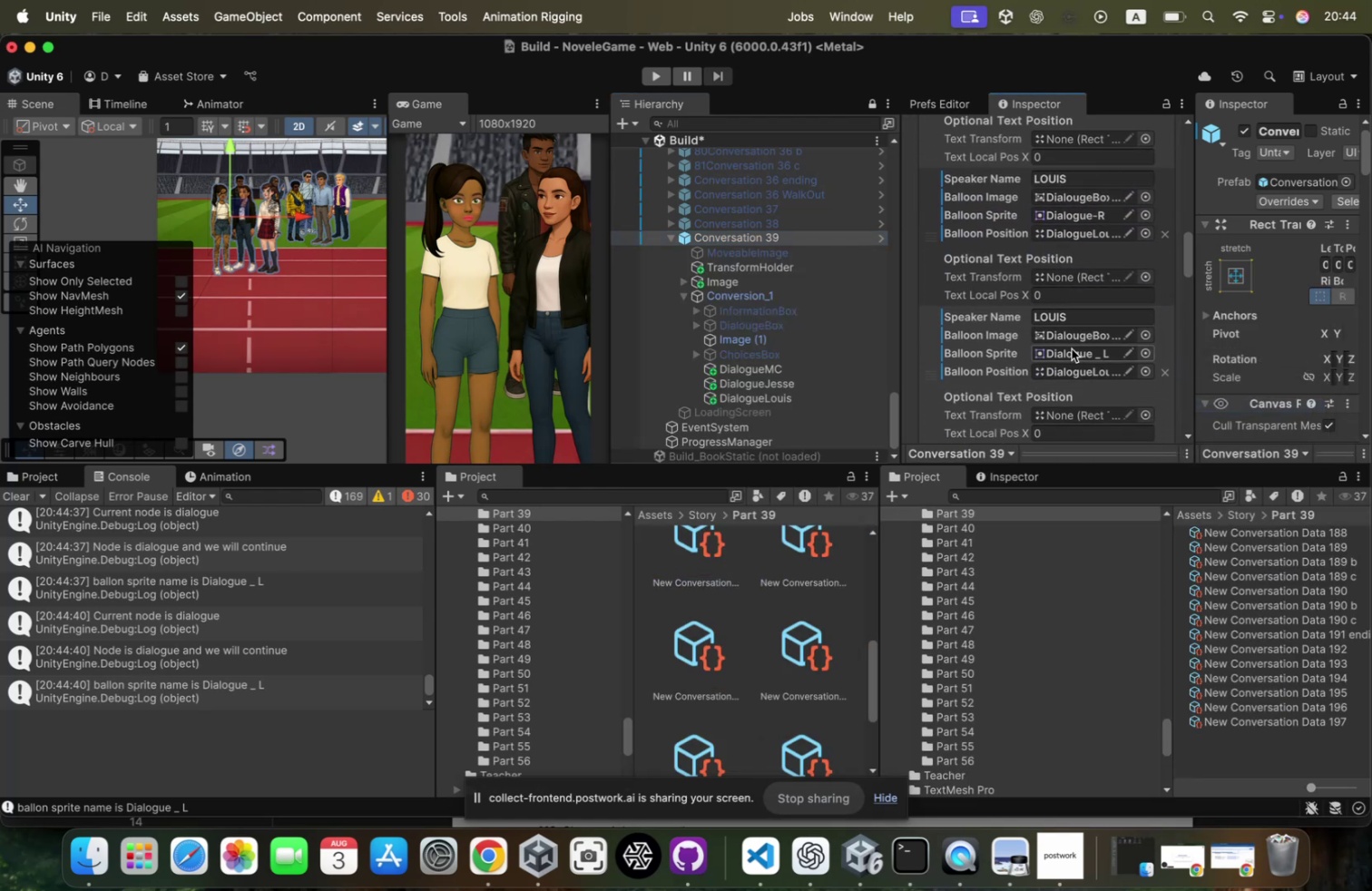 
right_click([1072, 348])
 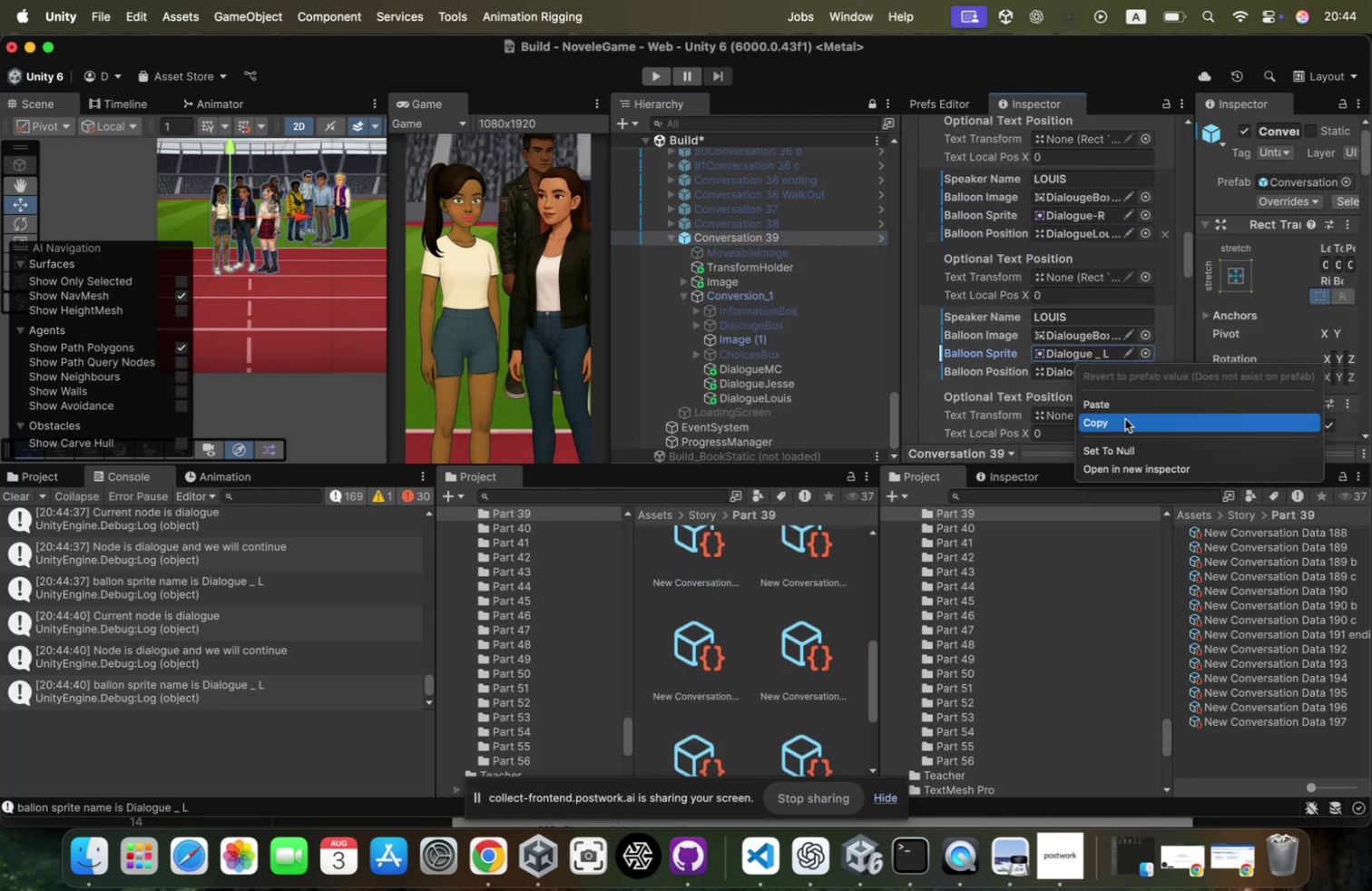 
left_click([1131, 409])
 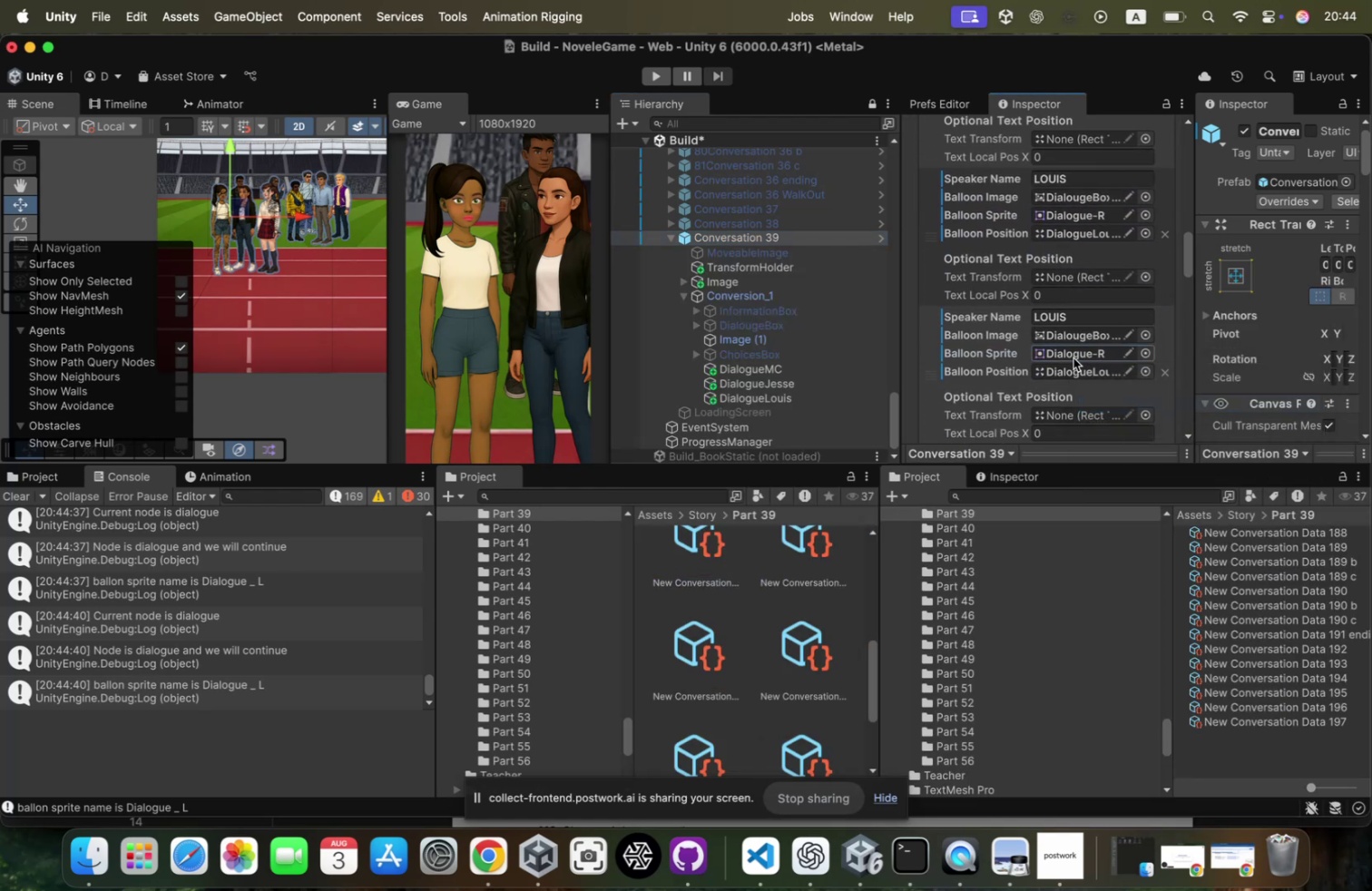 
scroll: coordinate [1076, 342], scroll_direction: down, amount: 16.0
 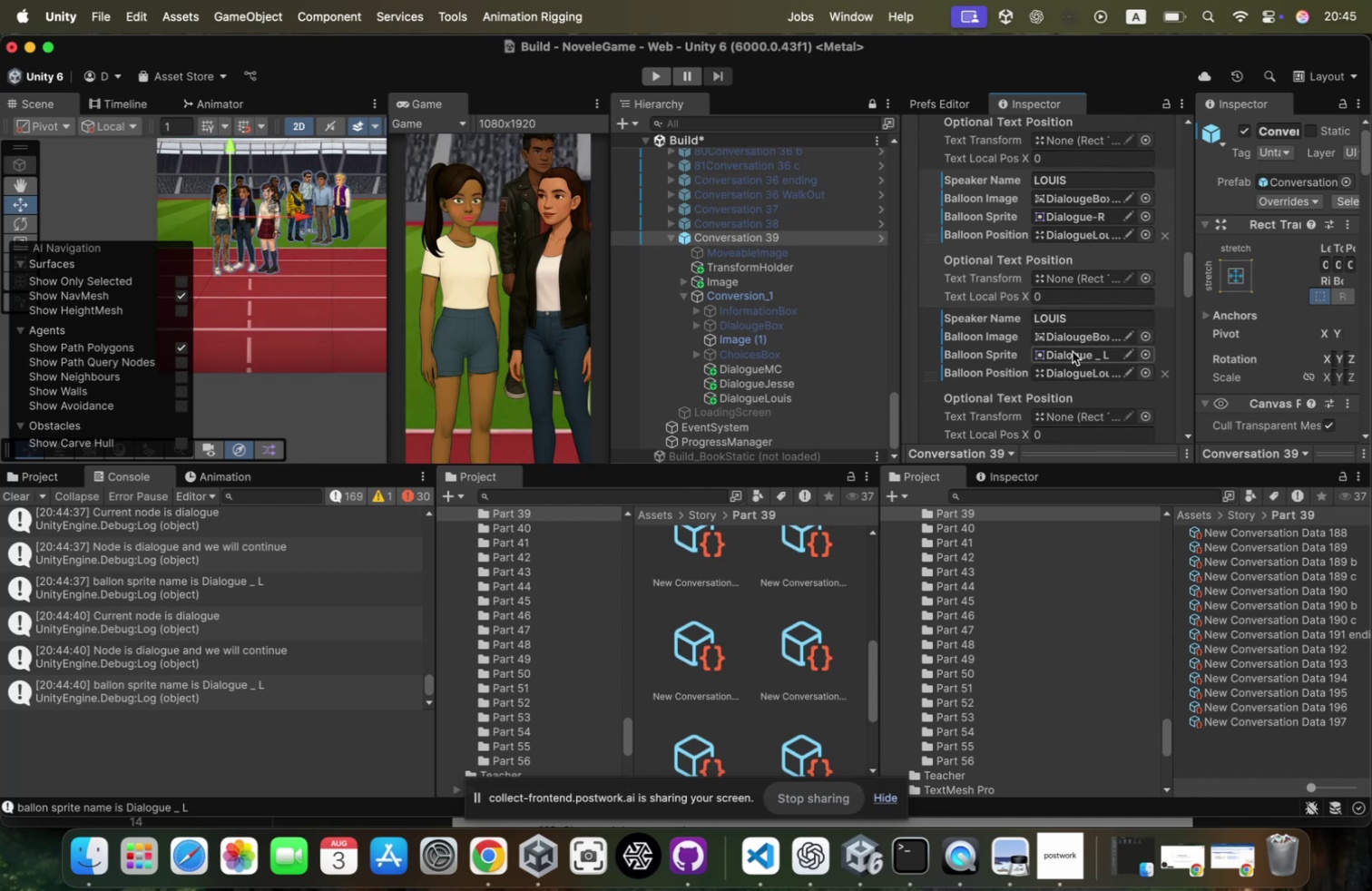 
right_click([1073, 351])
 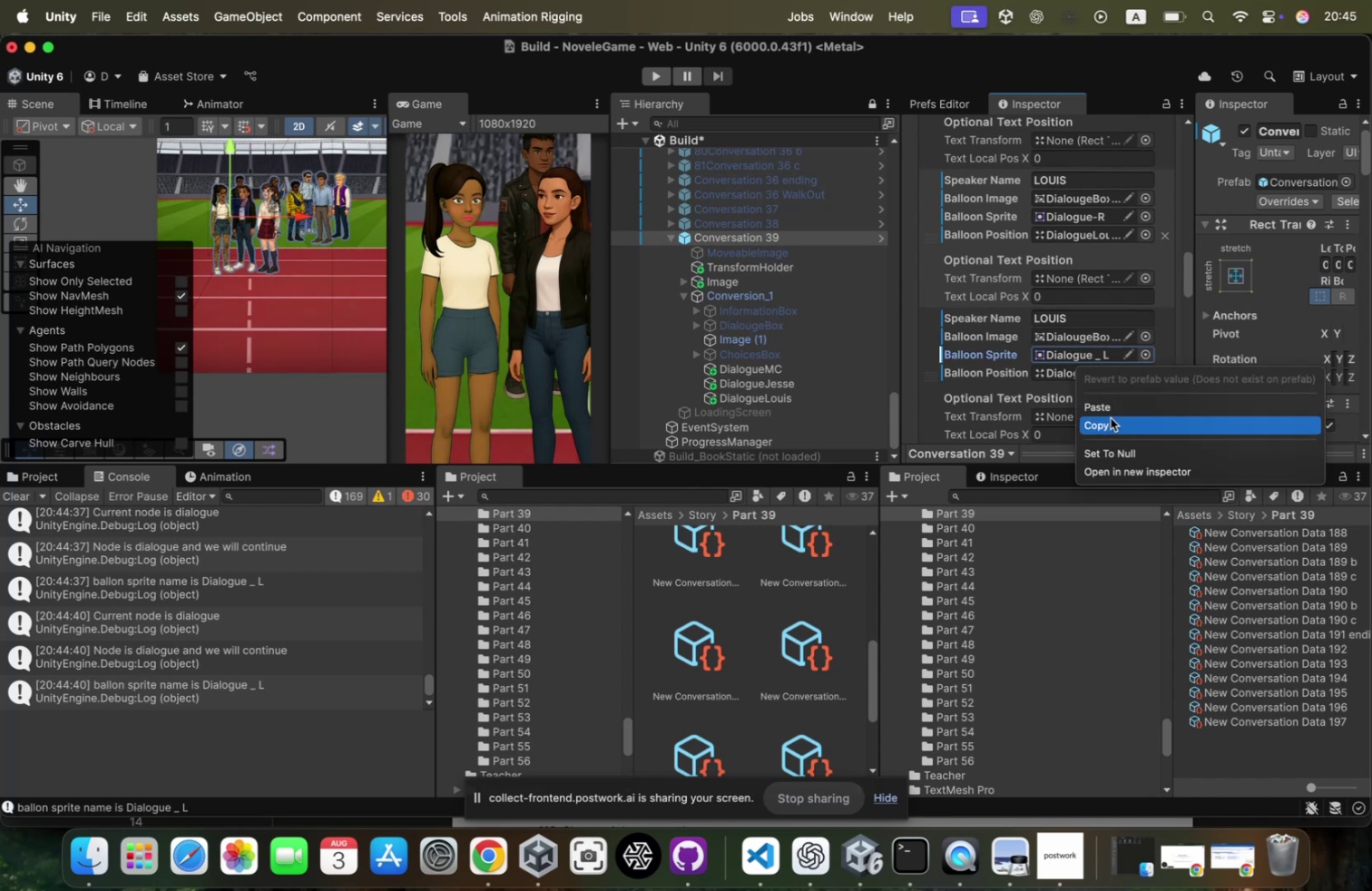 
left_click([1117, 410])
 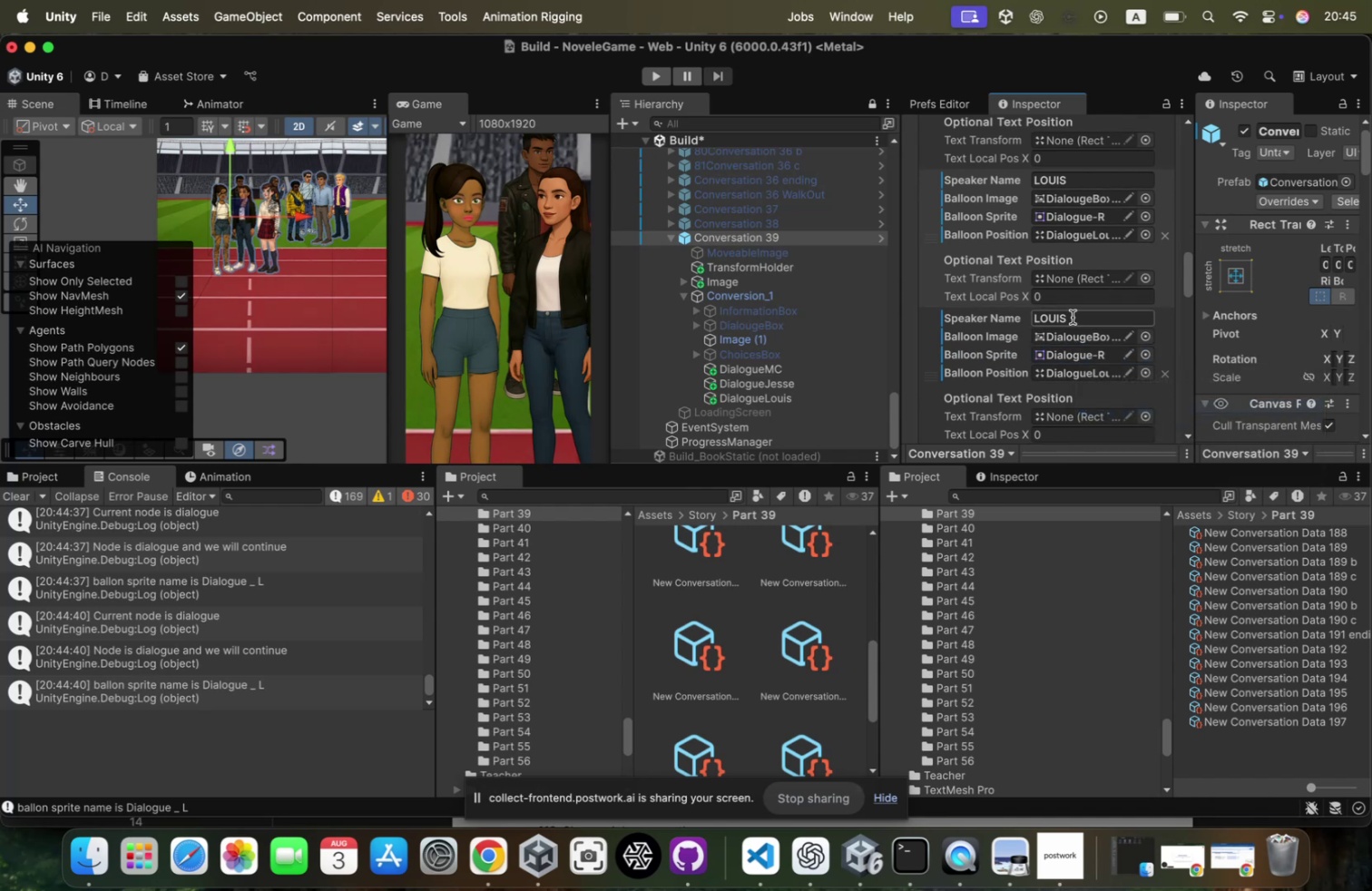 
scroll: coordinate [1073, 317], scroll_direction: down, amount: 19.0
 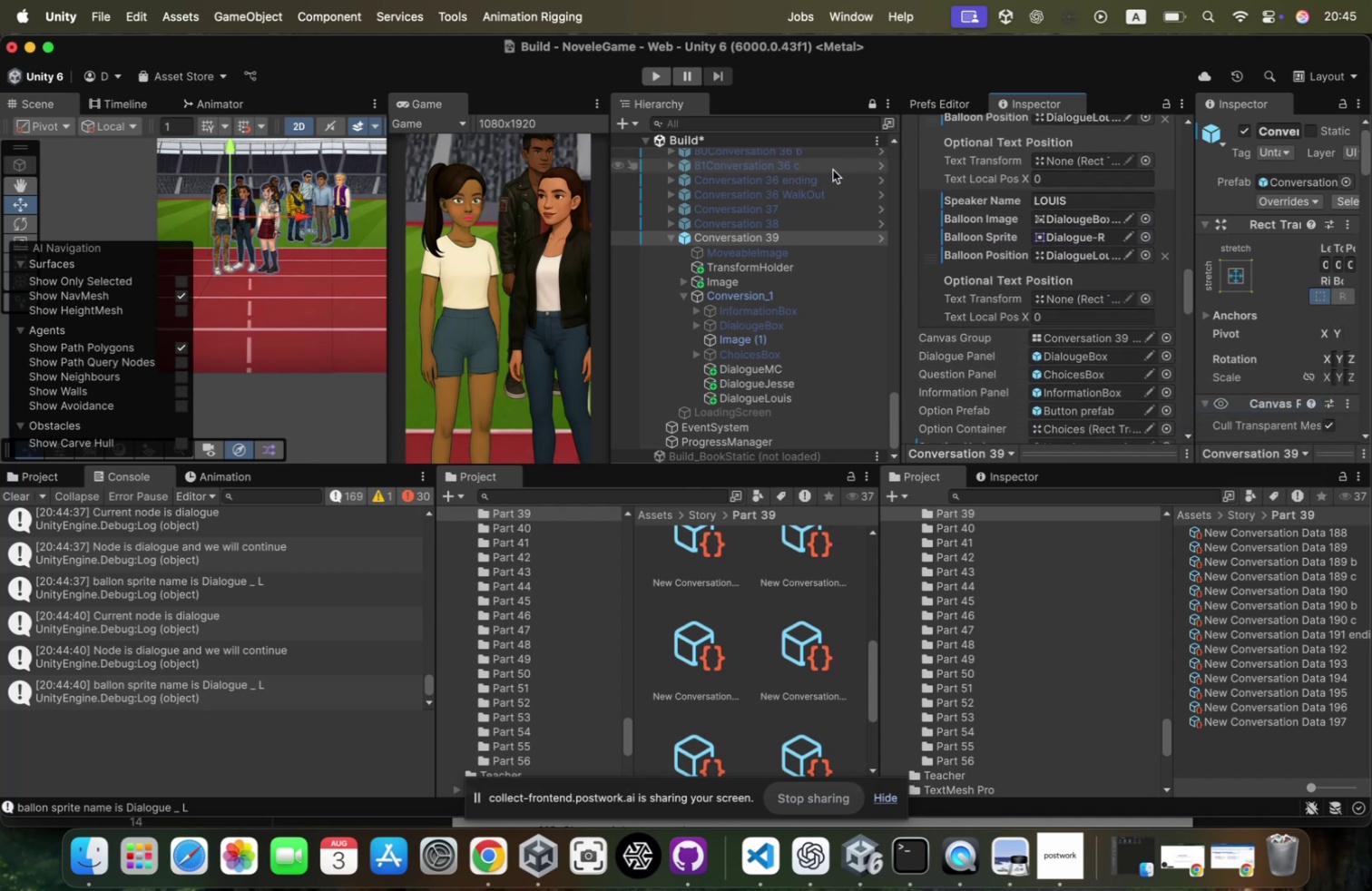 
right_click([769, 140])
 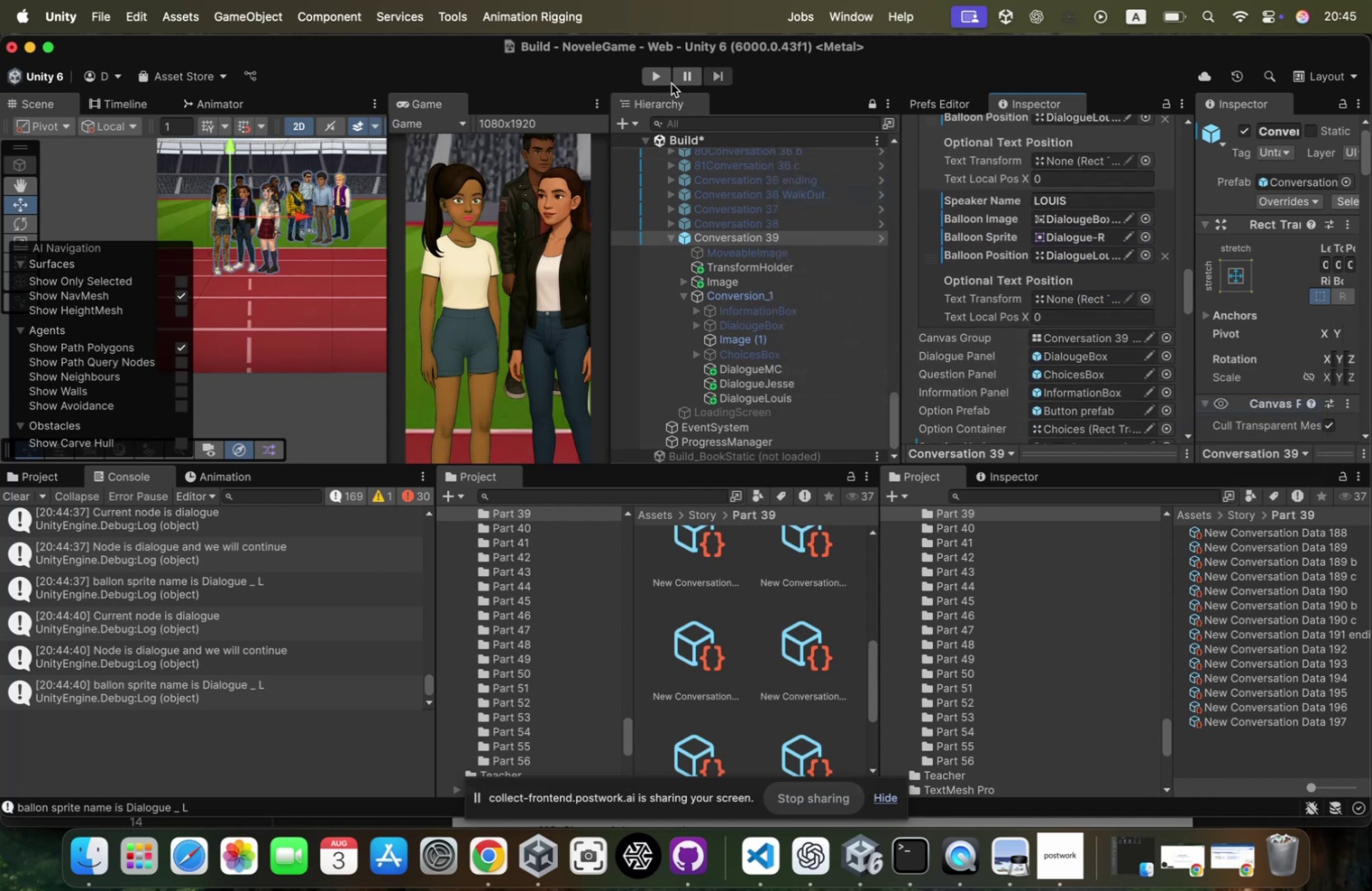 
left_click([658, 68])
 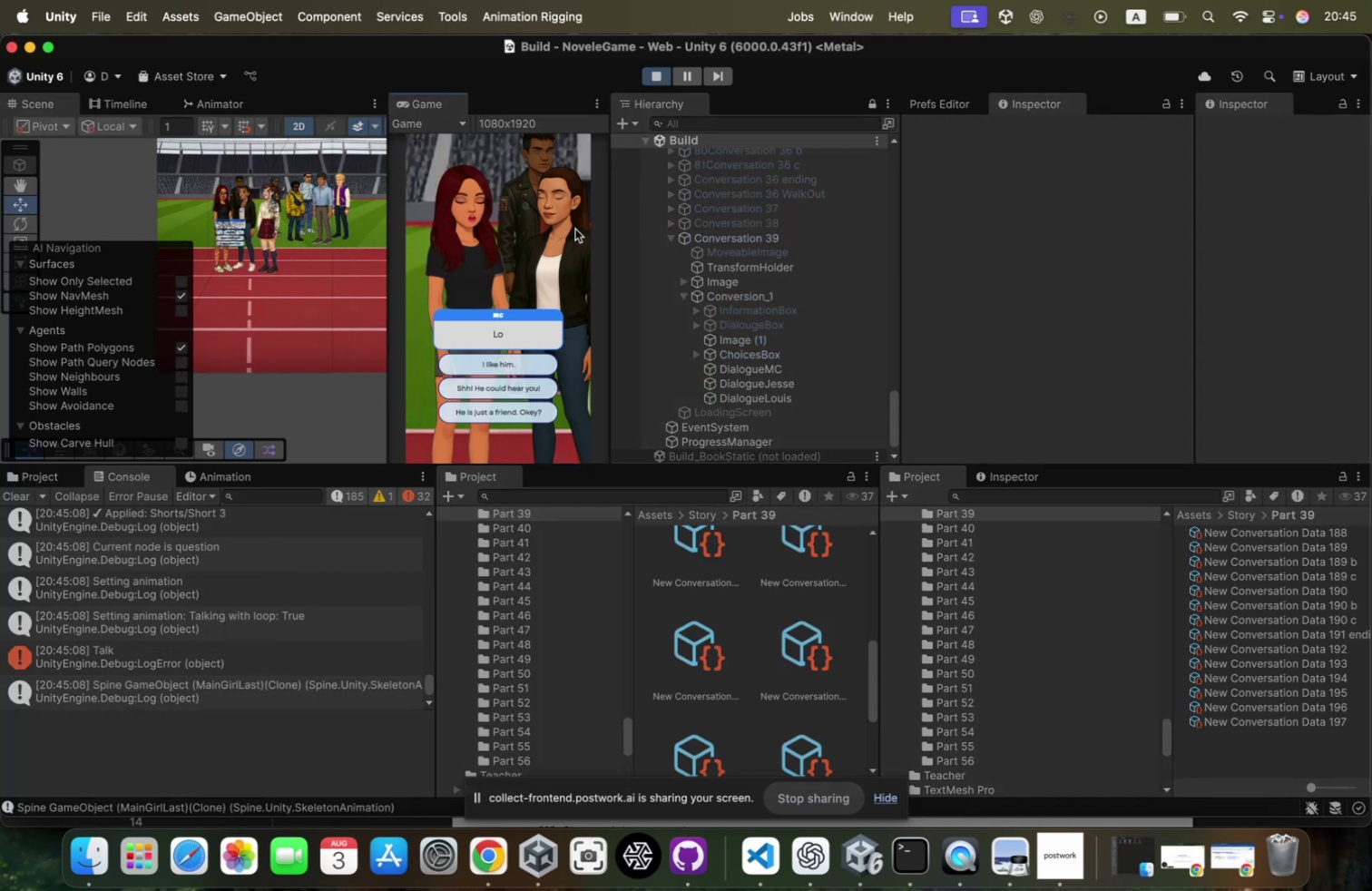 
left_click([519, 362])
 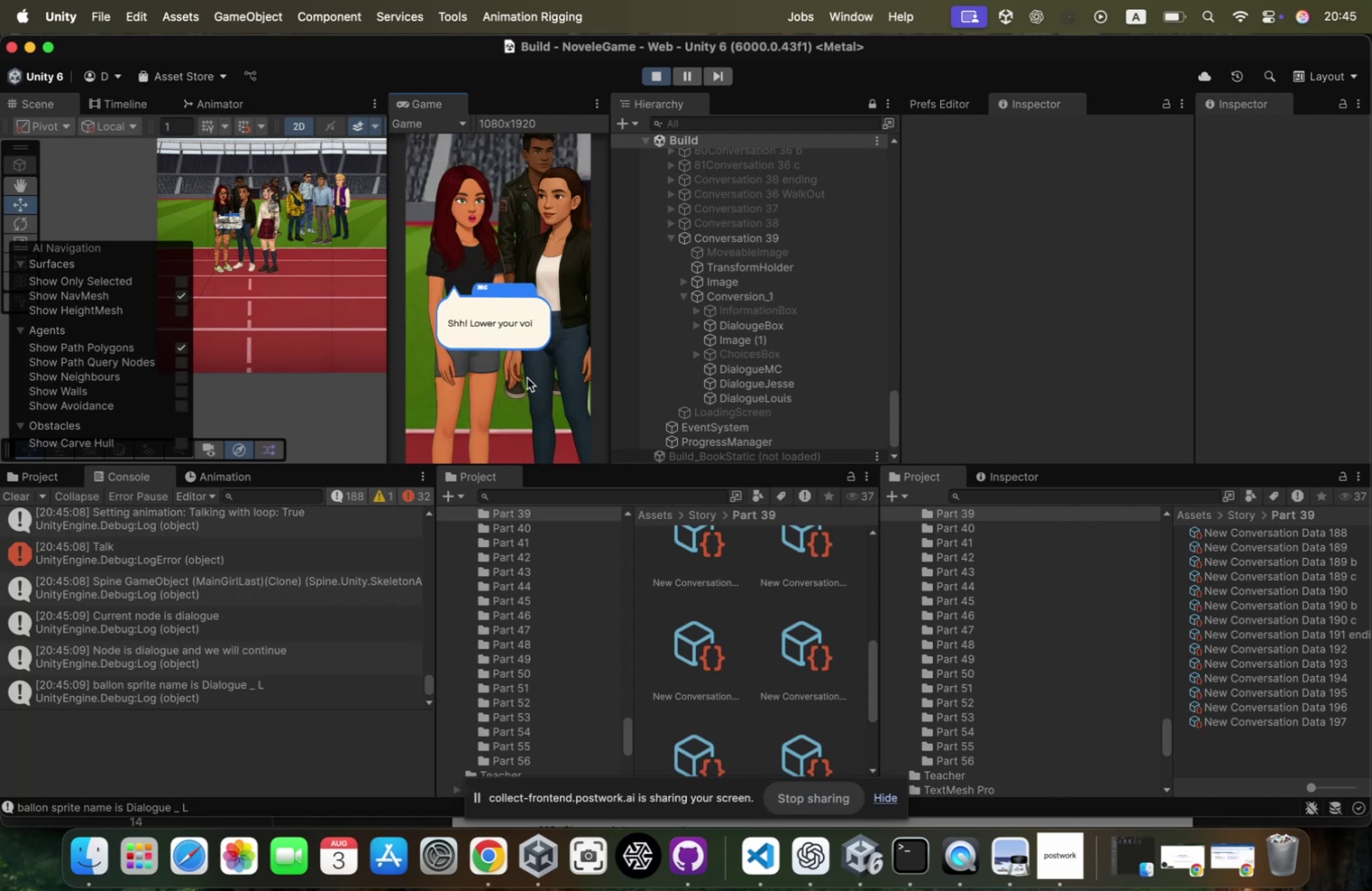 
left_click([530, 383])
 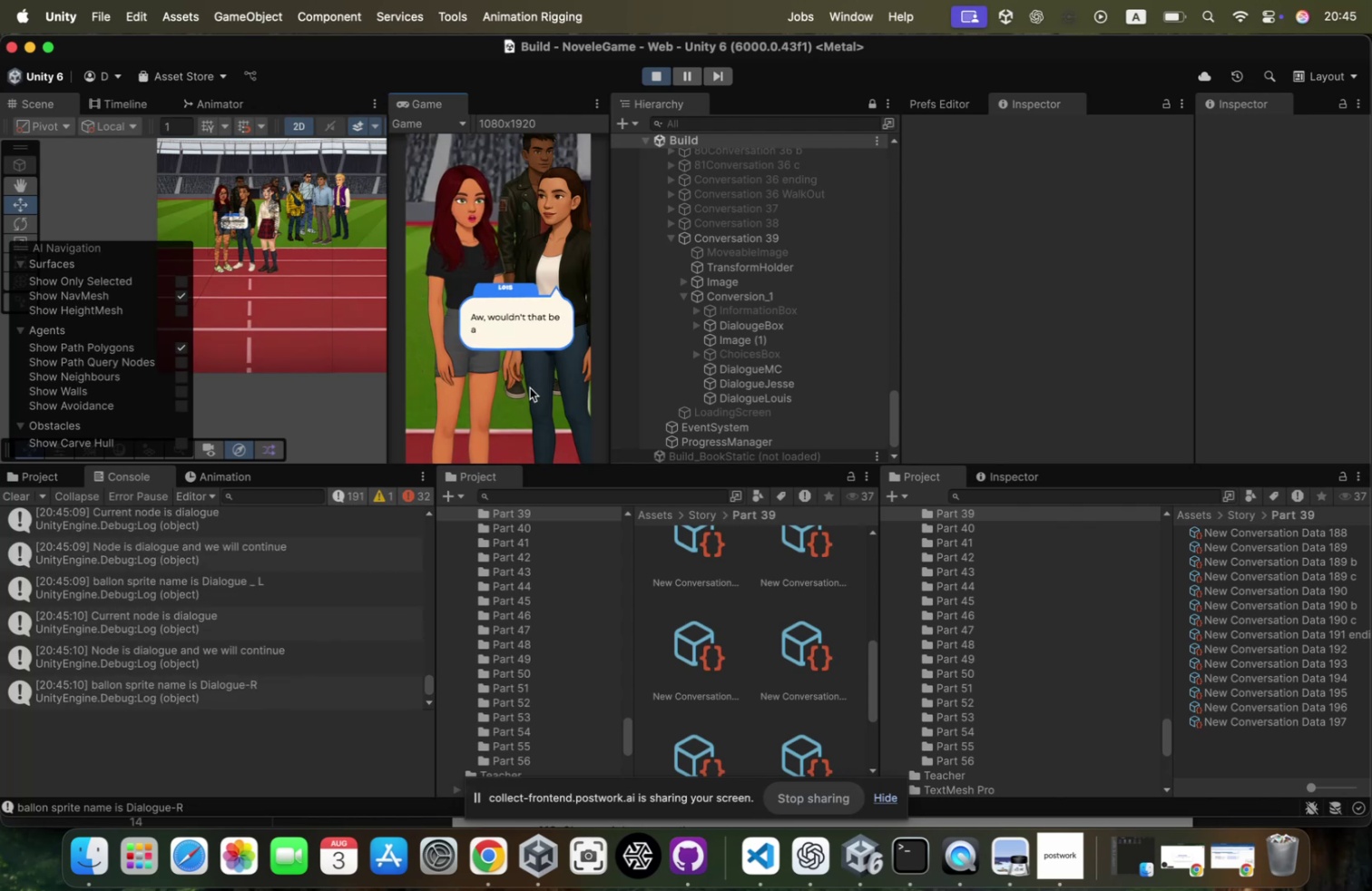 
left_click([530, 387])
 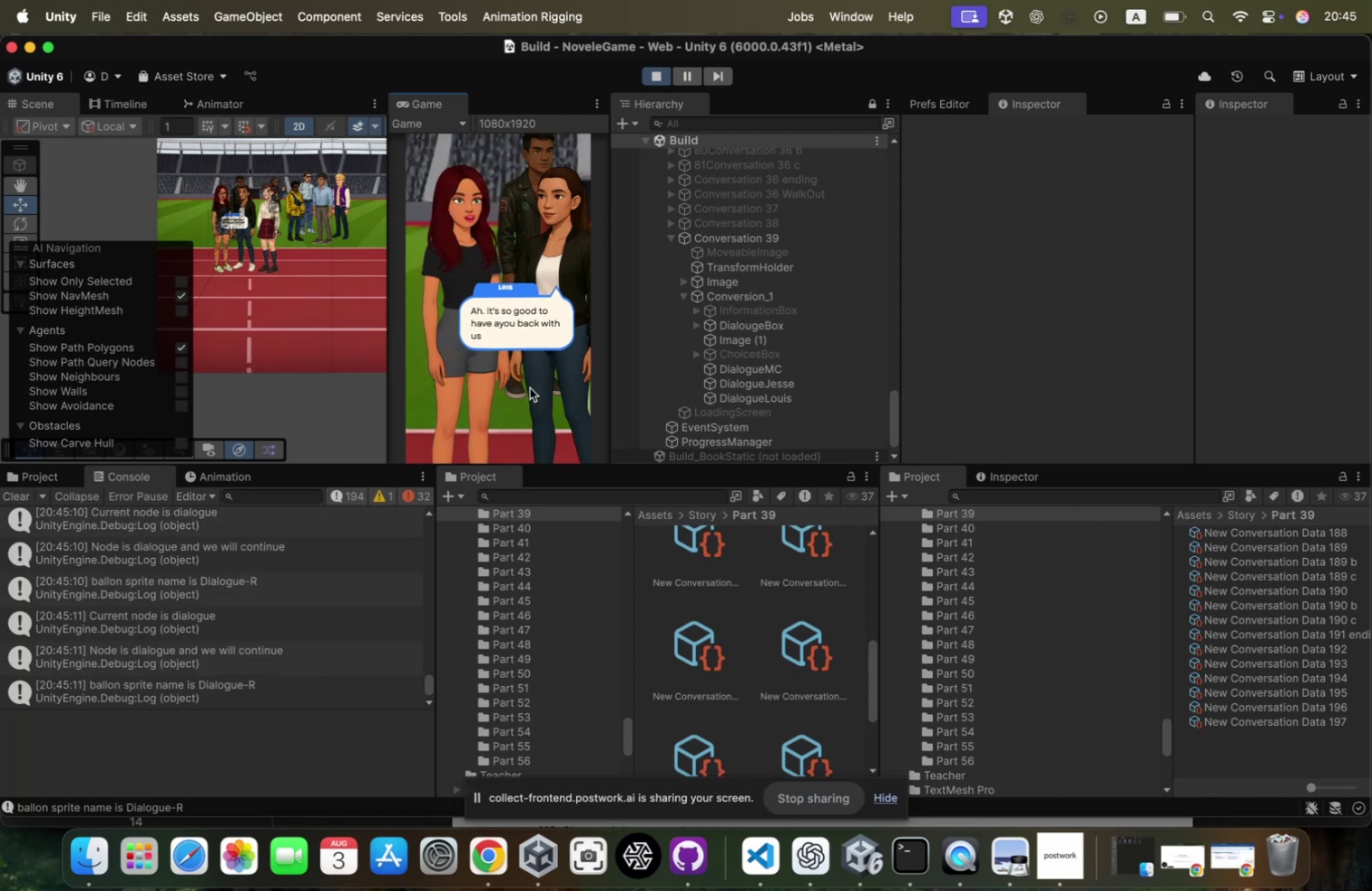 
left_click([530, 387])
 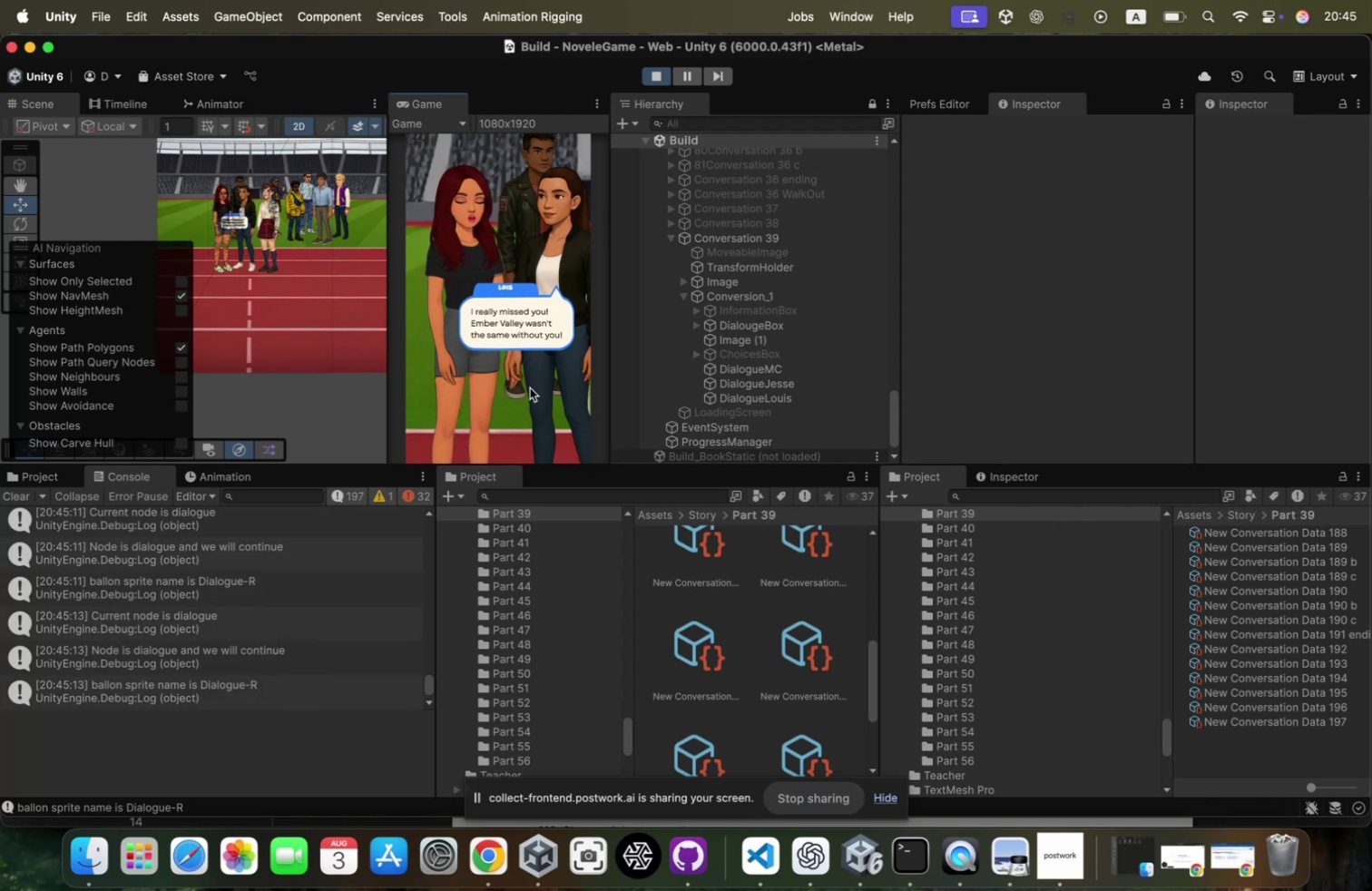 
left_click([530, 387])
 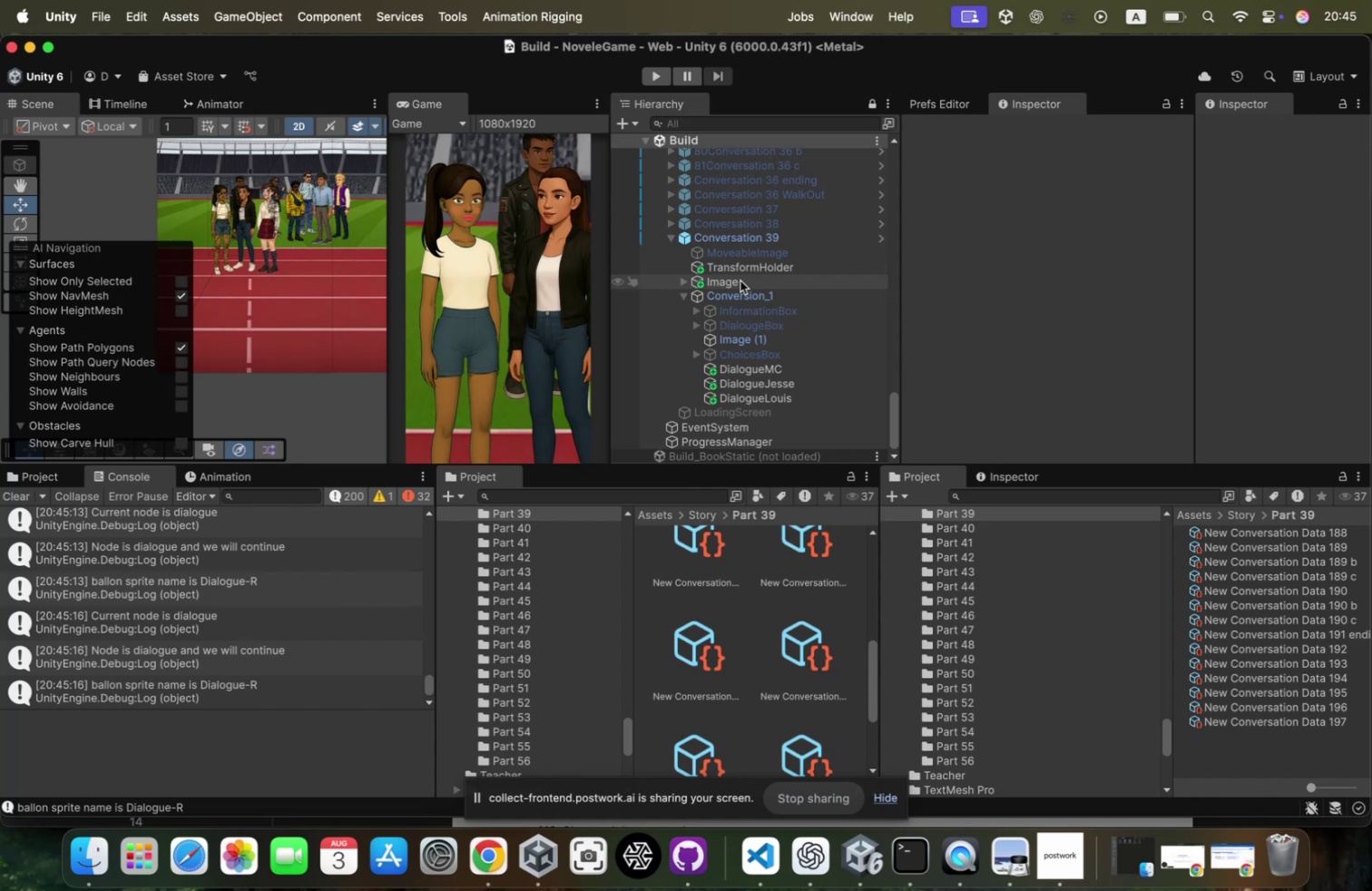 
wait(9.06)
 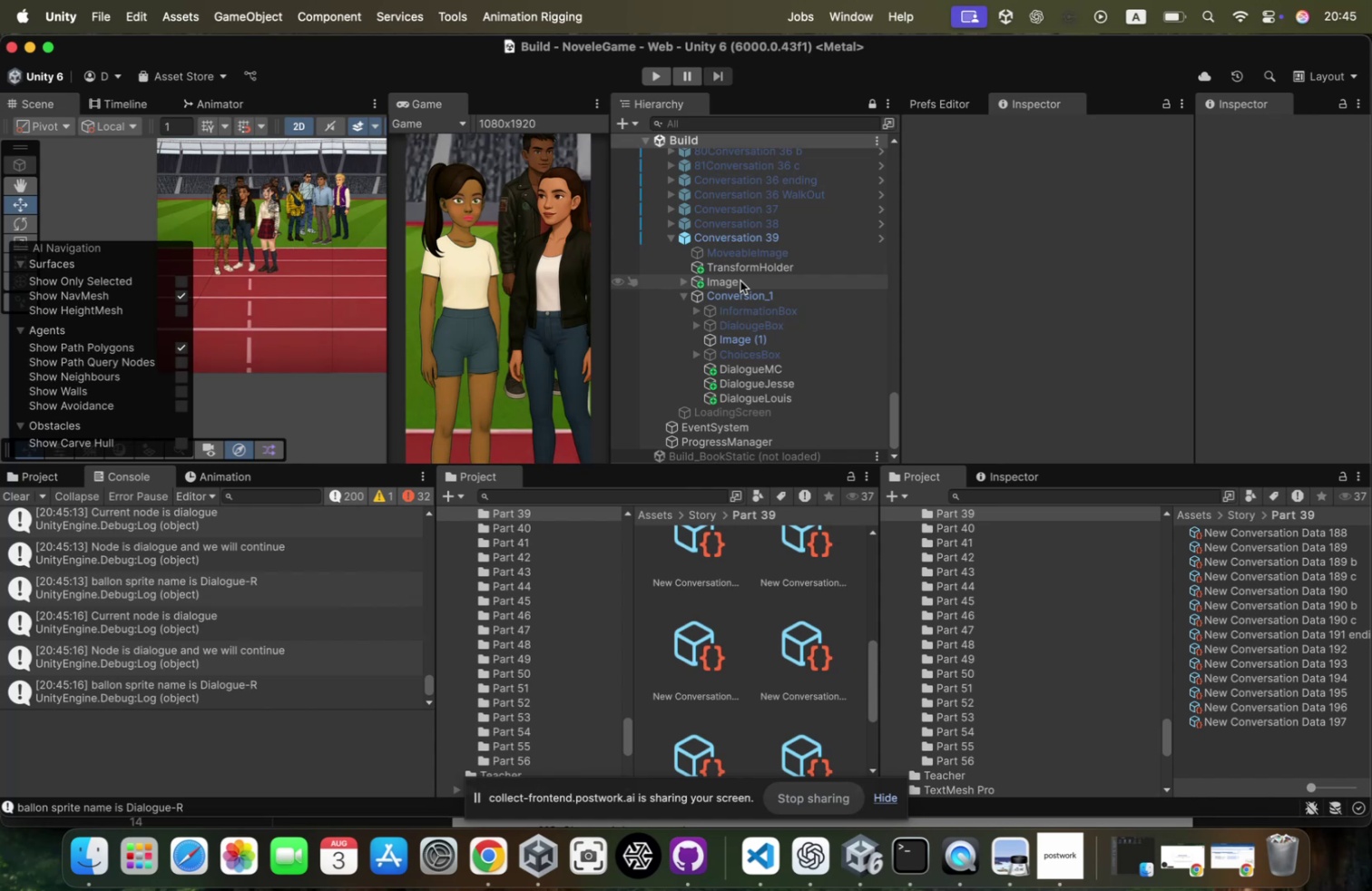 
left_click([1310, 651])
 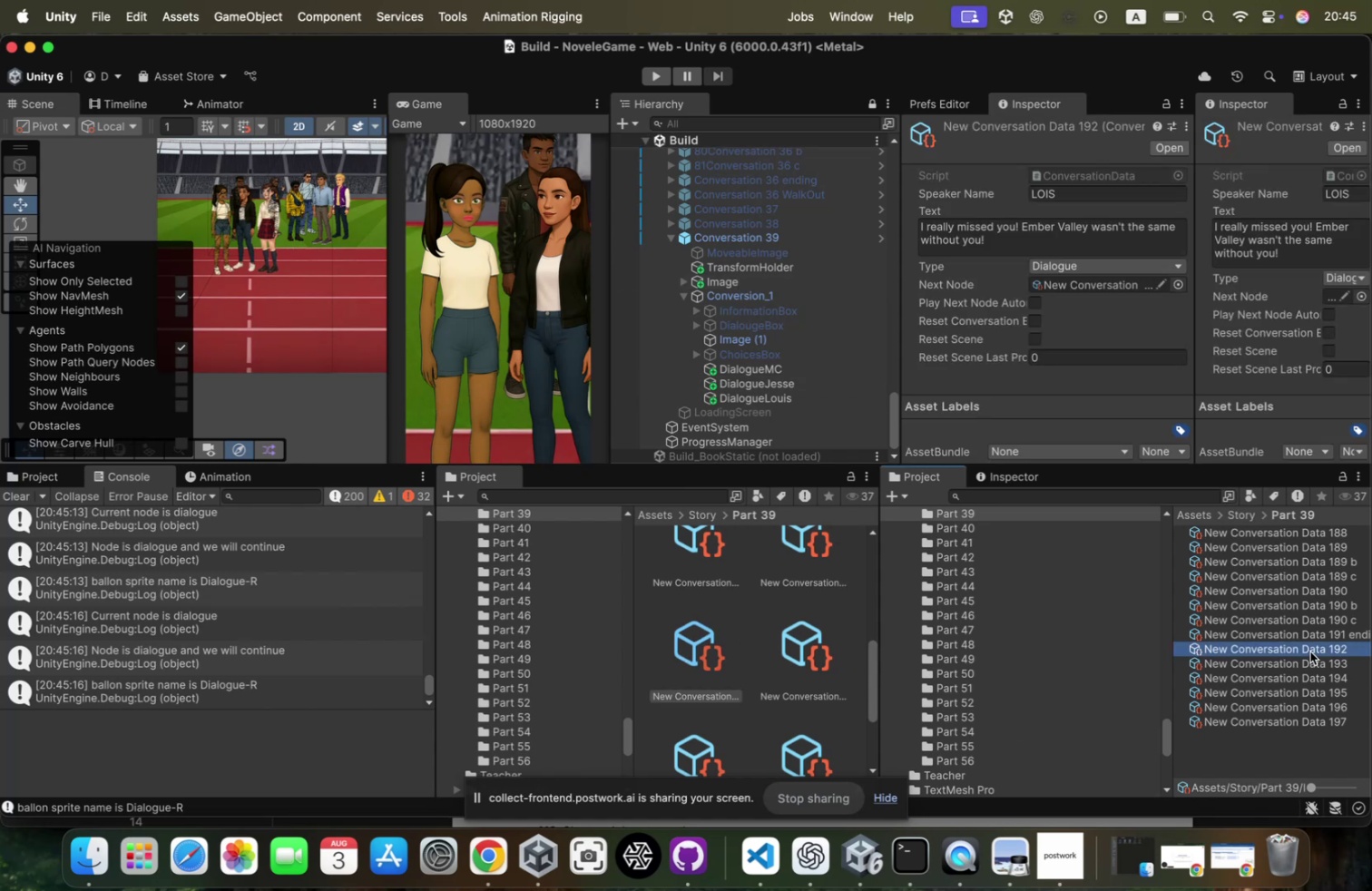 
key(ArrowDown)
 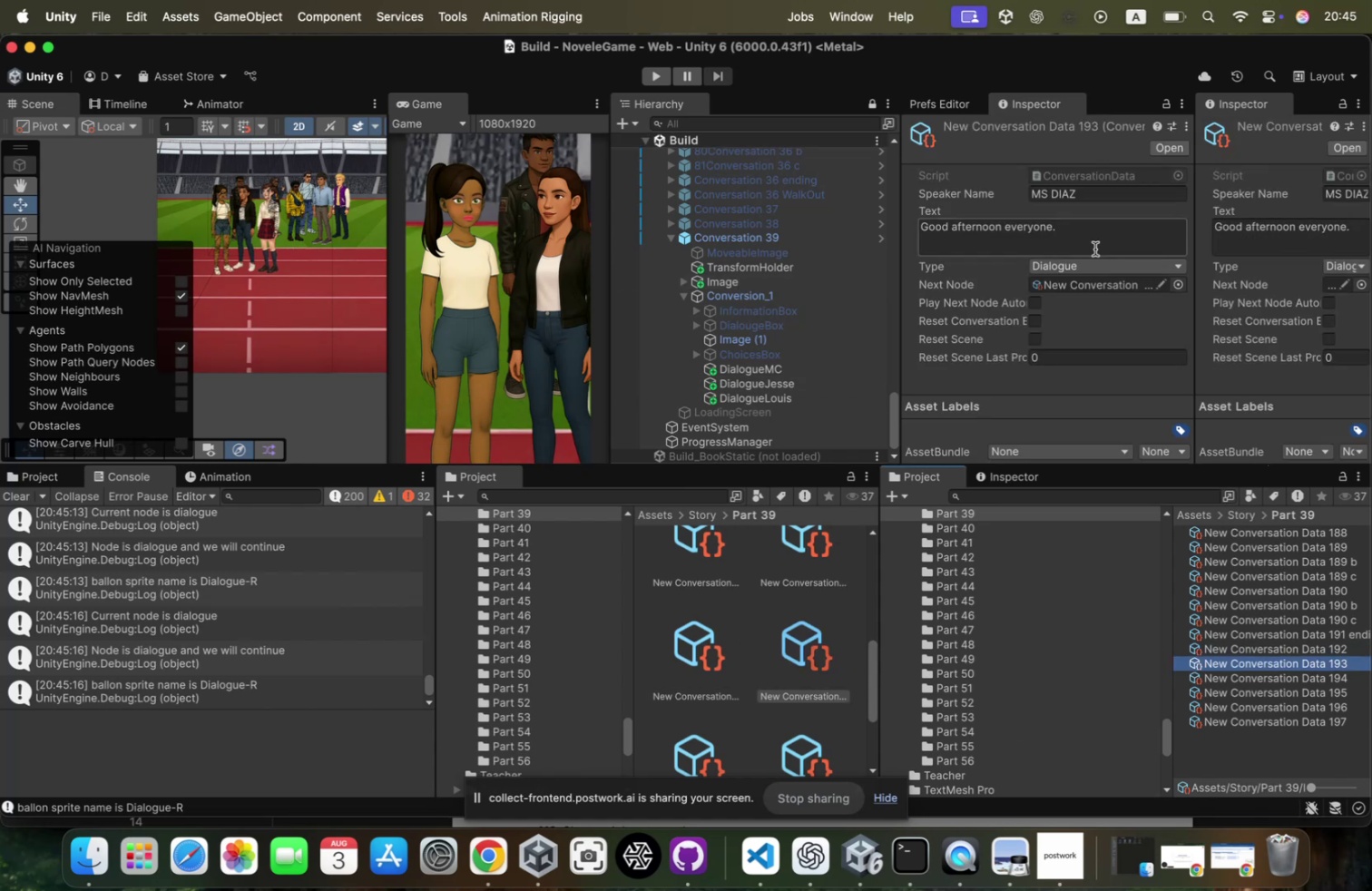 
left_click([1094, 184])
 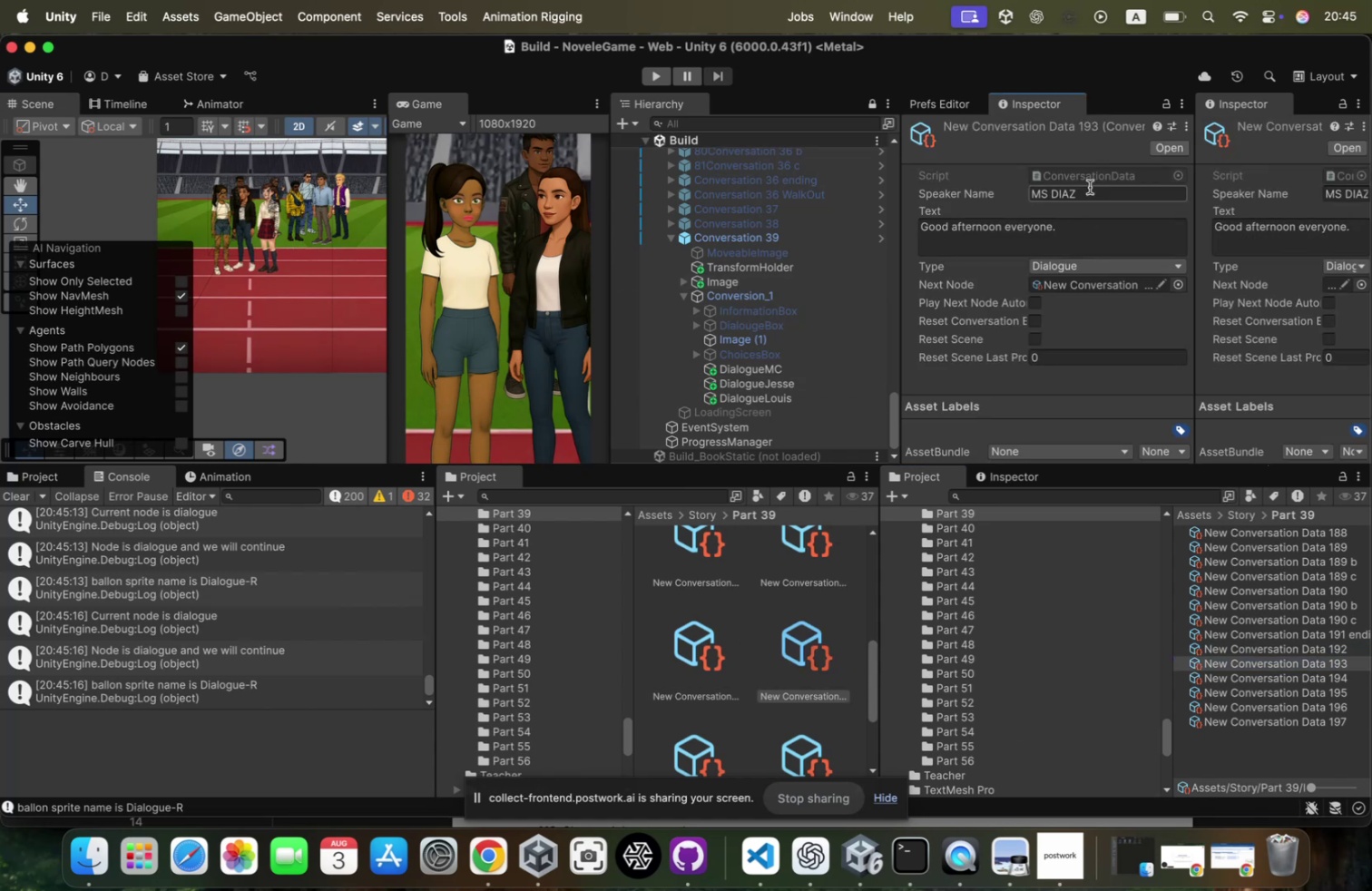 
left_click([1088, 188])
 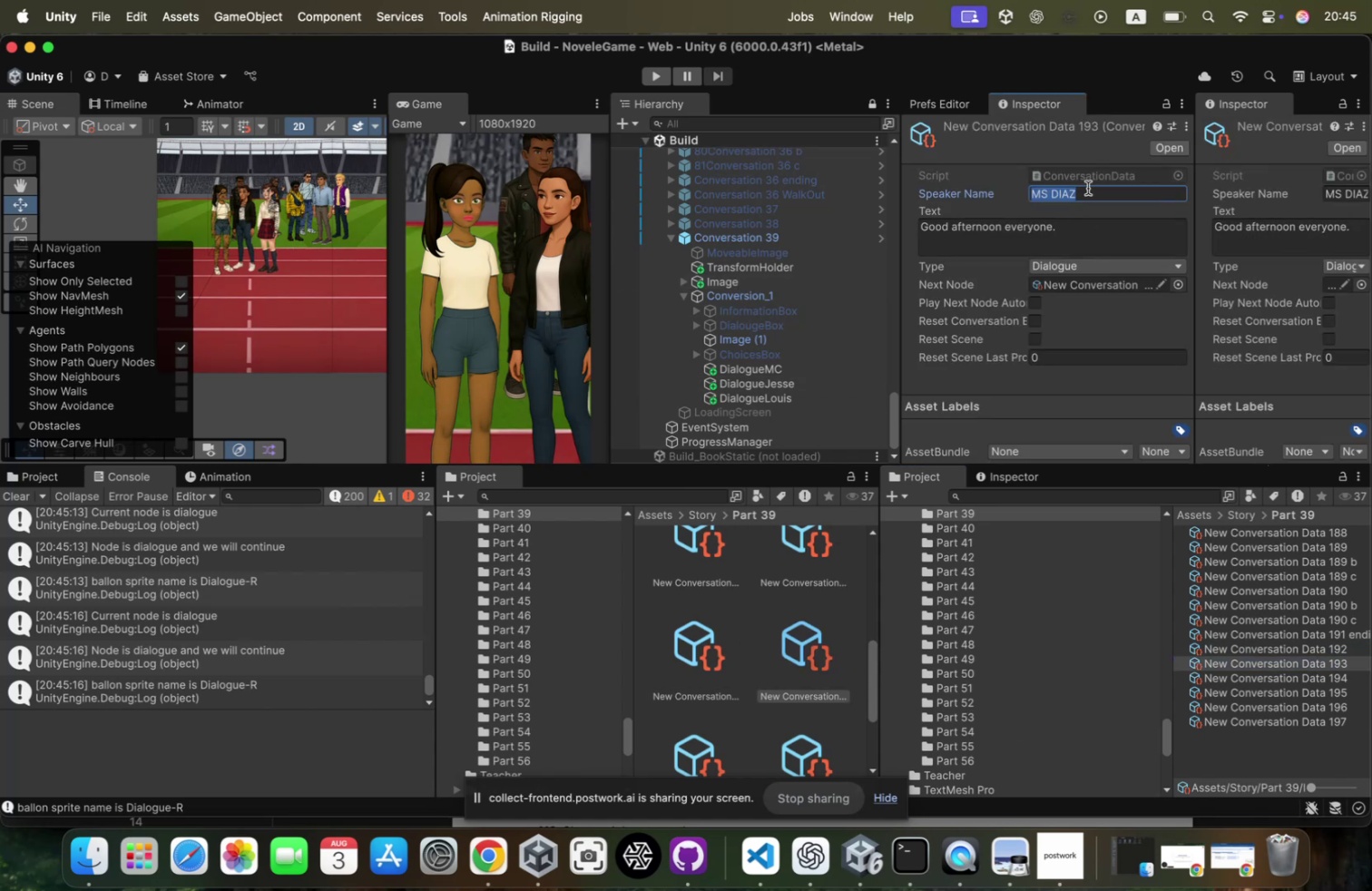 
key(Meta+CommandLeft)
 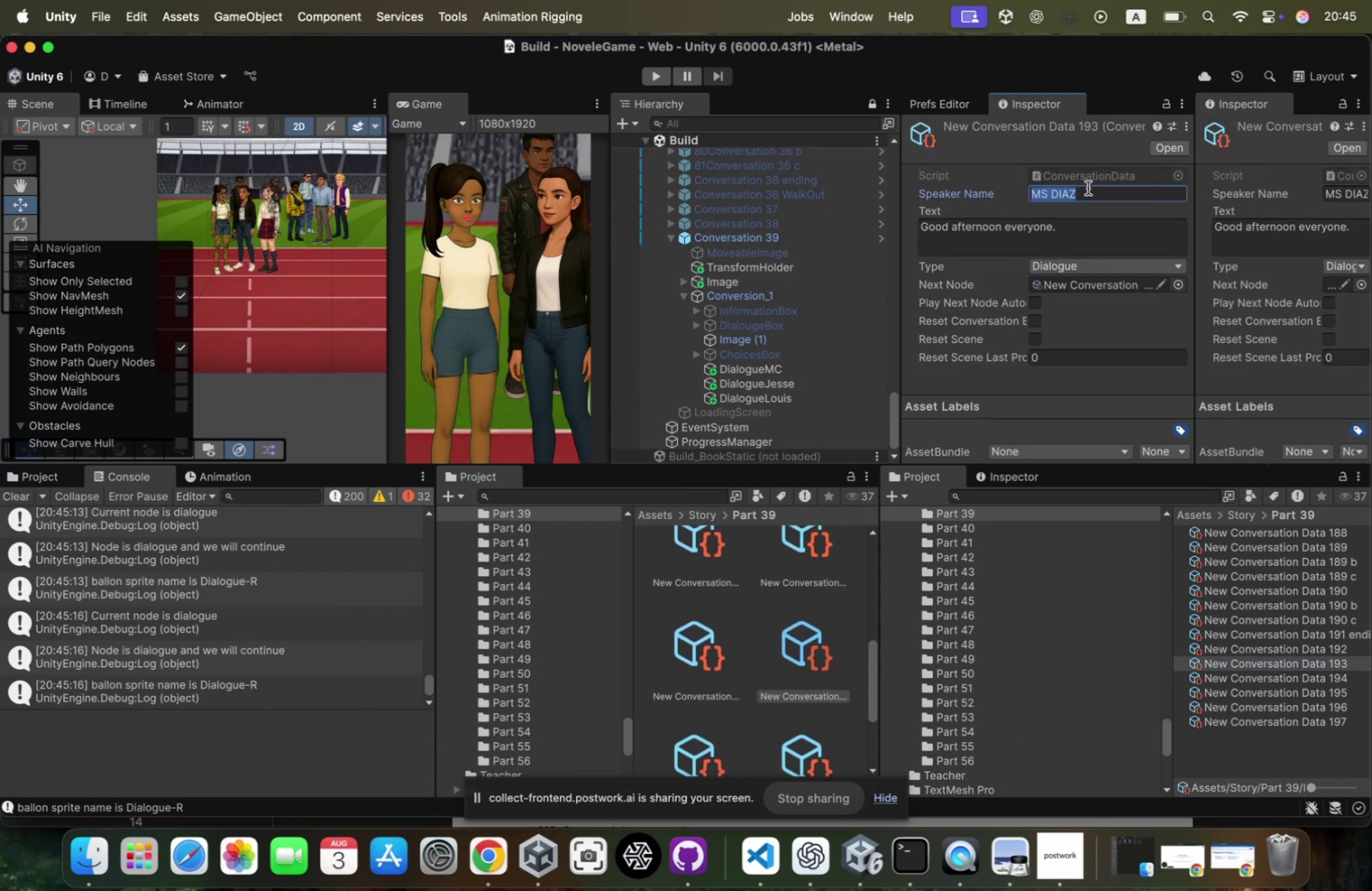 
key(Meta+C)
 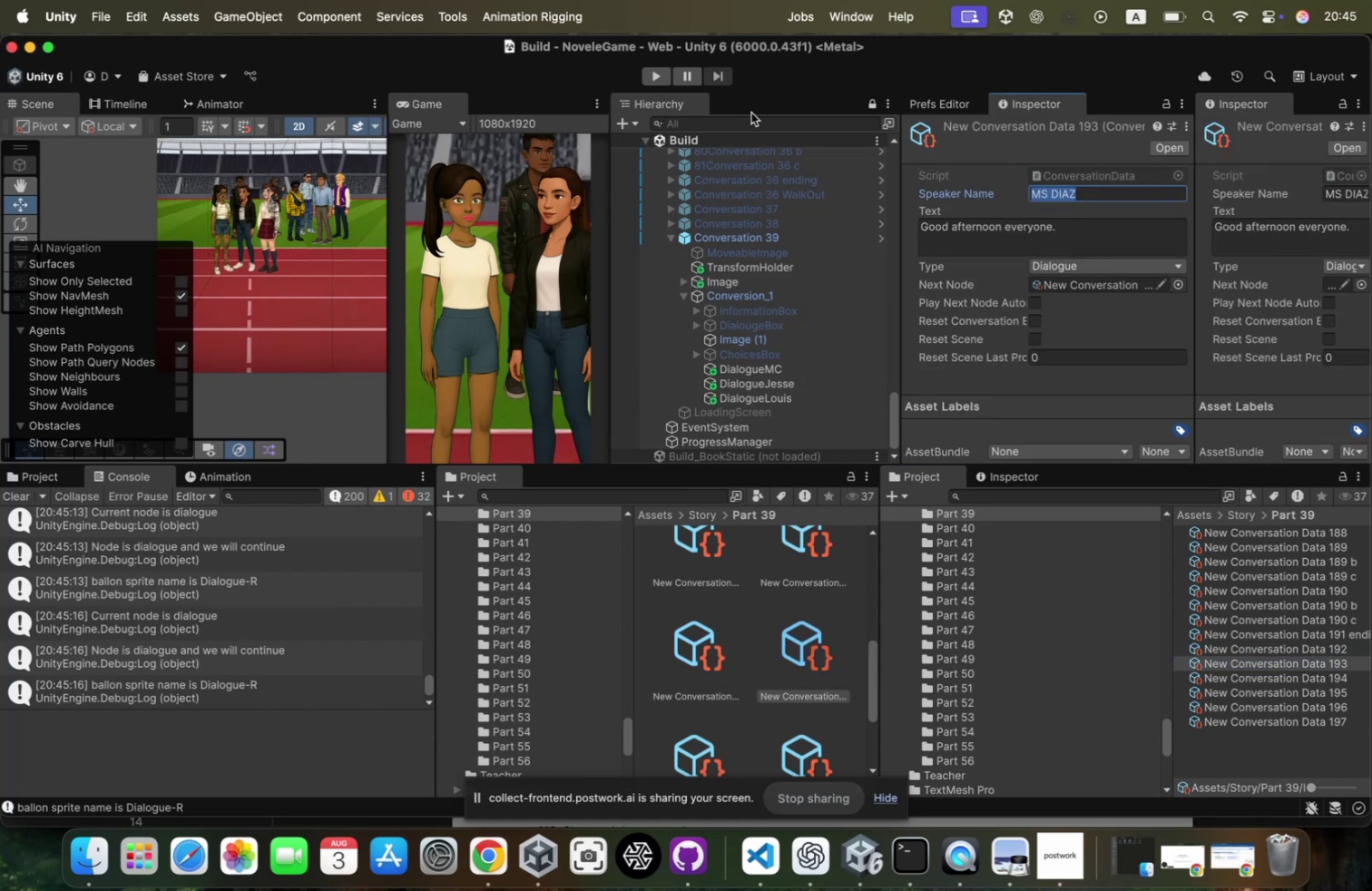 
left_click([751, 113])
 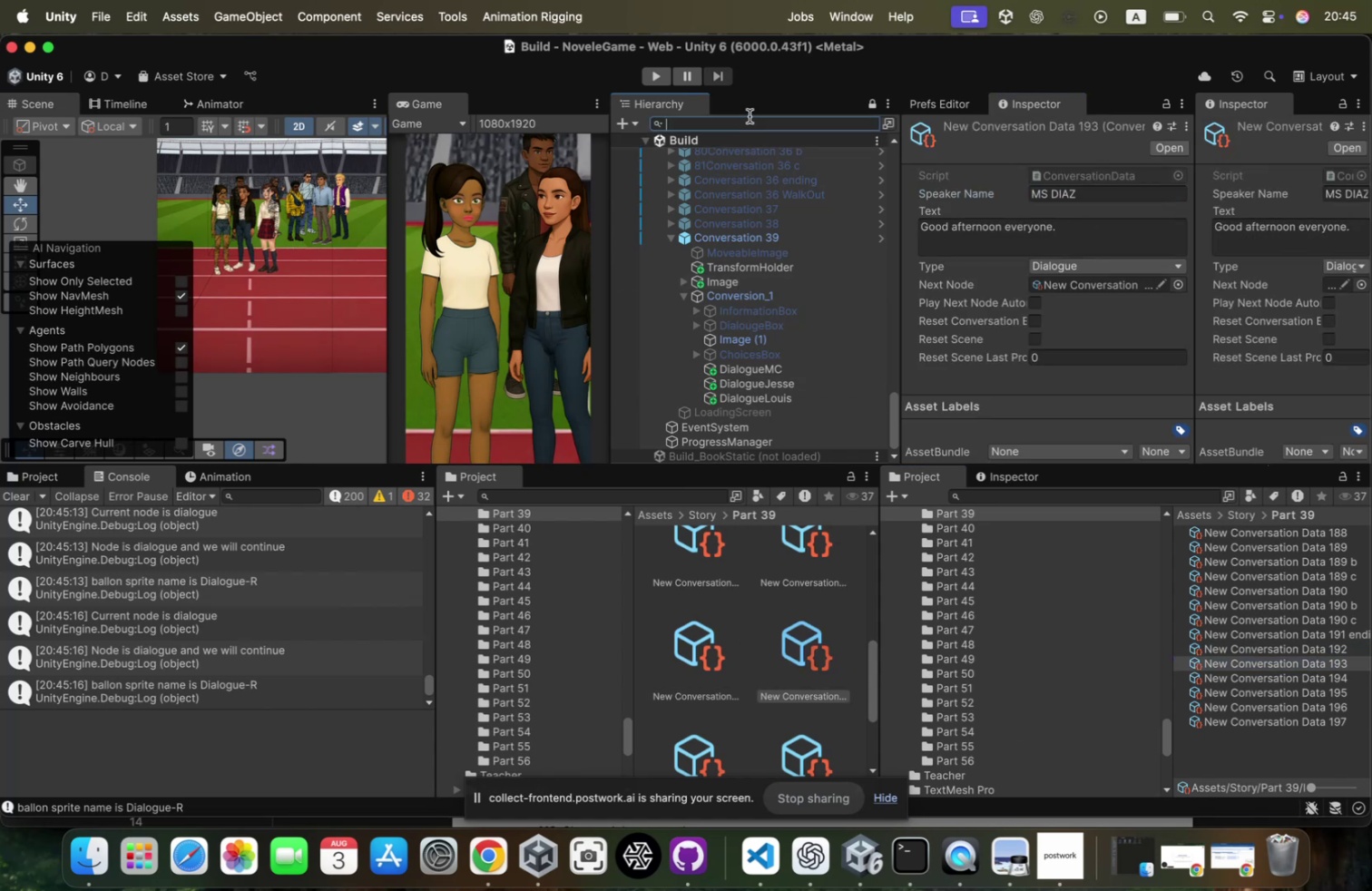 
left_click([750, 116])
 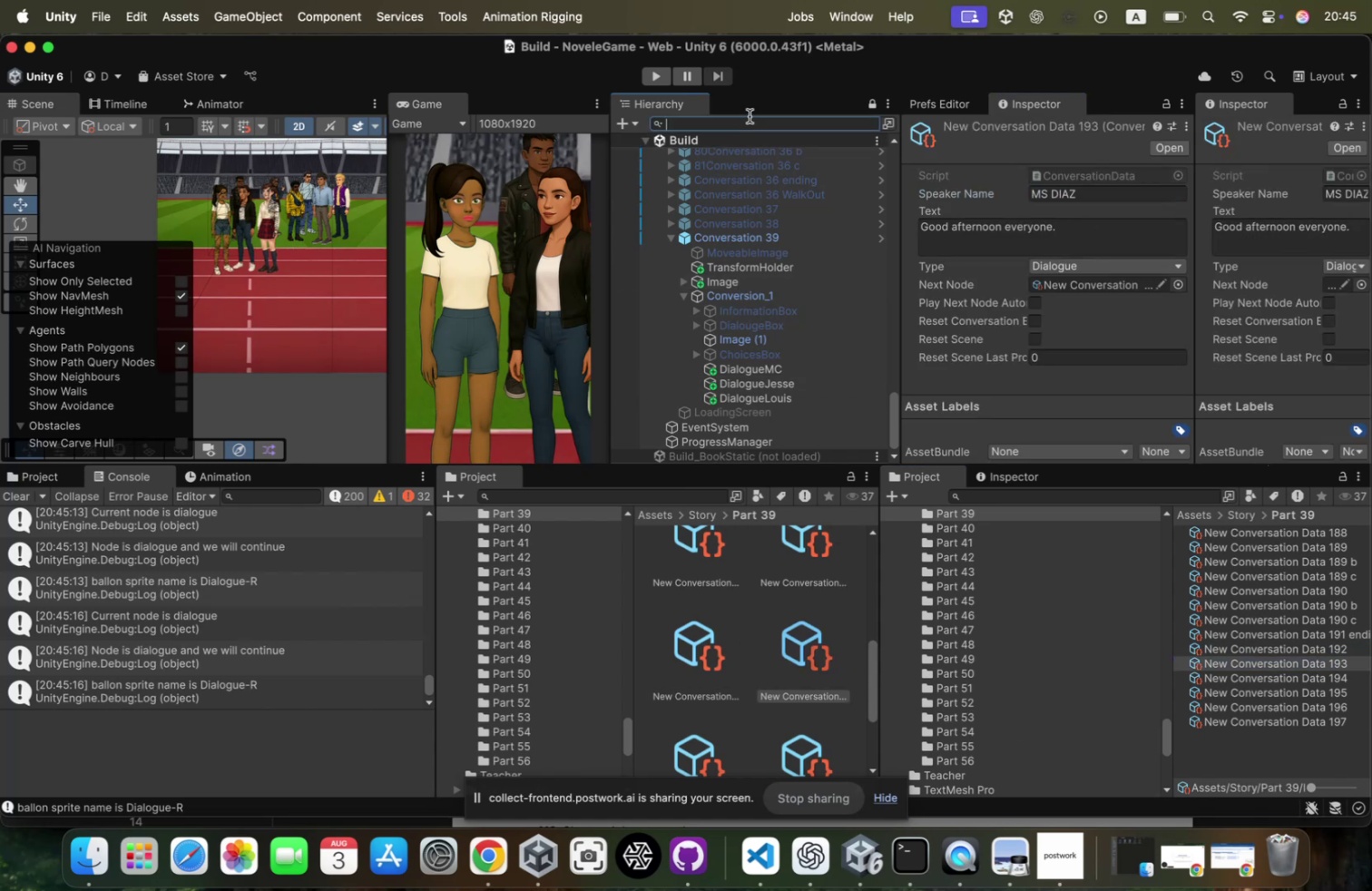 
key(Meta+CommandLeft)
 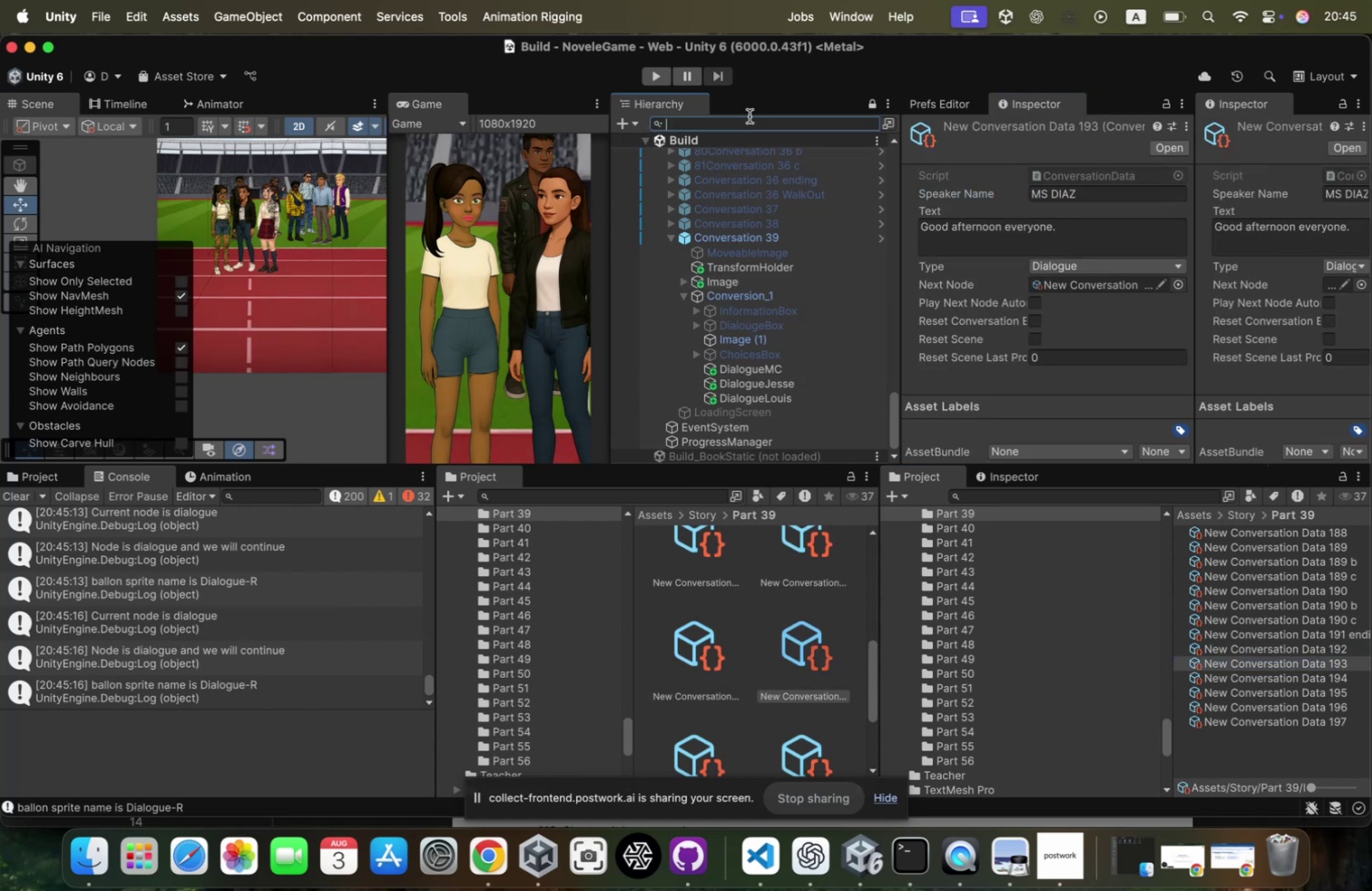 
key(Meta+V)
 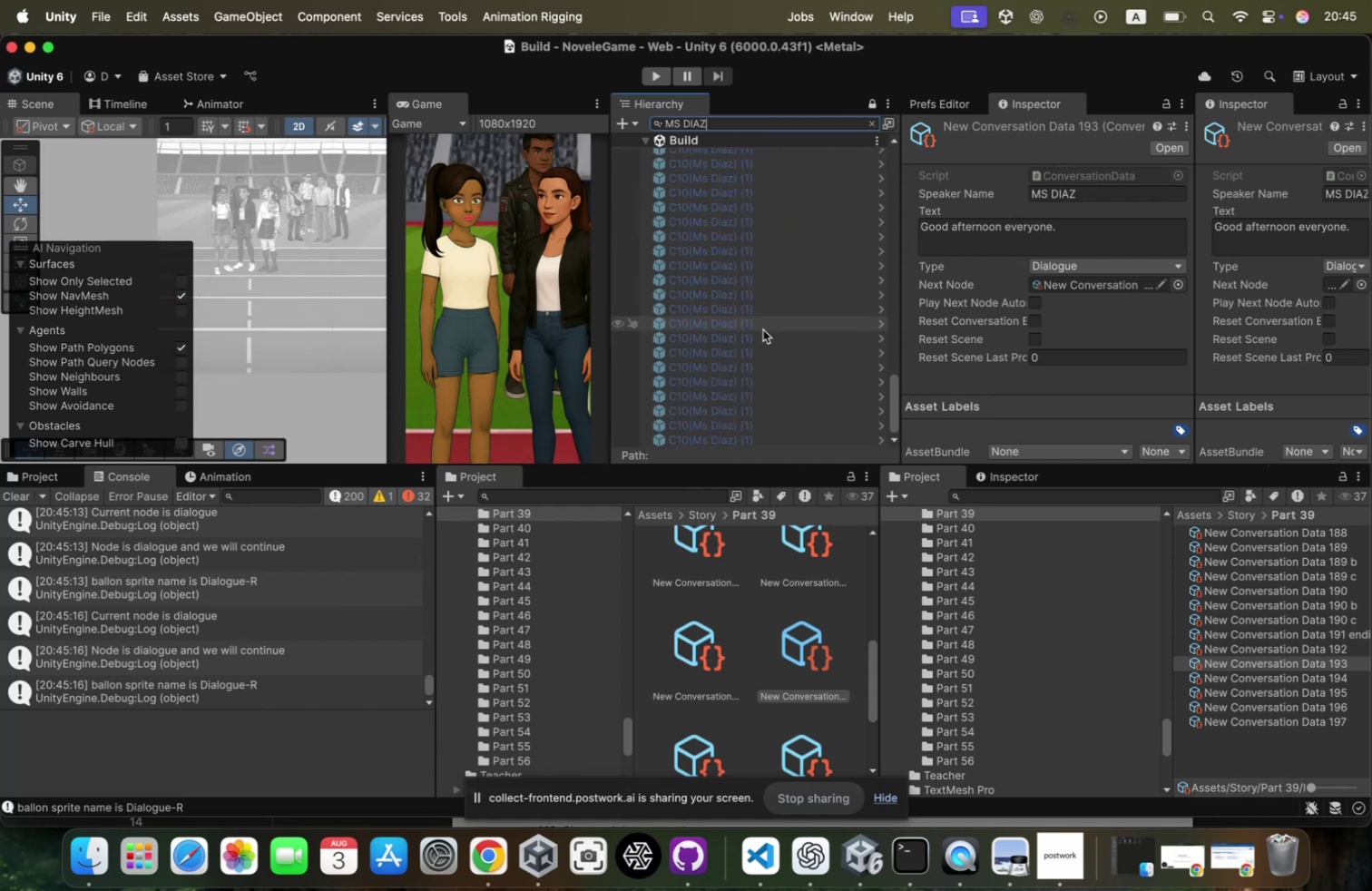 
scroll: coordinate [762, 330], scroll_direction: down, amount: 89.0
 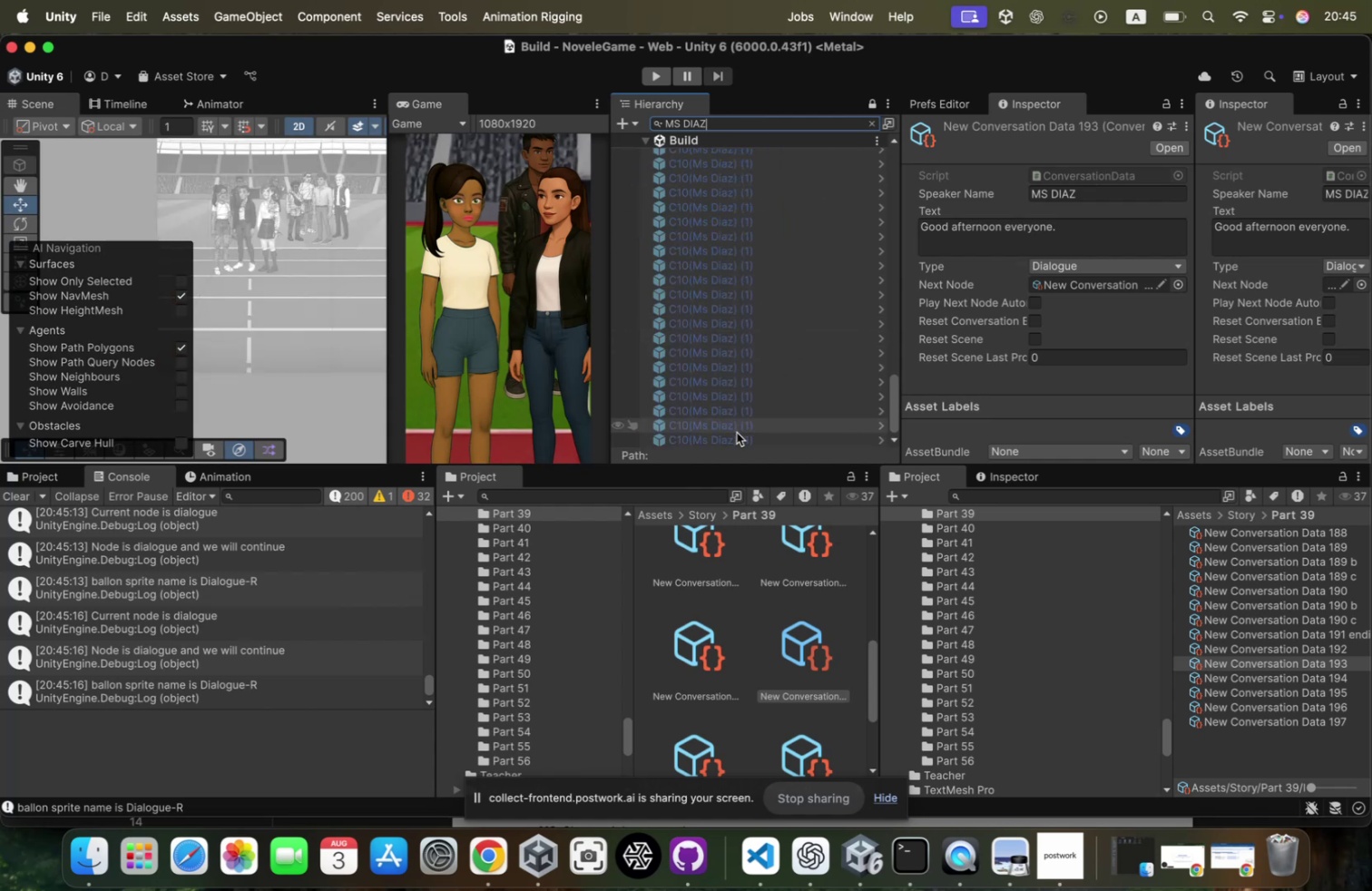 
left_click([735, 434])
 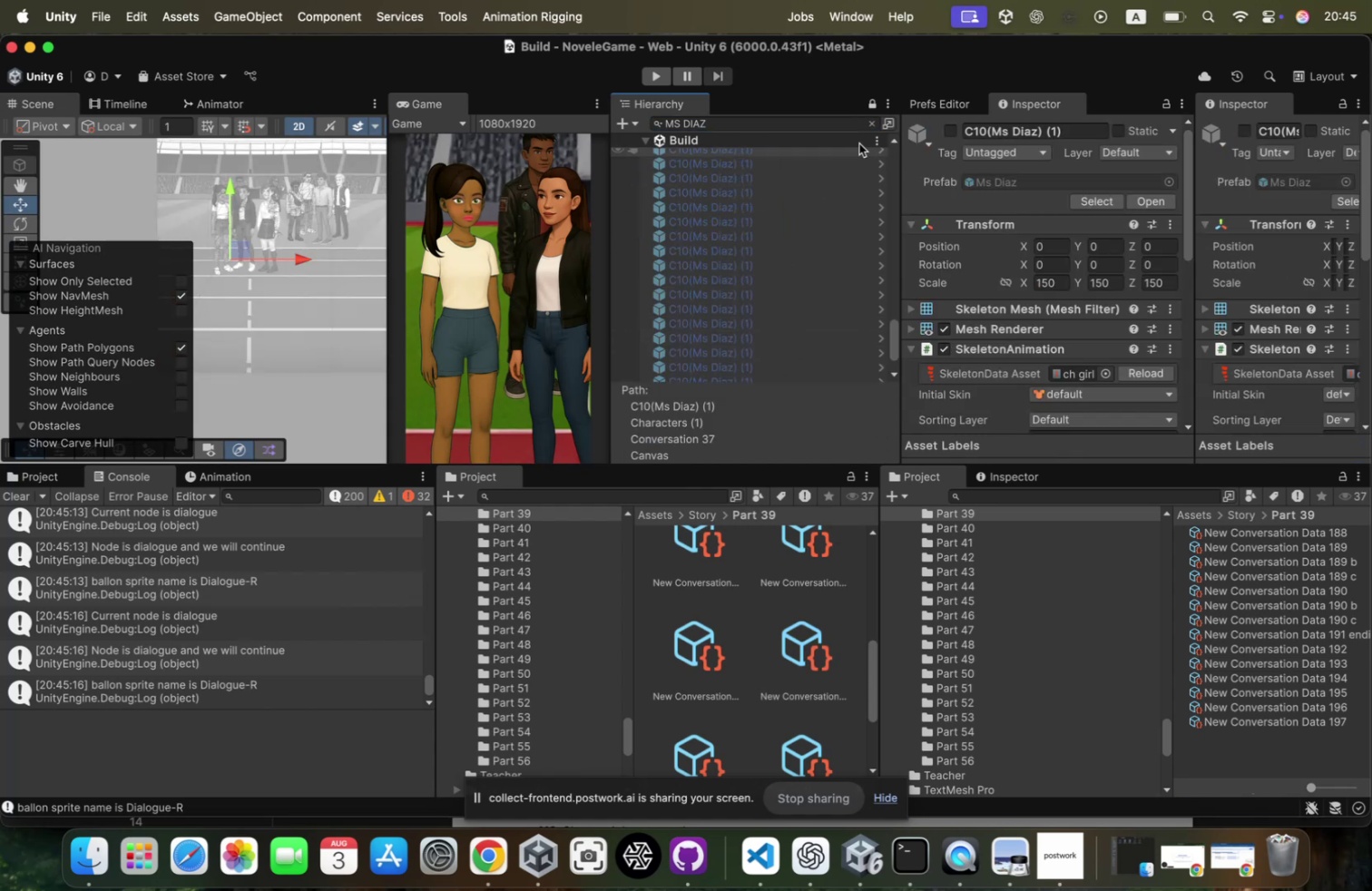 
scroll: coordinate [837, 353], scroll_direction: down, amount: 71.0
 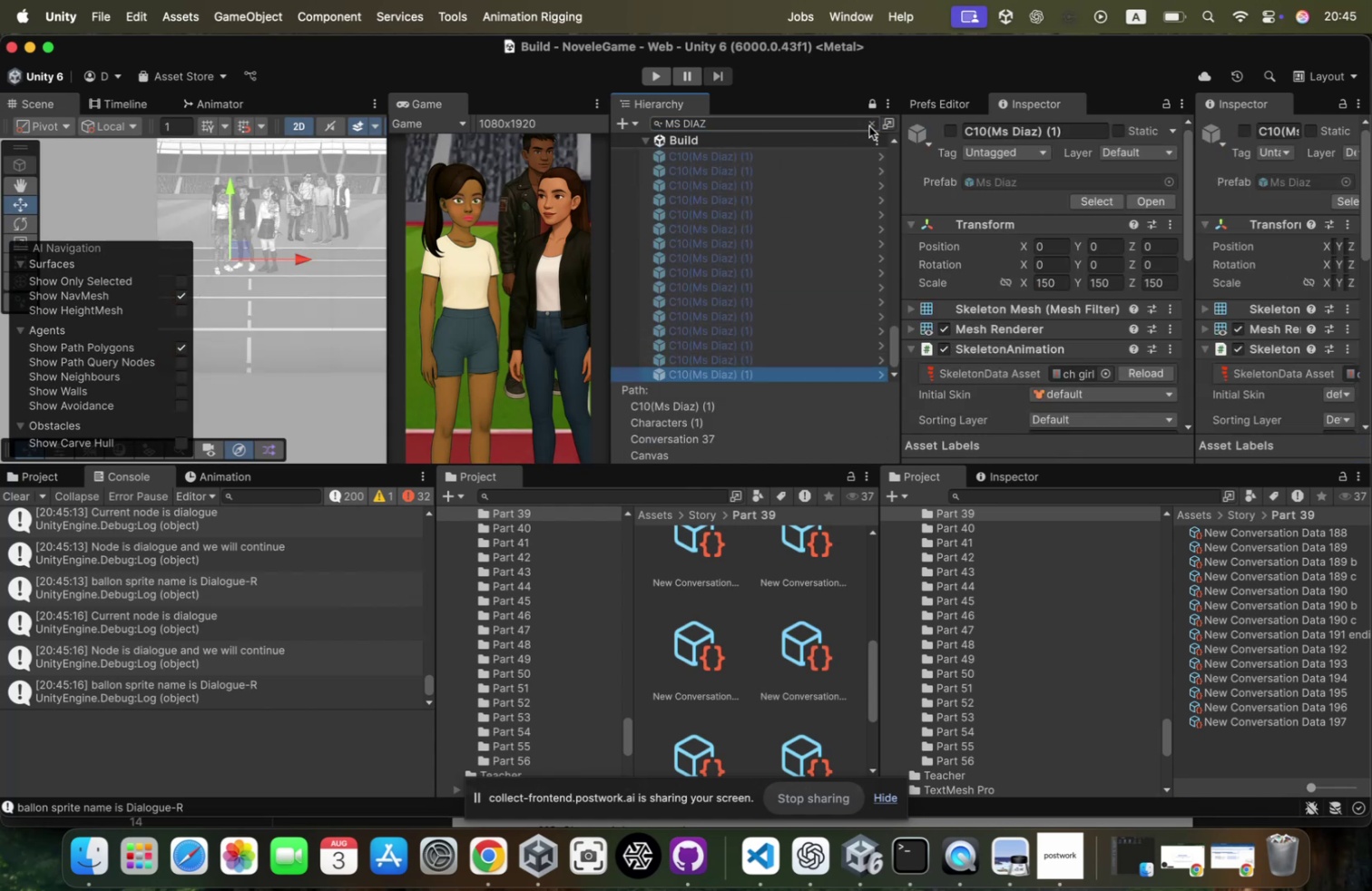 
left_click([870, 126])
 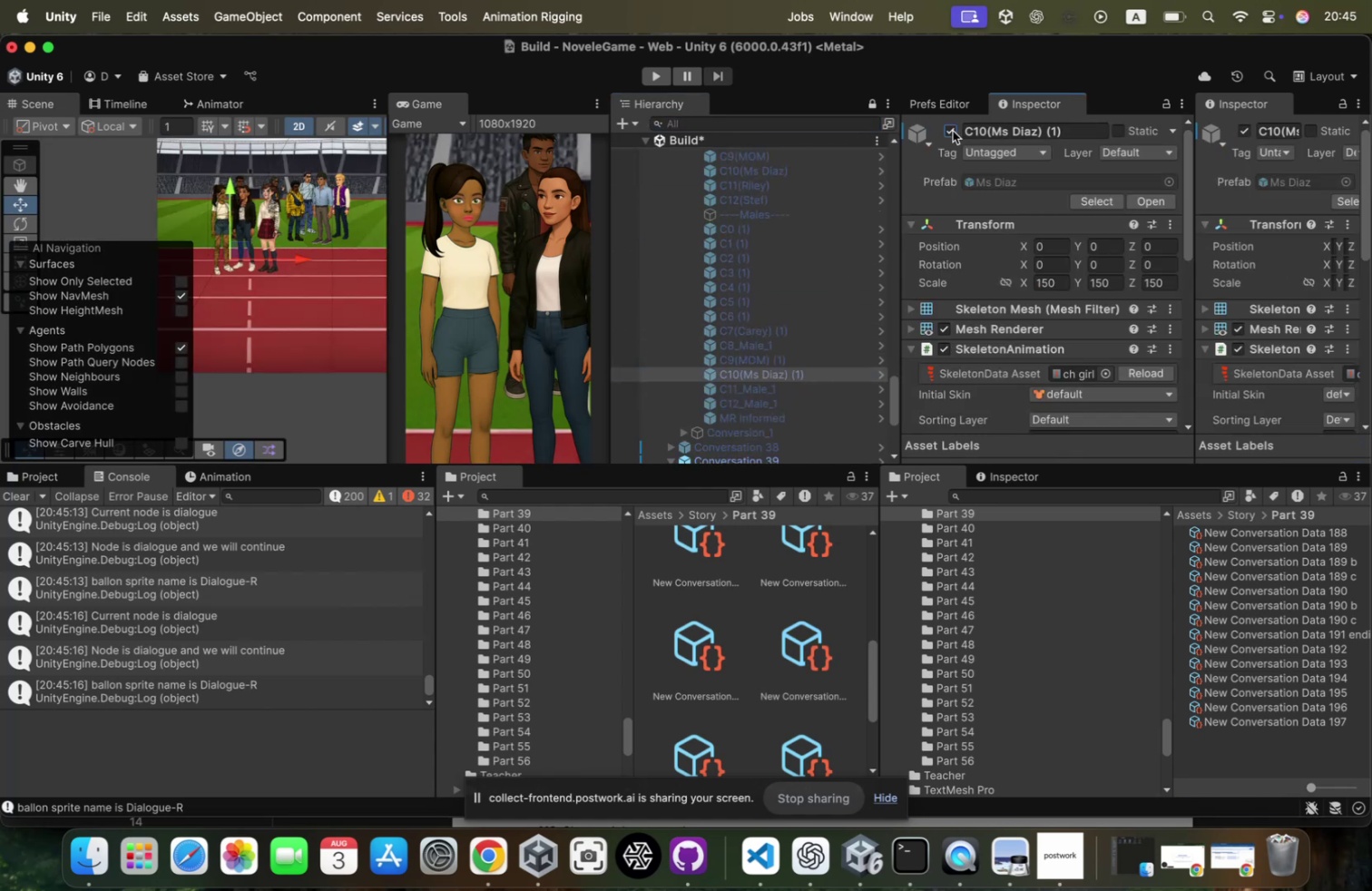 
scroll: coordinate [848, 184], scroll_direction: up, amount: 31.0
 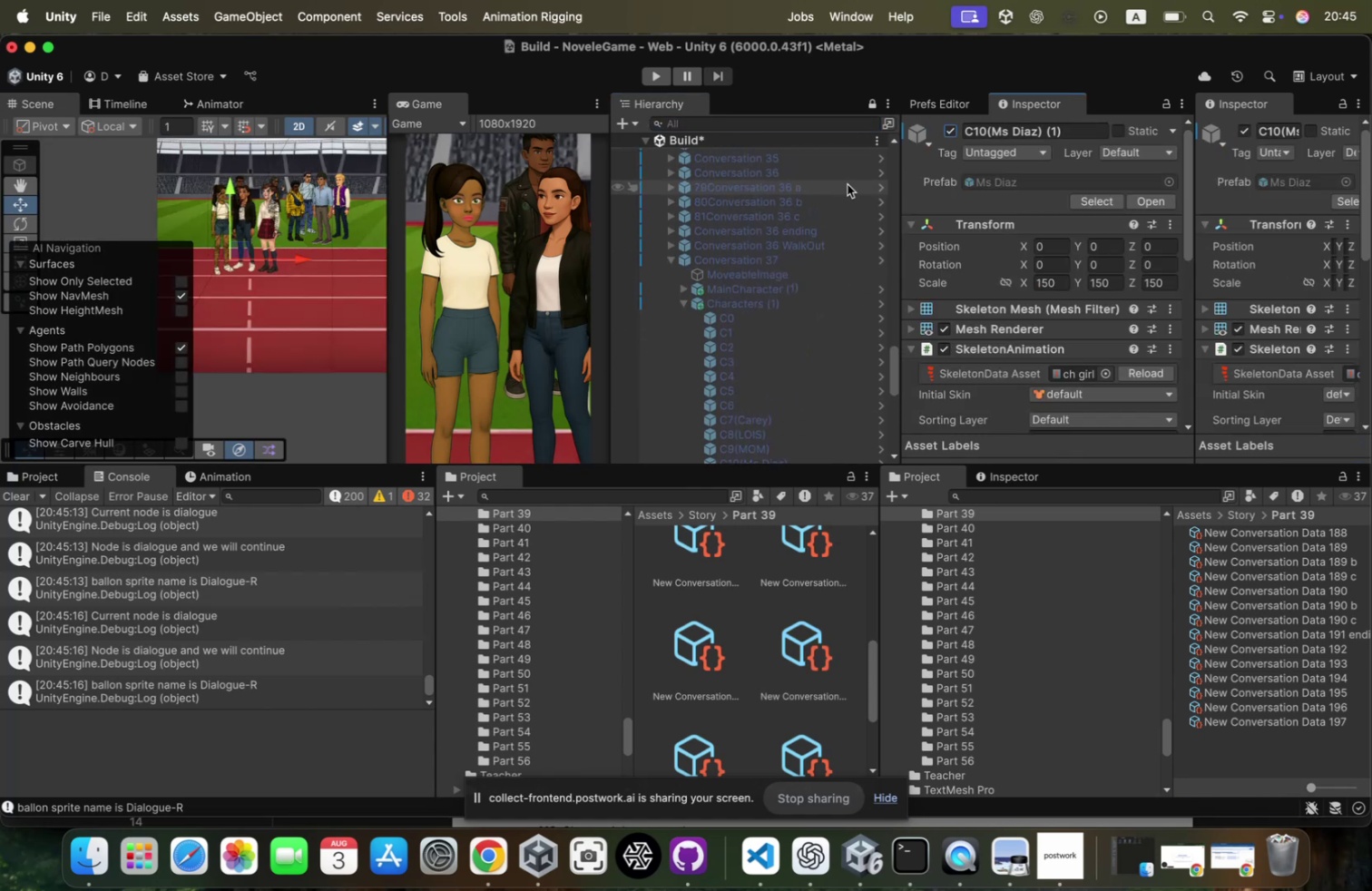 
scroll: coordinate [848, 184], scroll_direction: down, amount: 65.0
 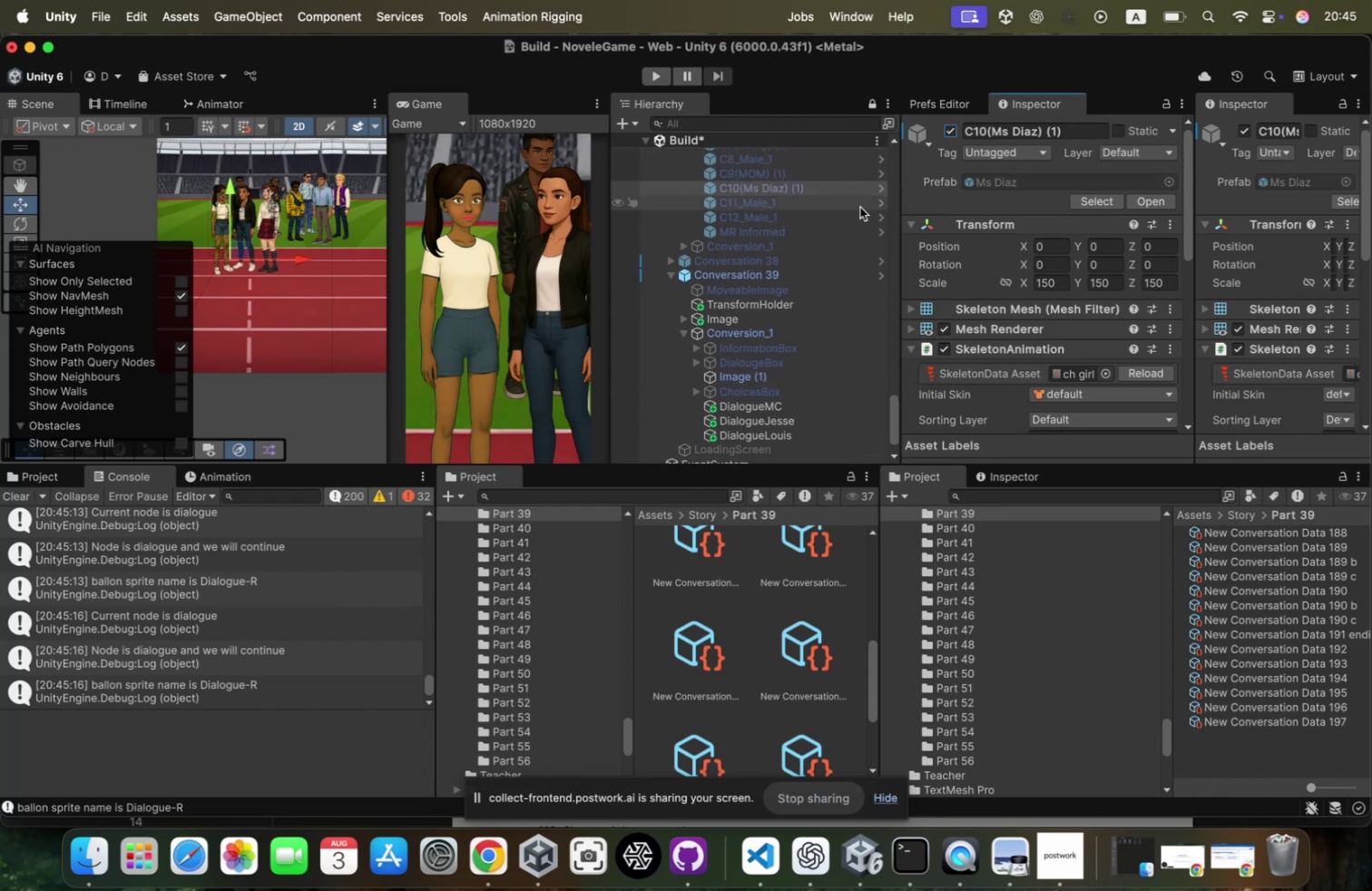 
wait(5.47)
 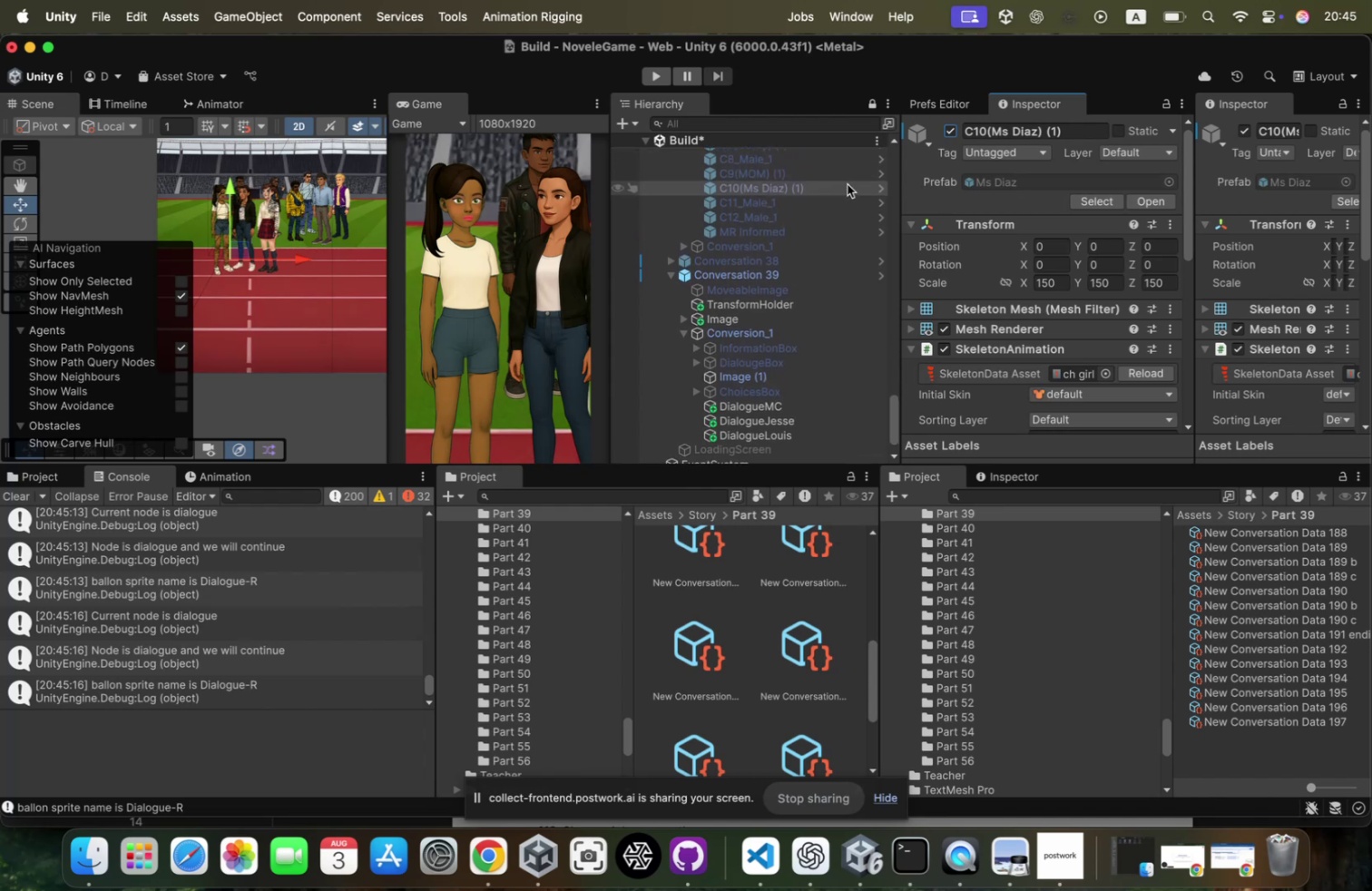 
left_click([955, 131])
 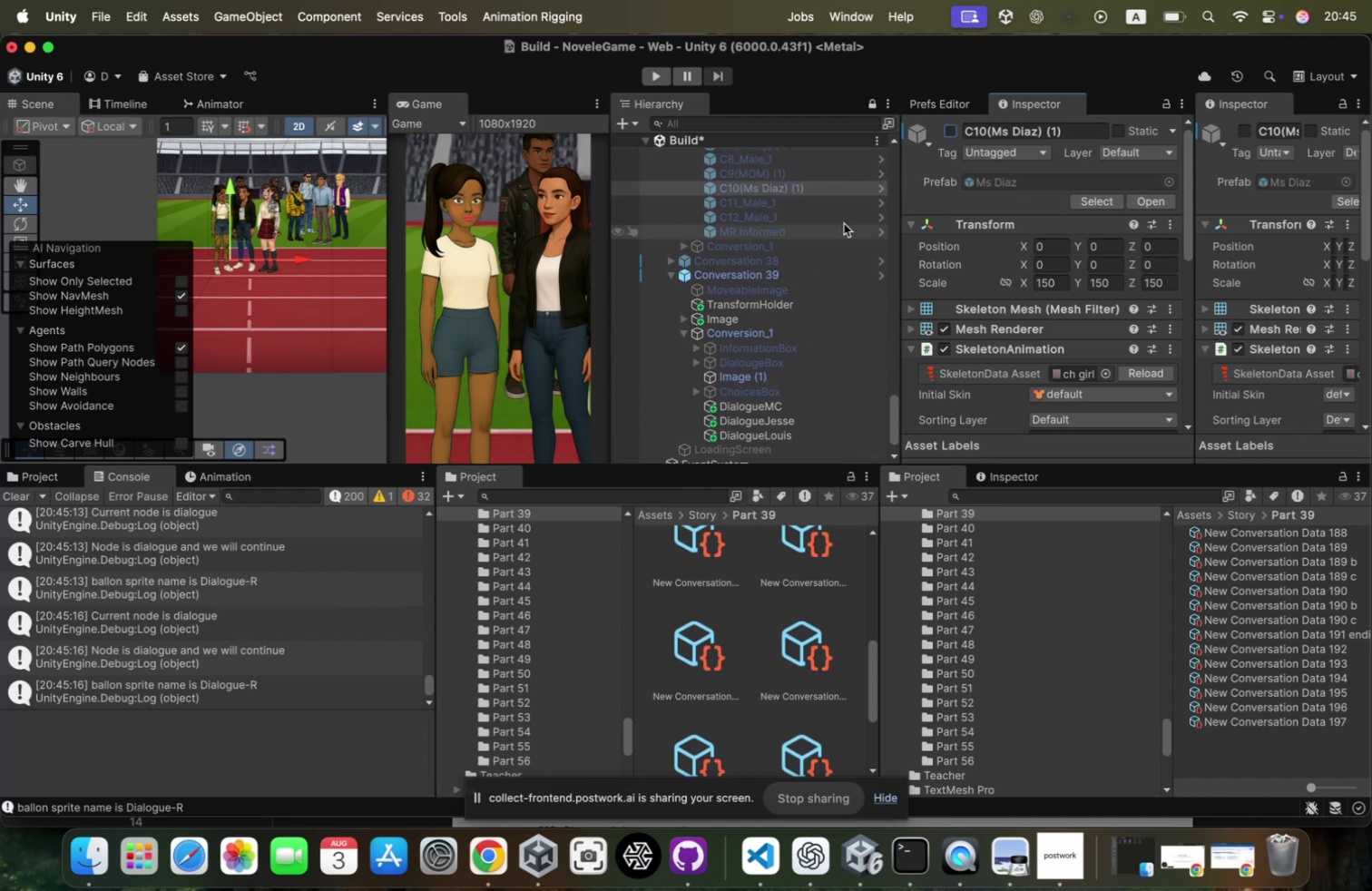 
scroll: coordinate [844, 223], scroll_direction: up, amount: 48.0
 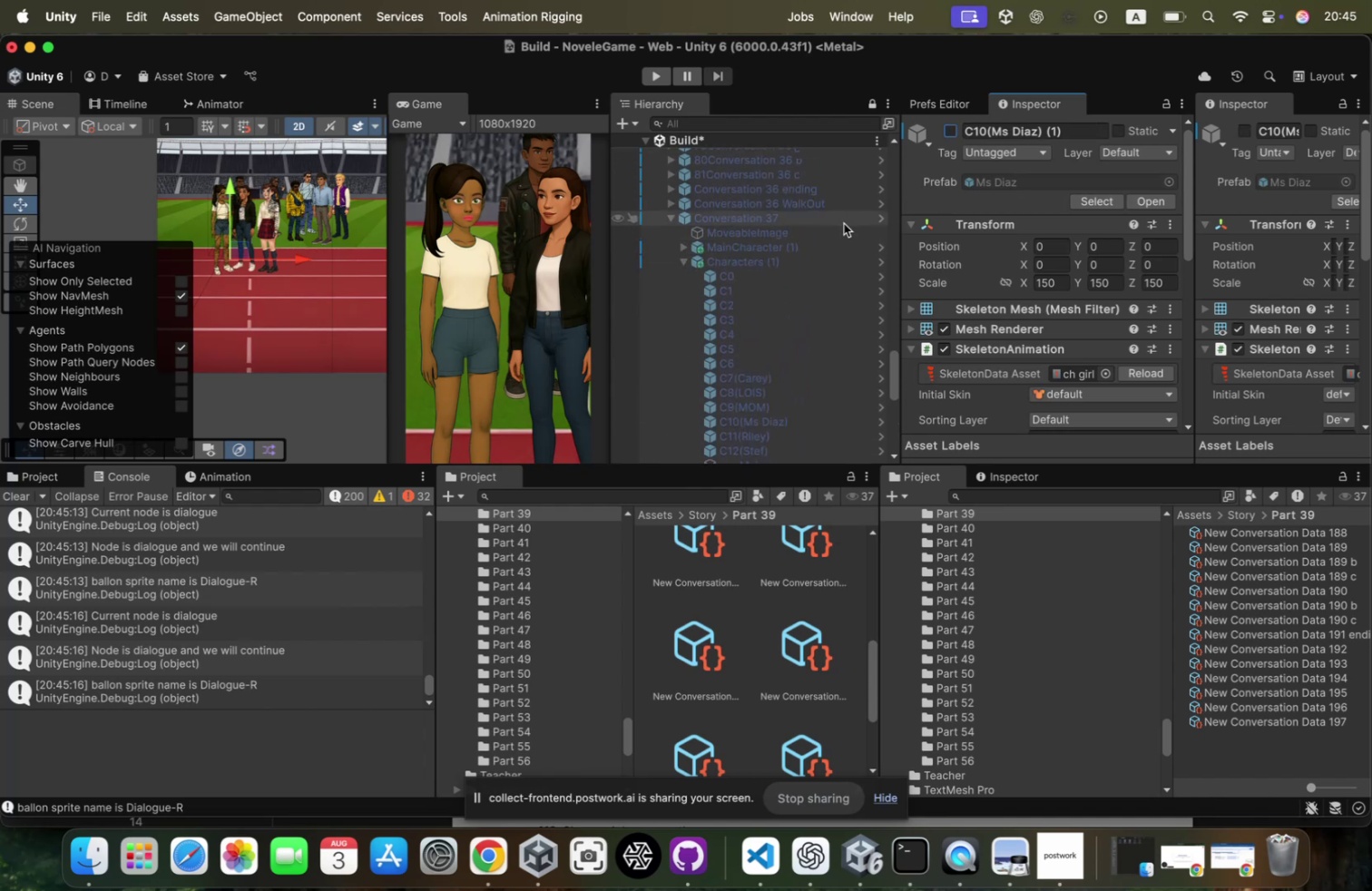 
scroll: coordinate [844, 223], scroll_direction: down, amount: 83.0
 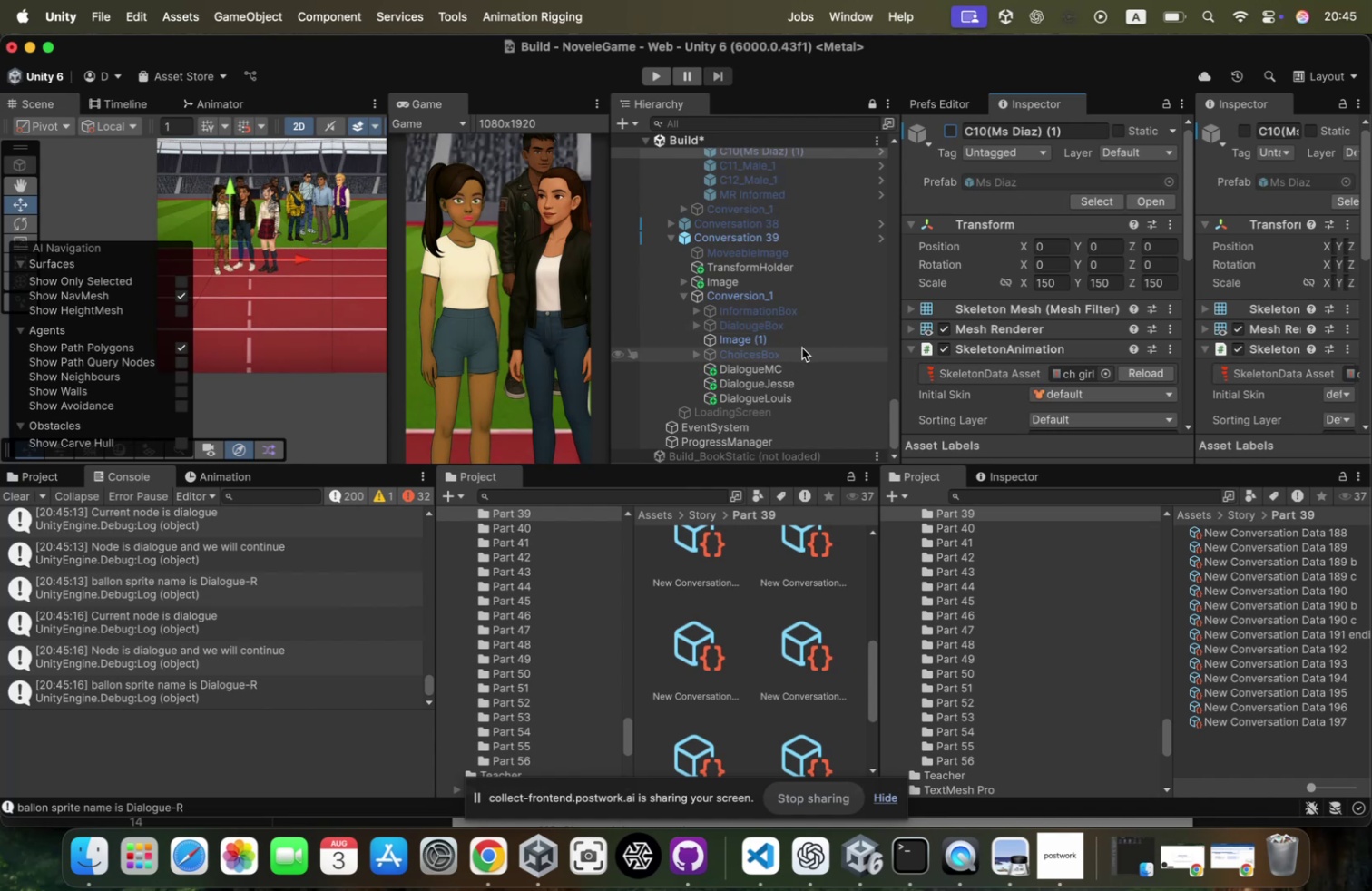 
left_click([796, 291])
 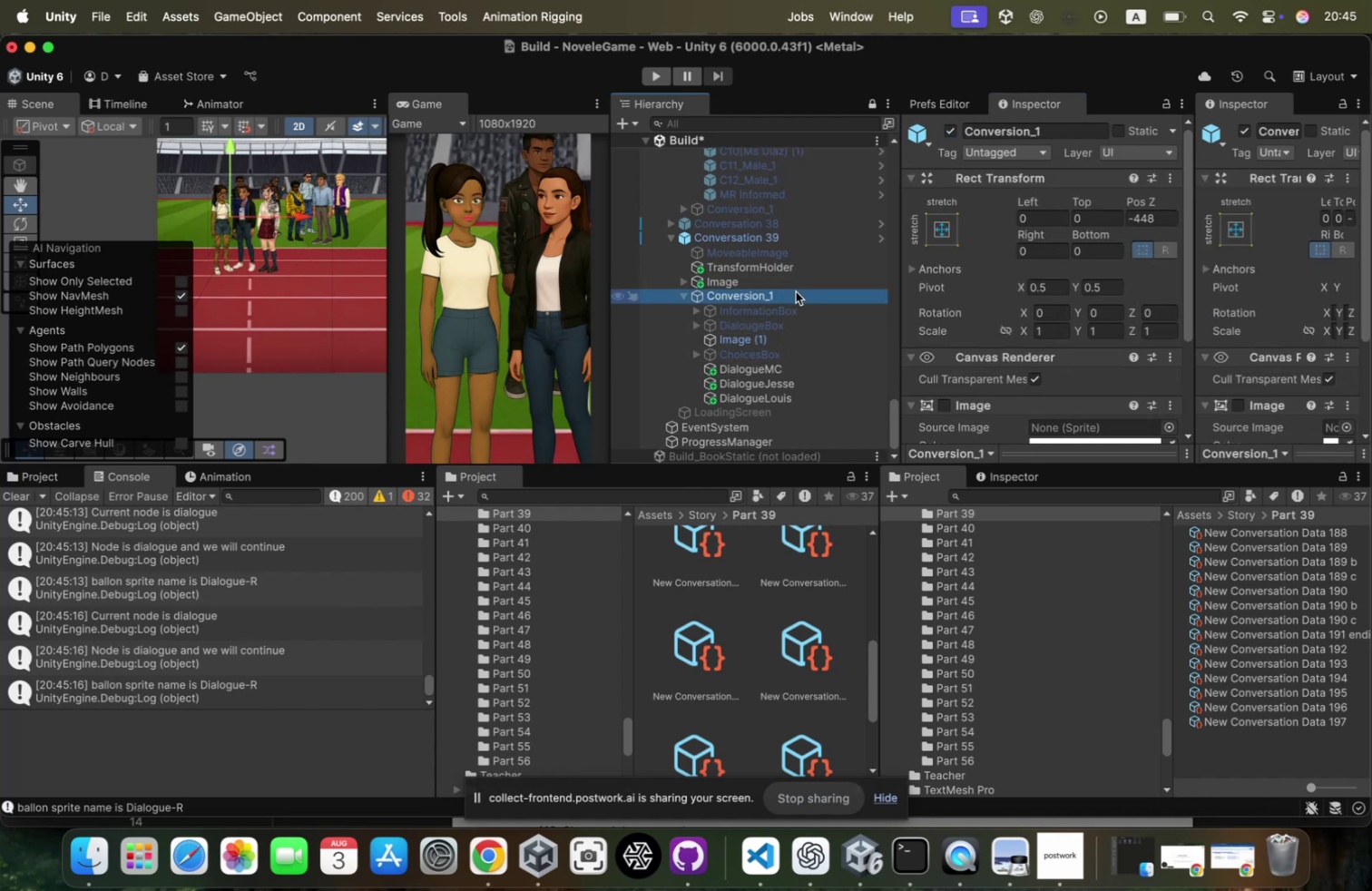 
key(ArrowUp)
 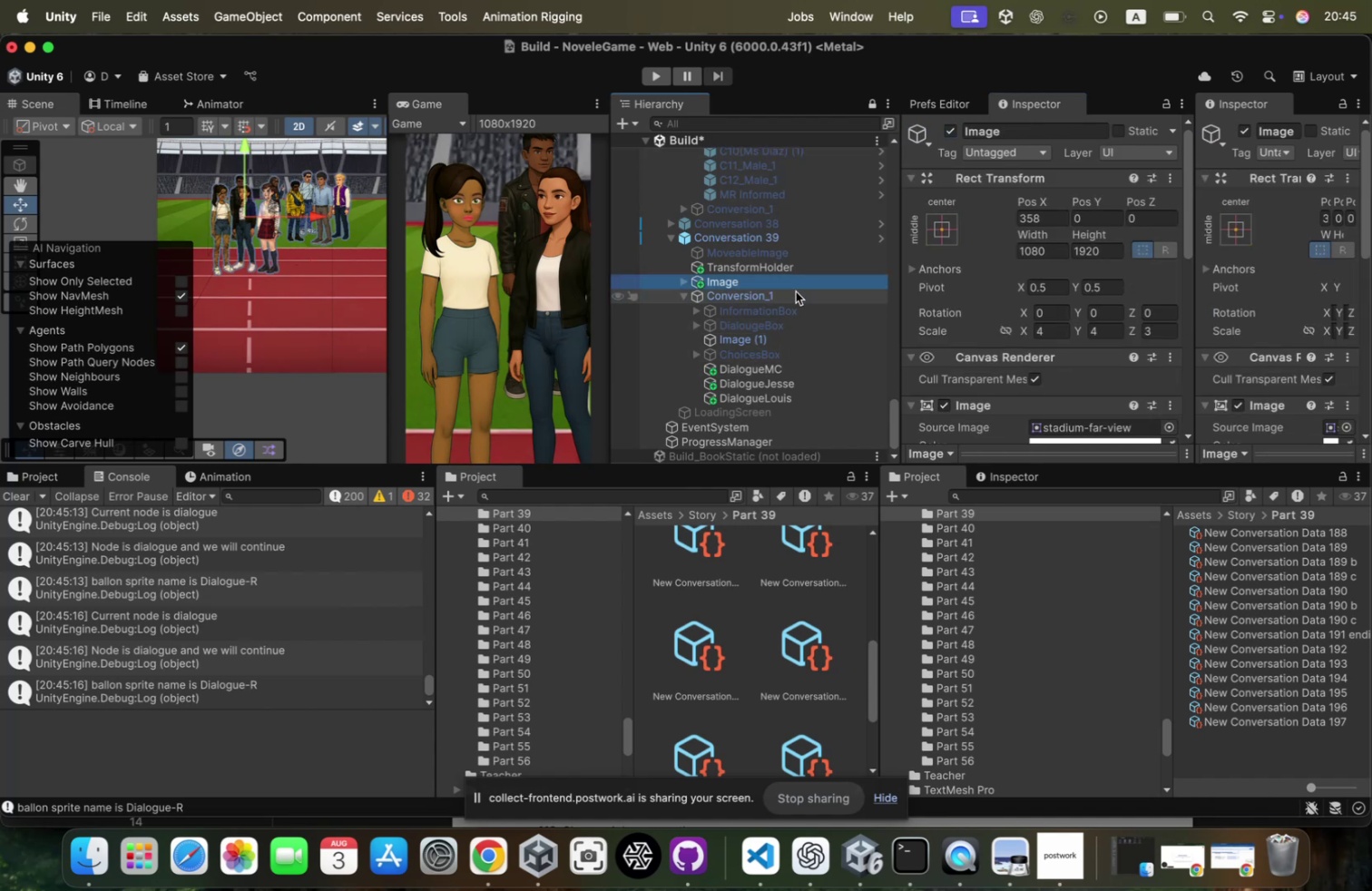 
key(ArrowUp)
 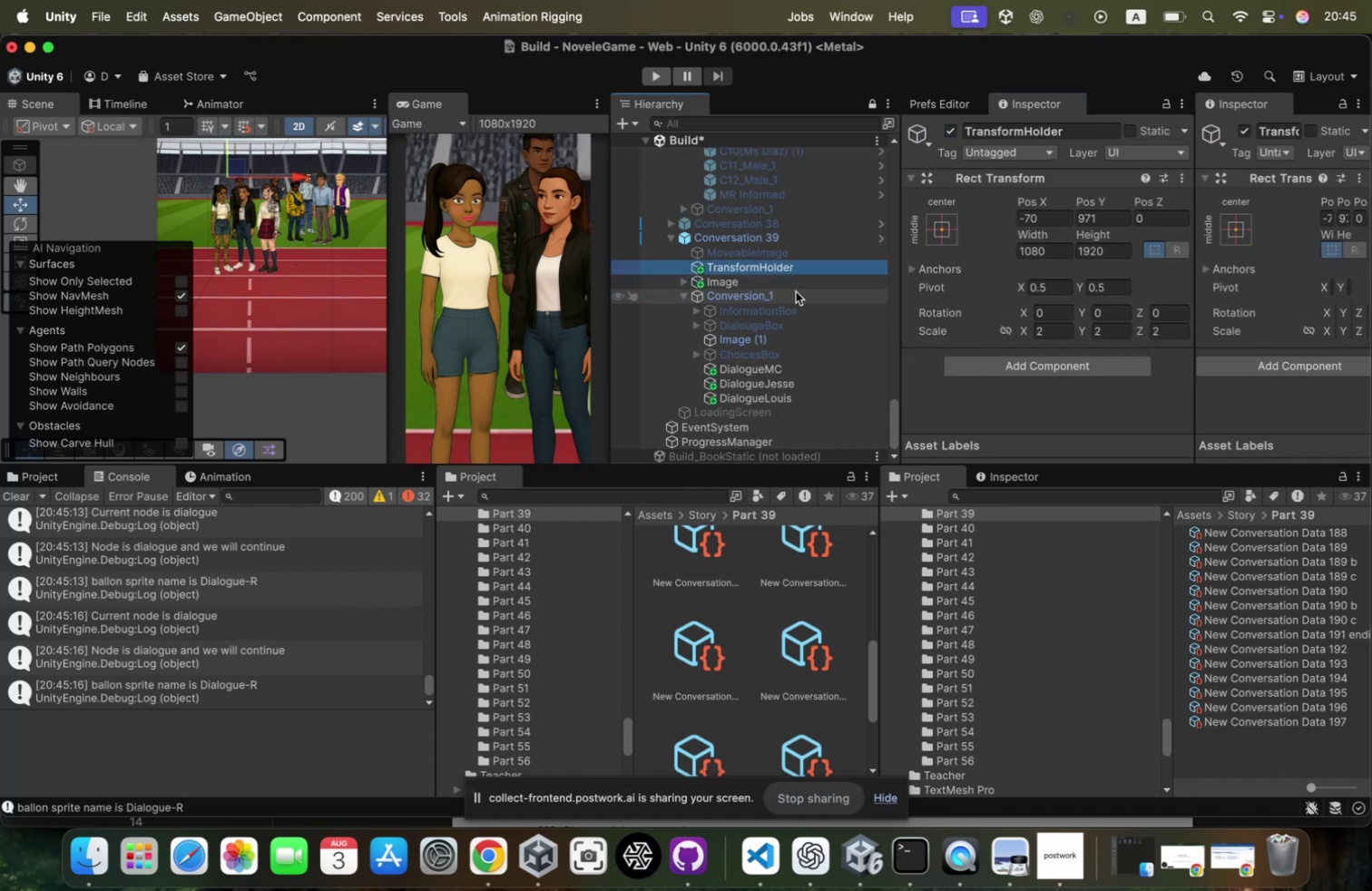 
key(ArrowDown)
 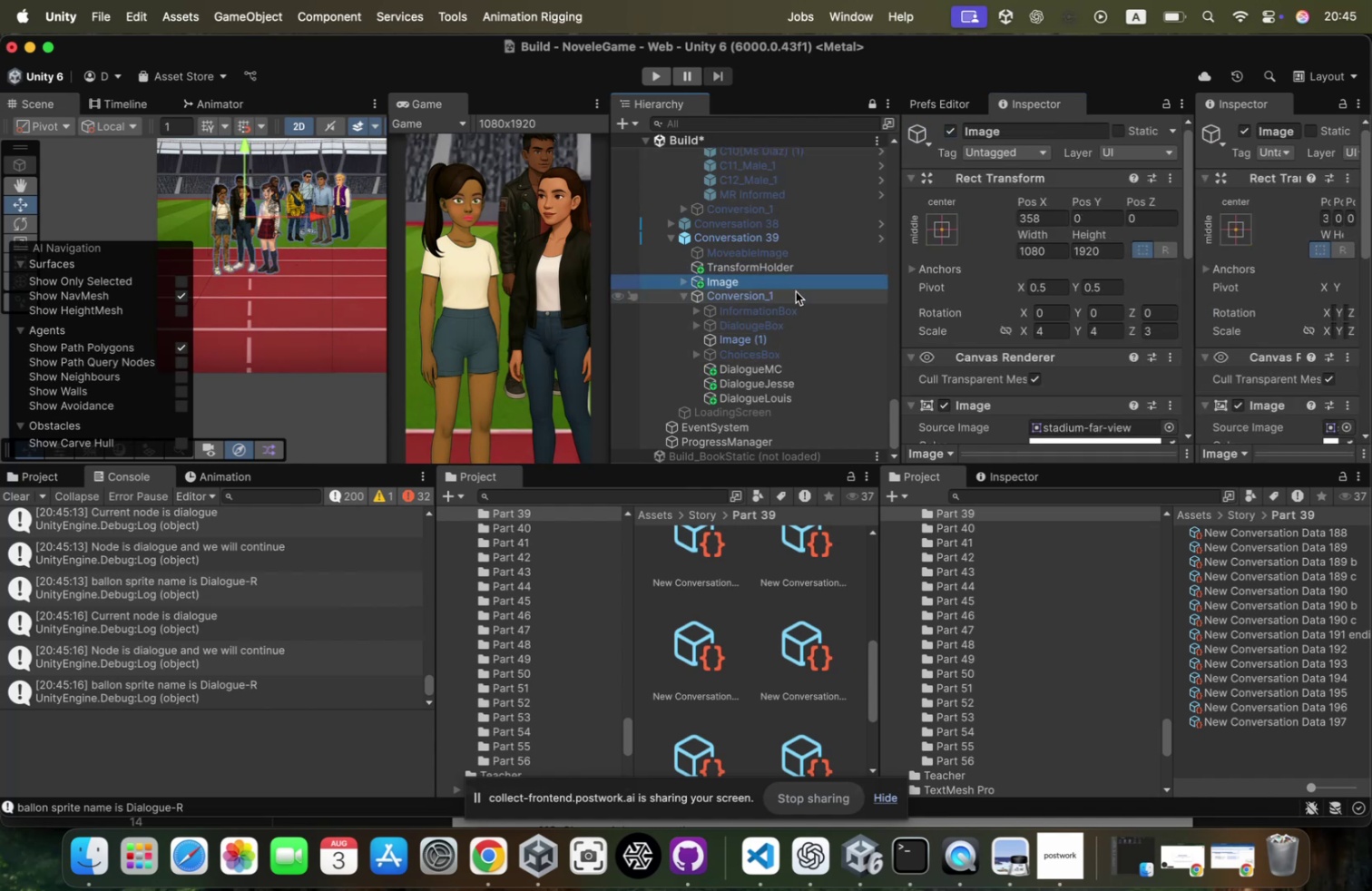 
key(ArrowRight)
 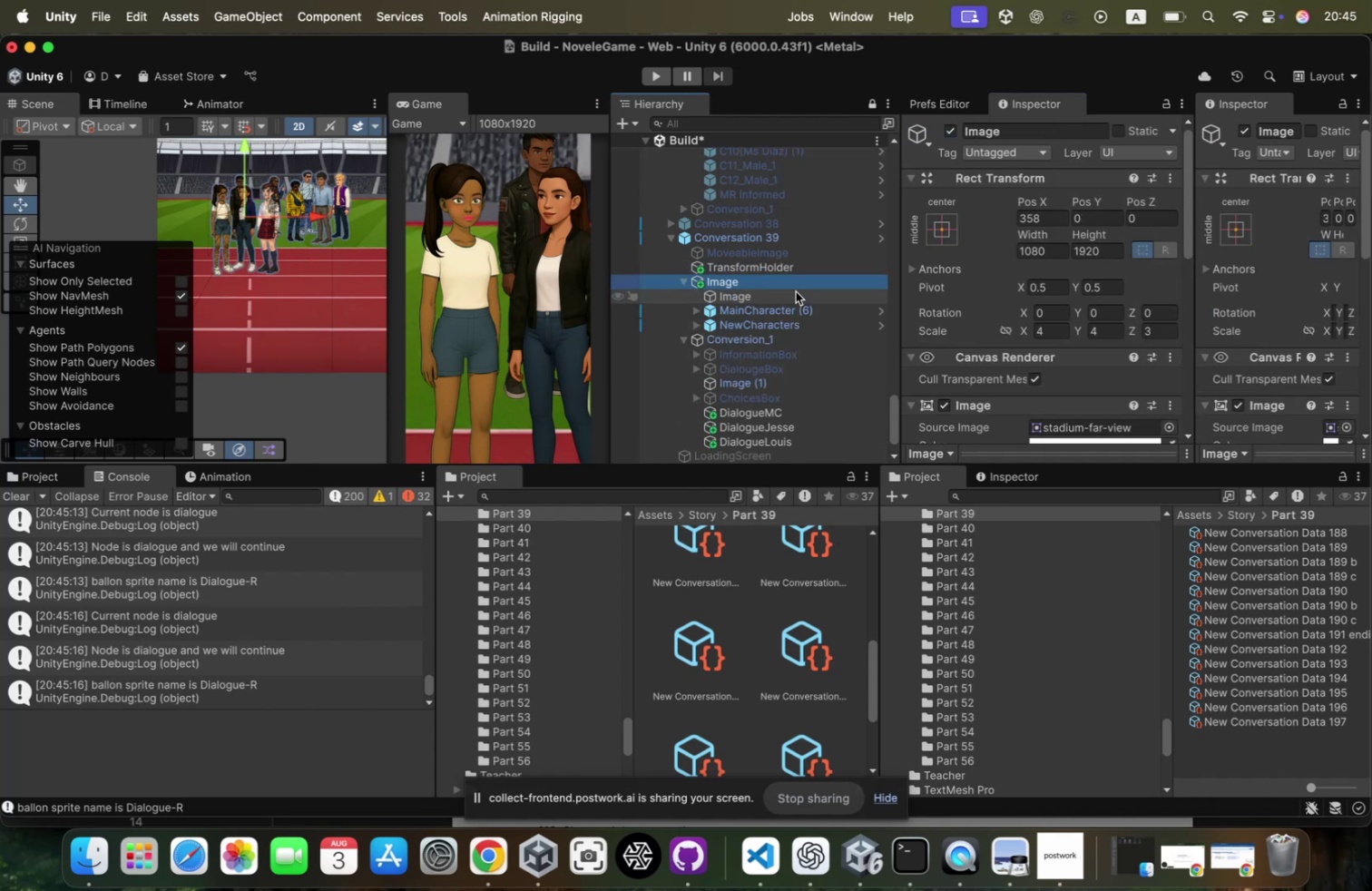 
key(ArrowDown)
 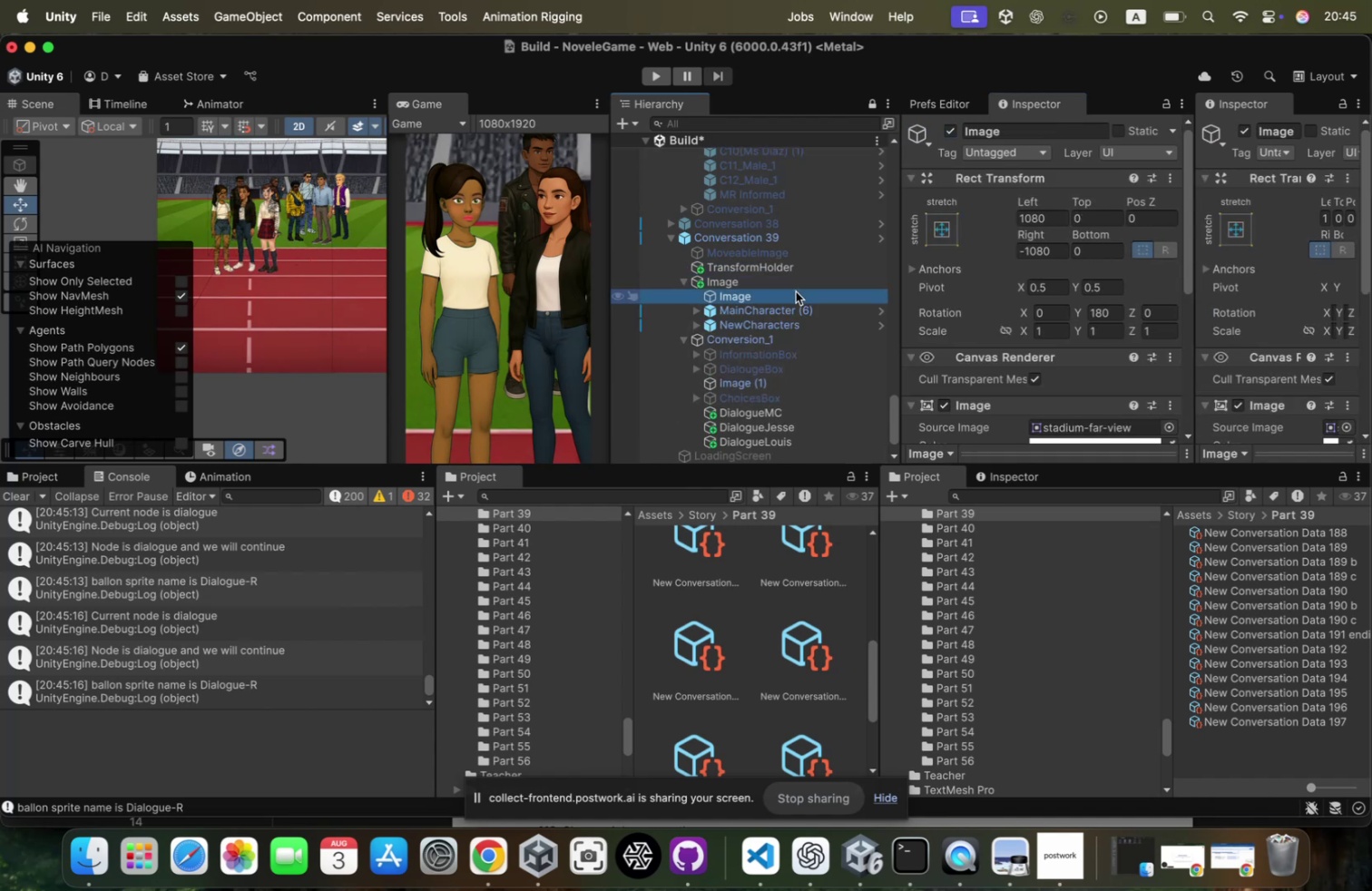 
key(ArrowDown)
 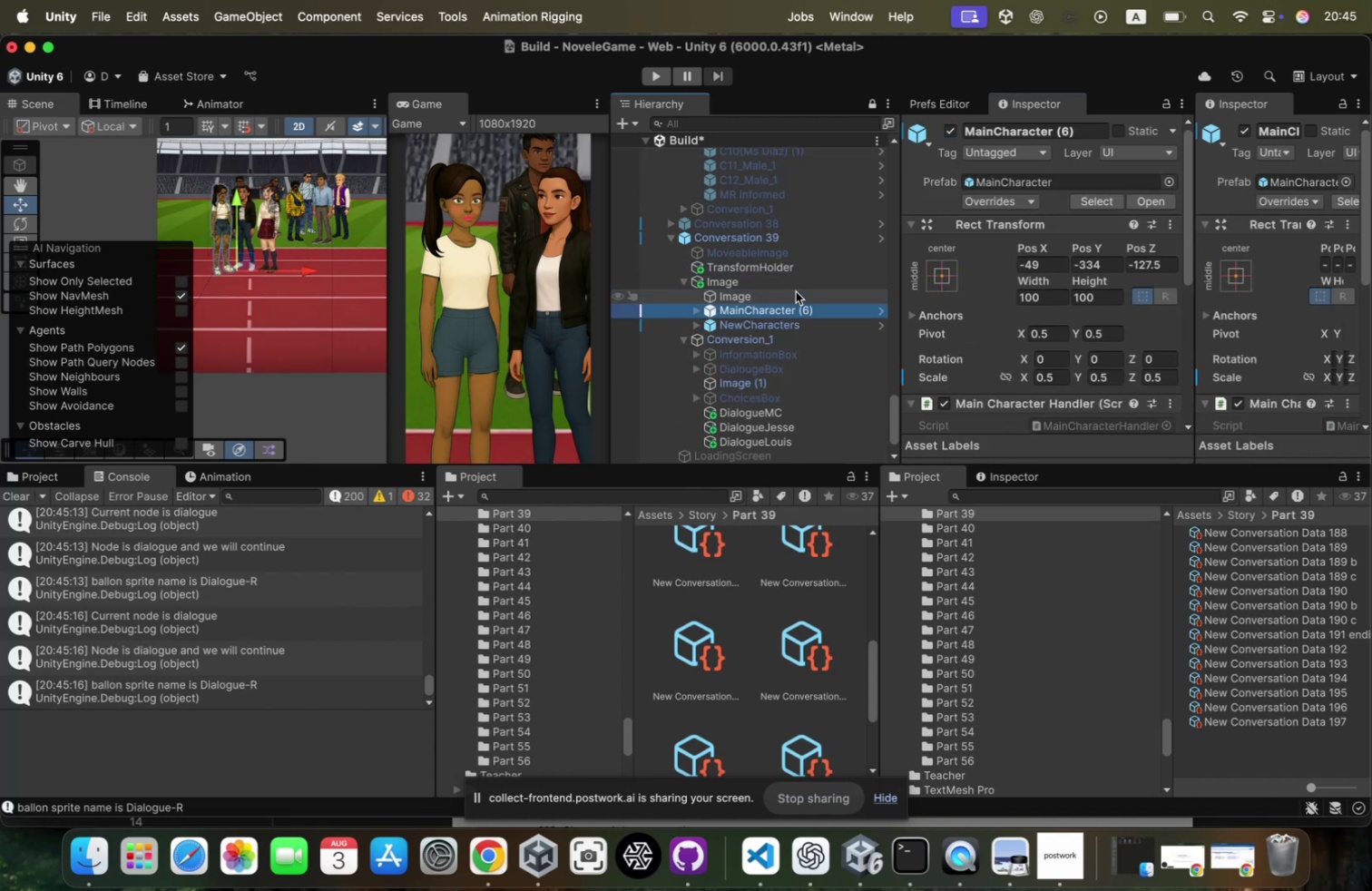 
key(ArrowDown)
 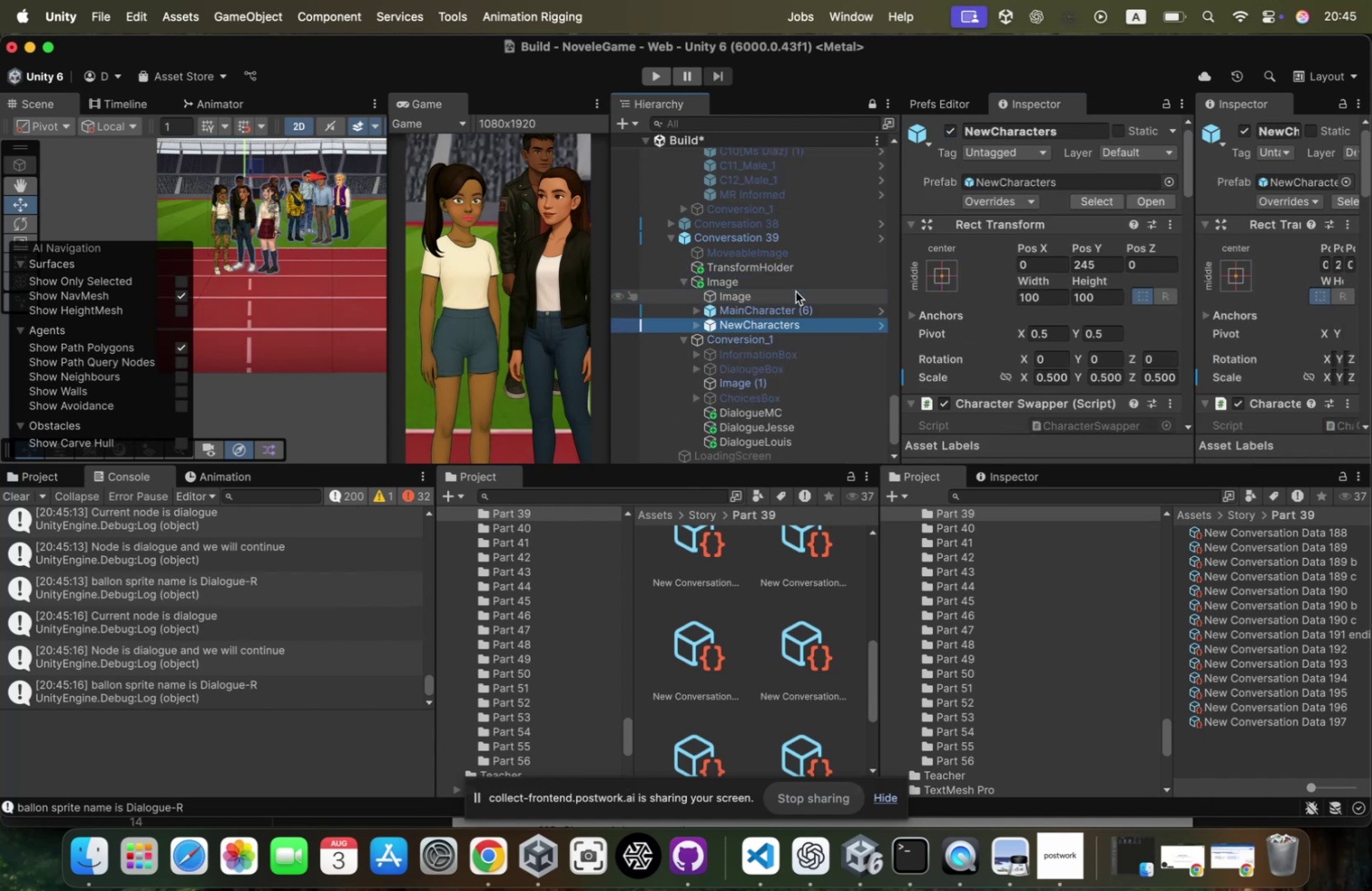 
key(ArrowRight)
 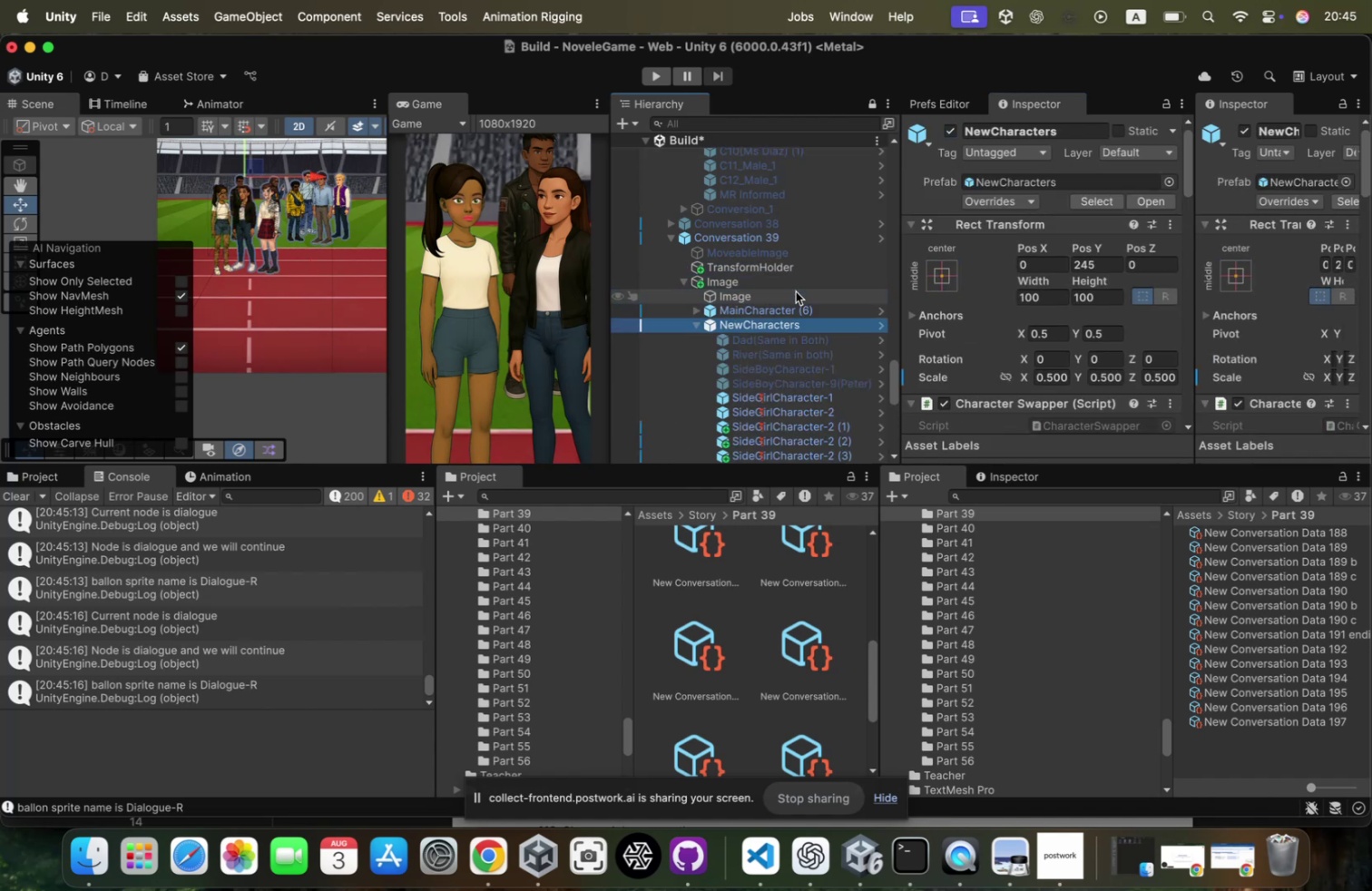 
scroll: coordinate [796, 291], scroll_direction: down, amount: 27.0
 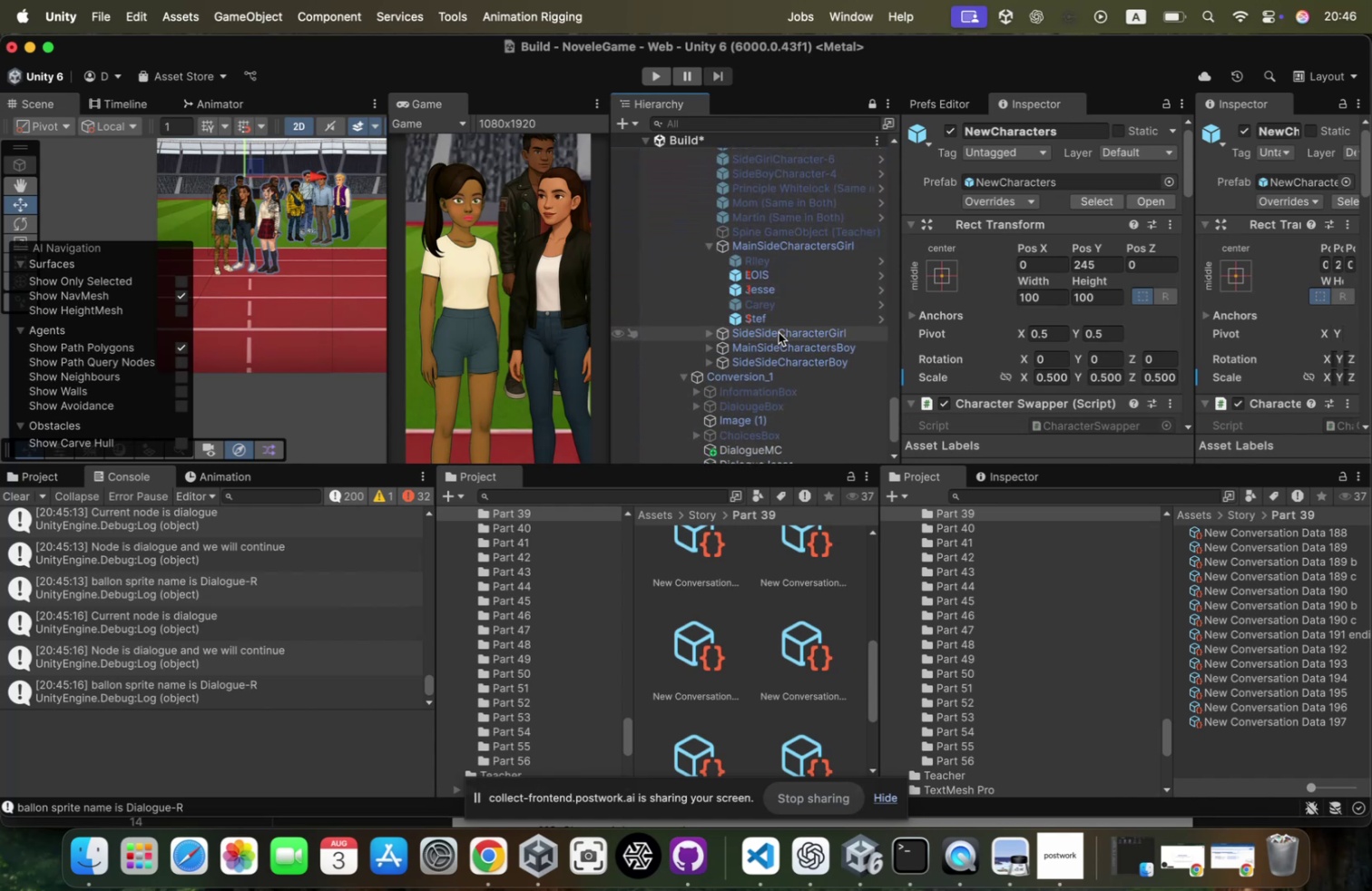 
left_click([778, 332])
 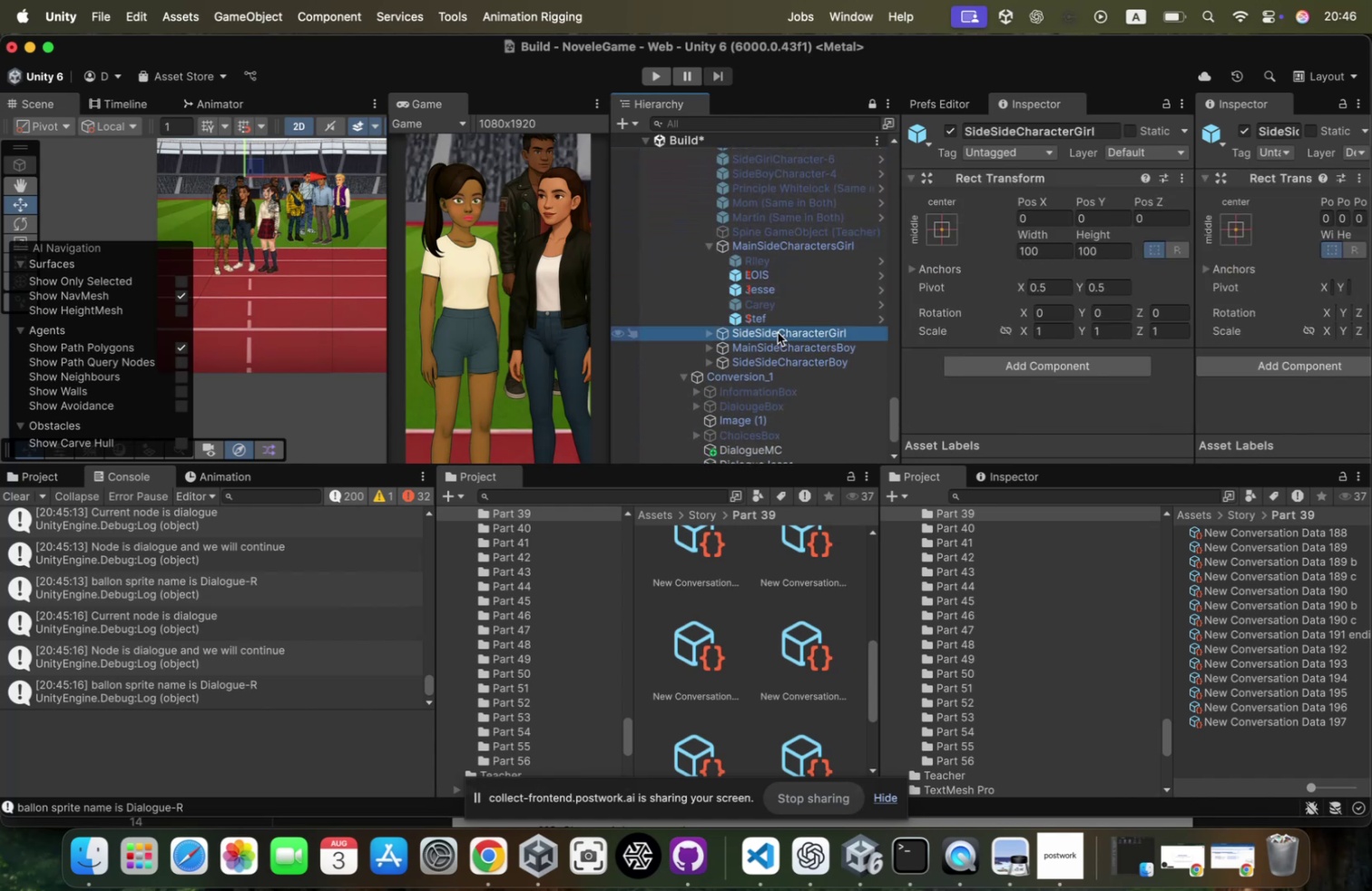 
key(ArrowRight)
 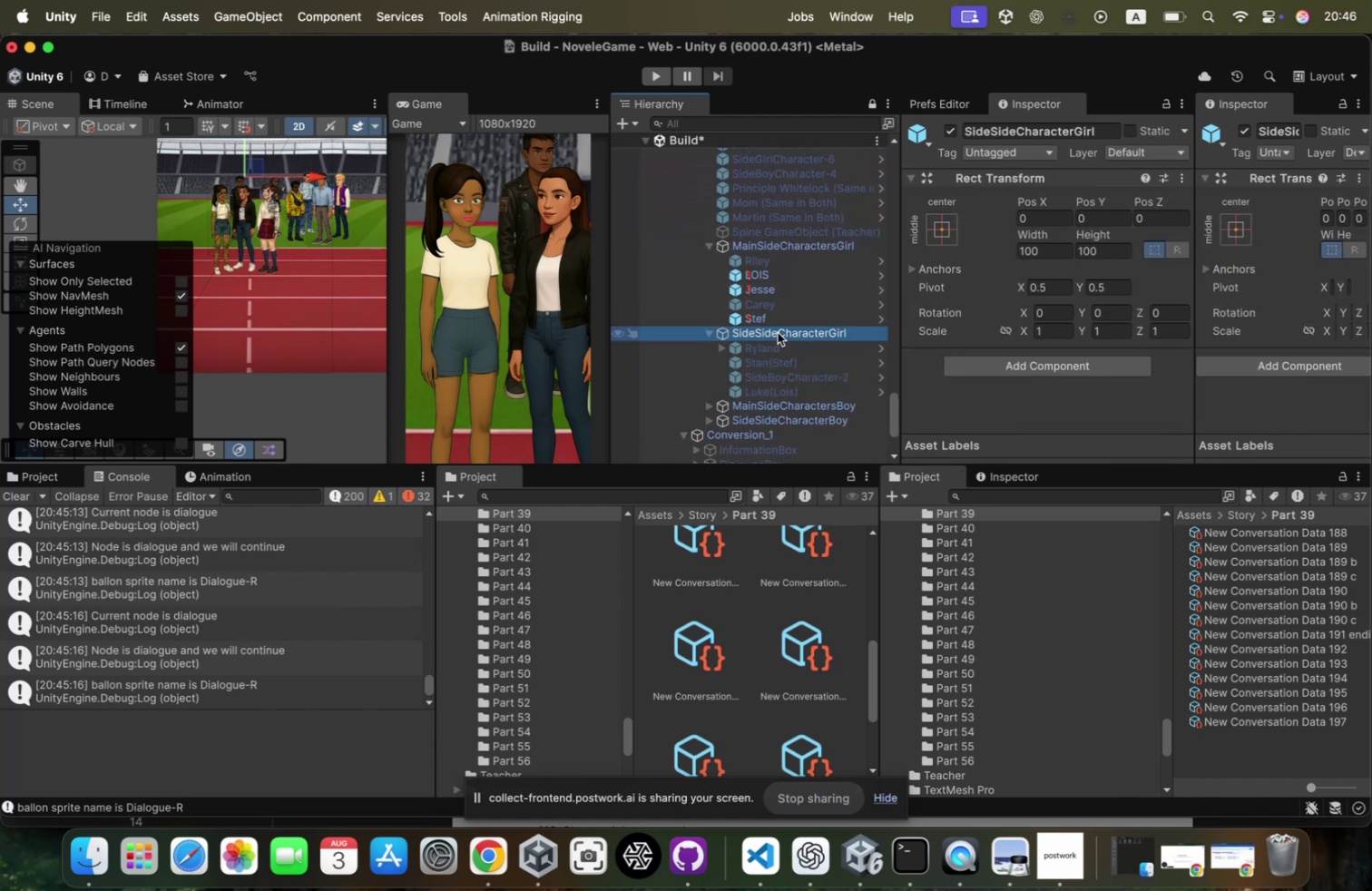 
scroll: coordinate [778, 332], scroll_direction: down, amount: 3.0
 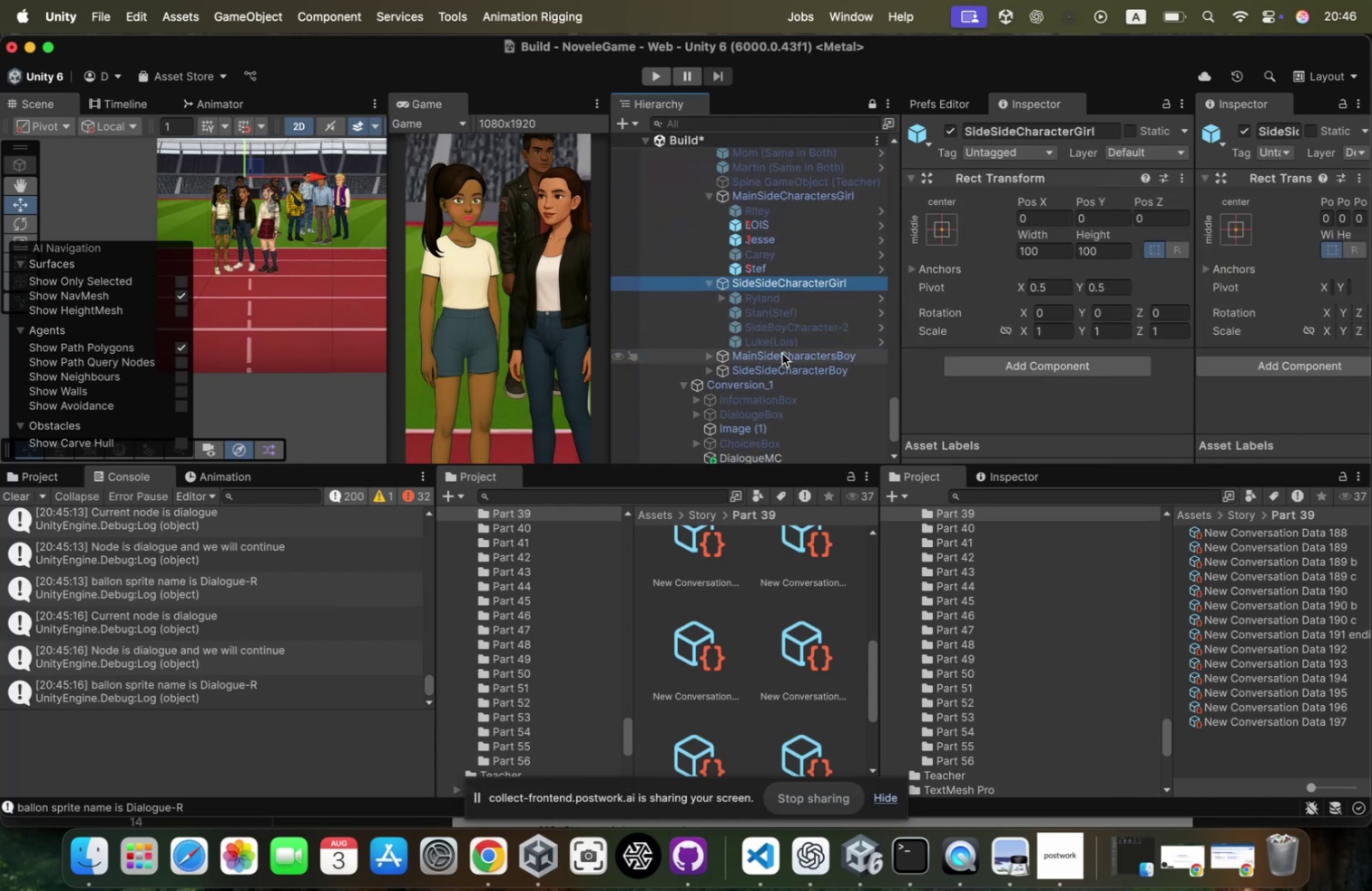 
left_click([779, 357])
 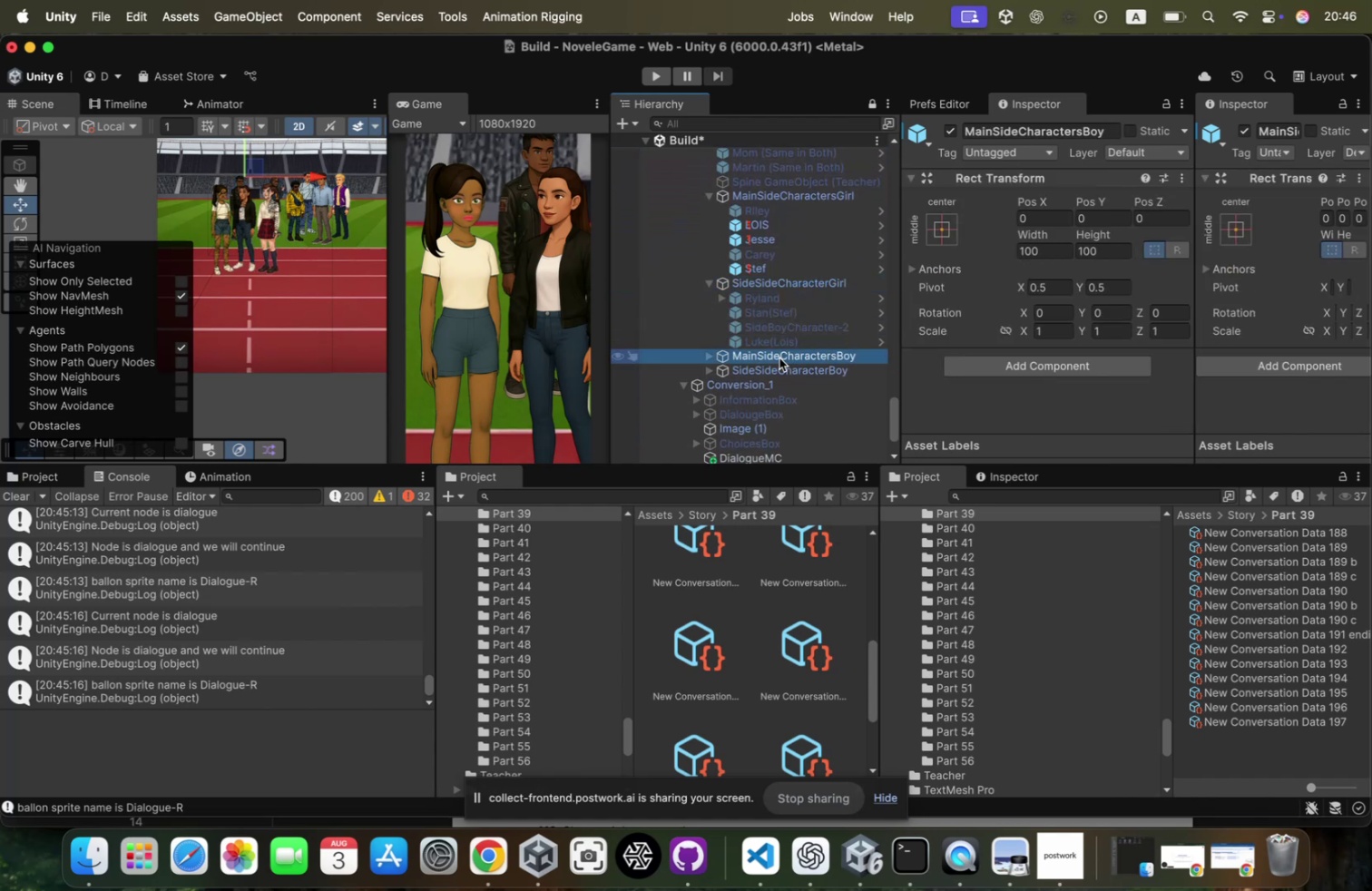 
key(ArrowRight)
 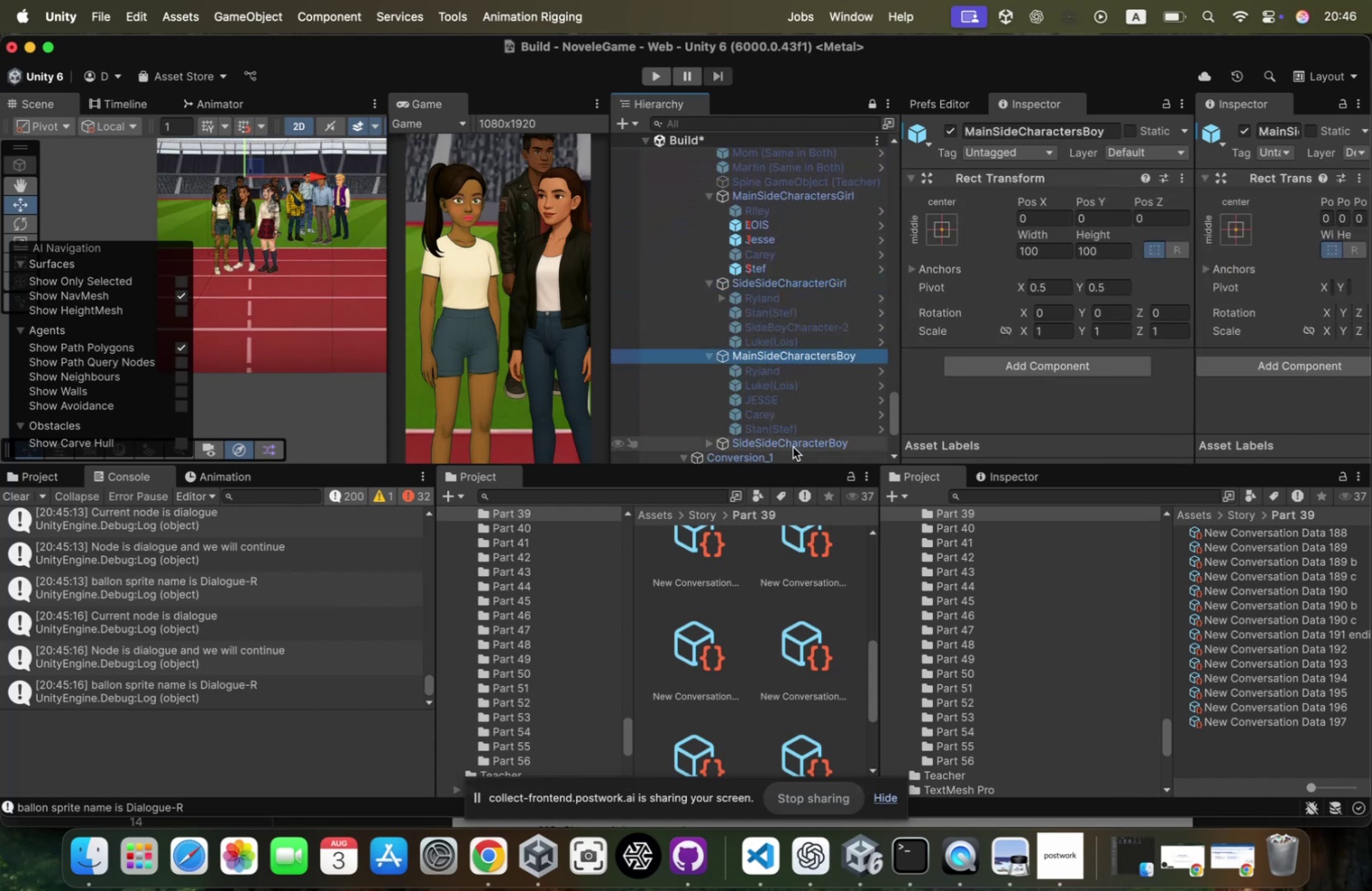 
left_click([798, 436])
 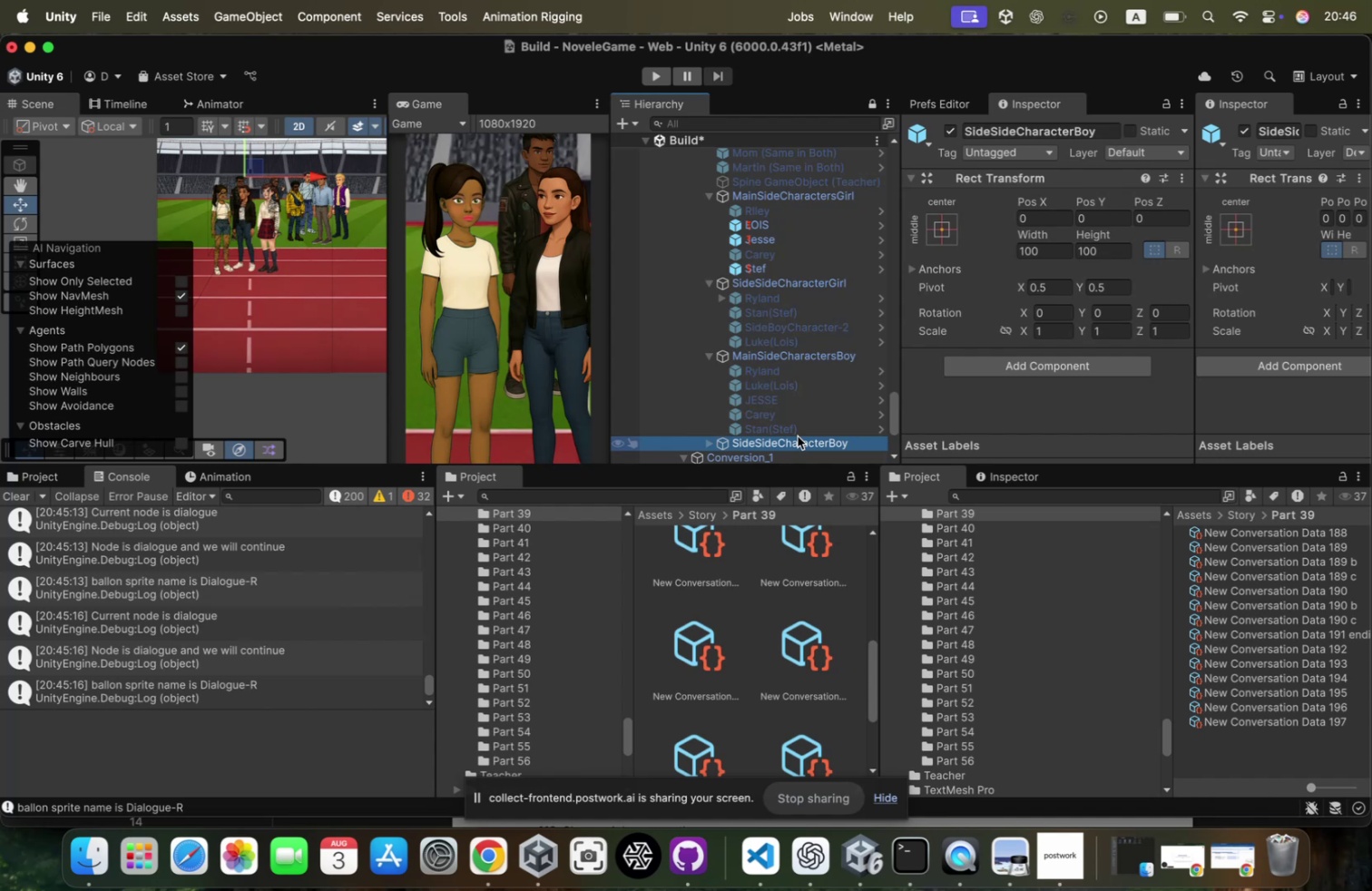 
key(ArrowRight)
 